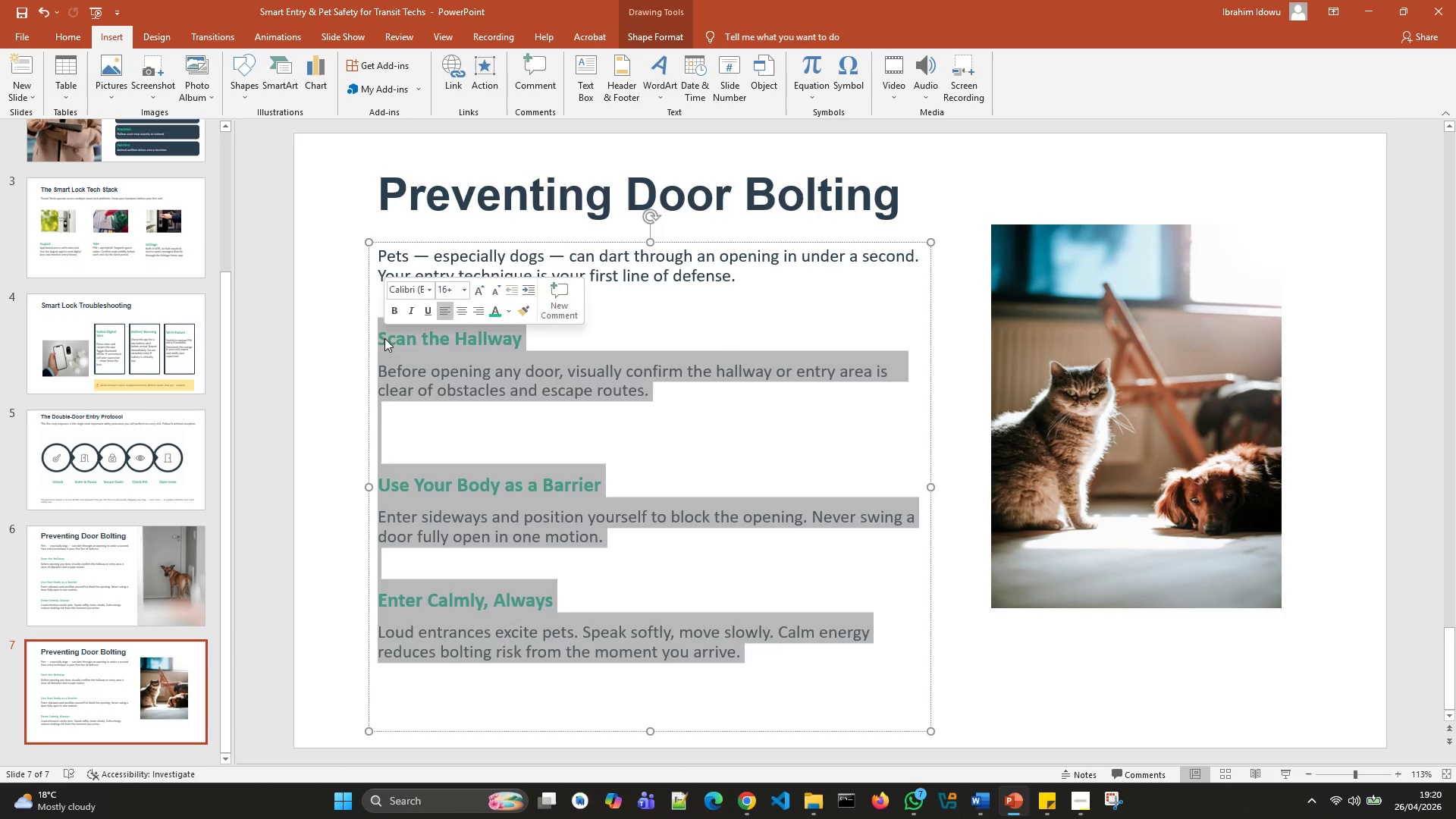 
key(Backspace)
 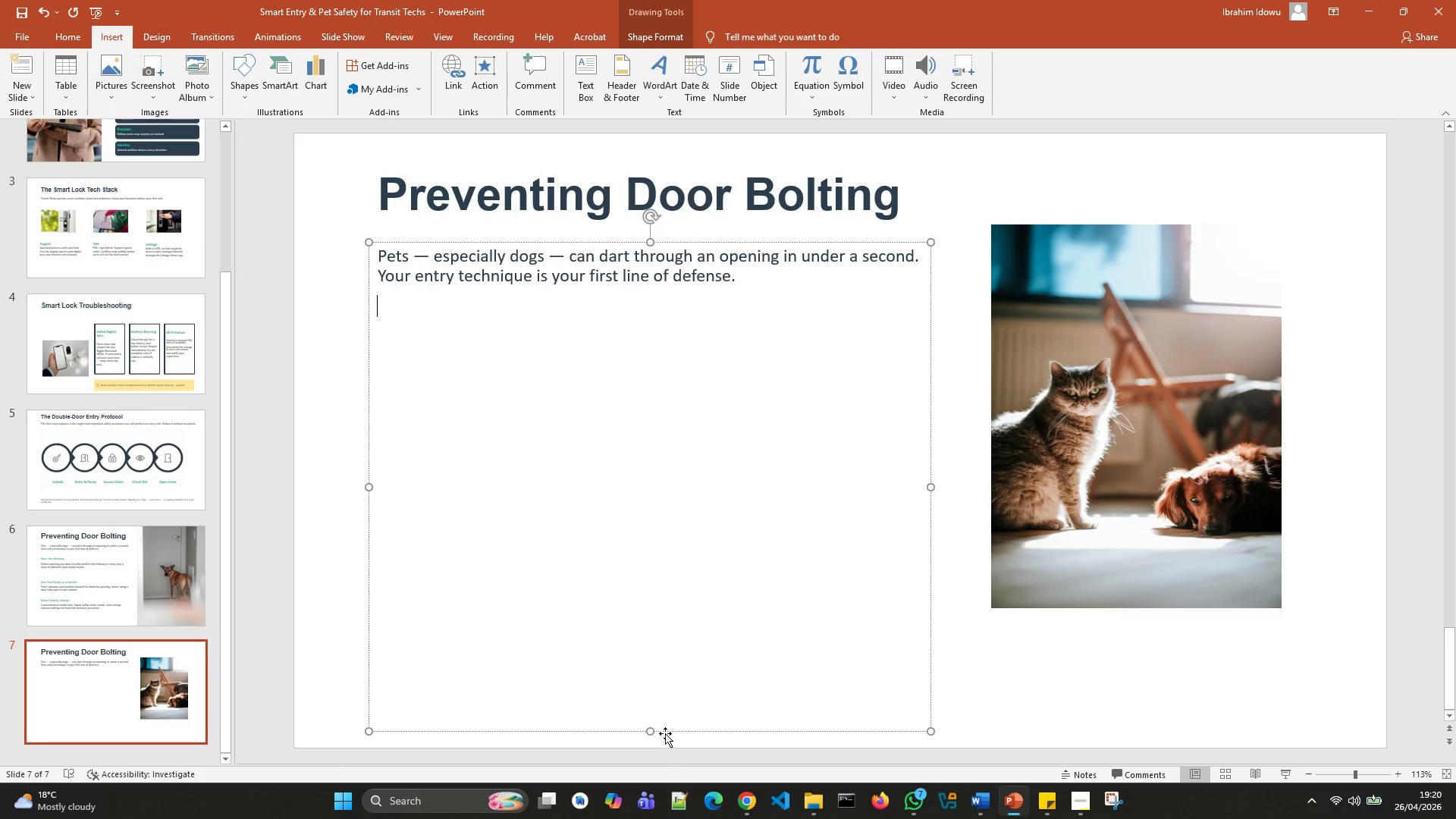 
left_click_drag(start_coordinate=[653, 733], to_coordinate=[645, 342])
 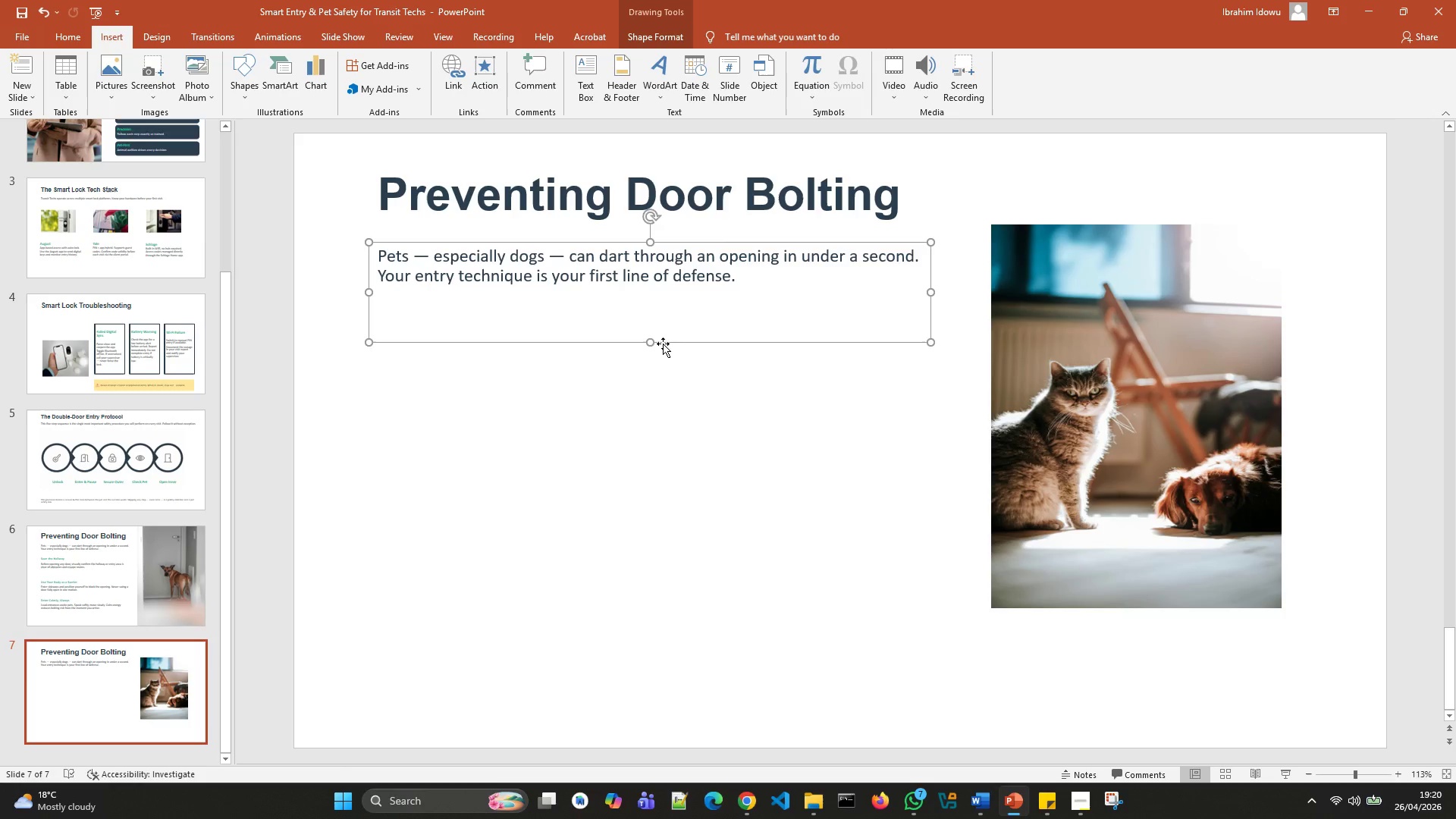 
left_click_drag(start_coordinate=[650, 341], to_coordinate=[655, 304])
 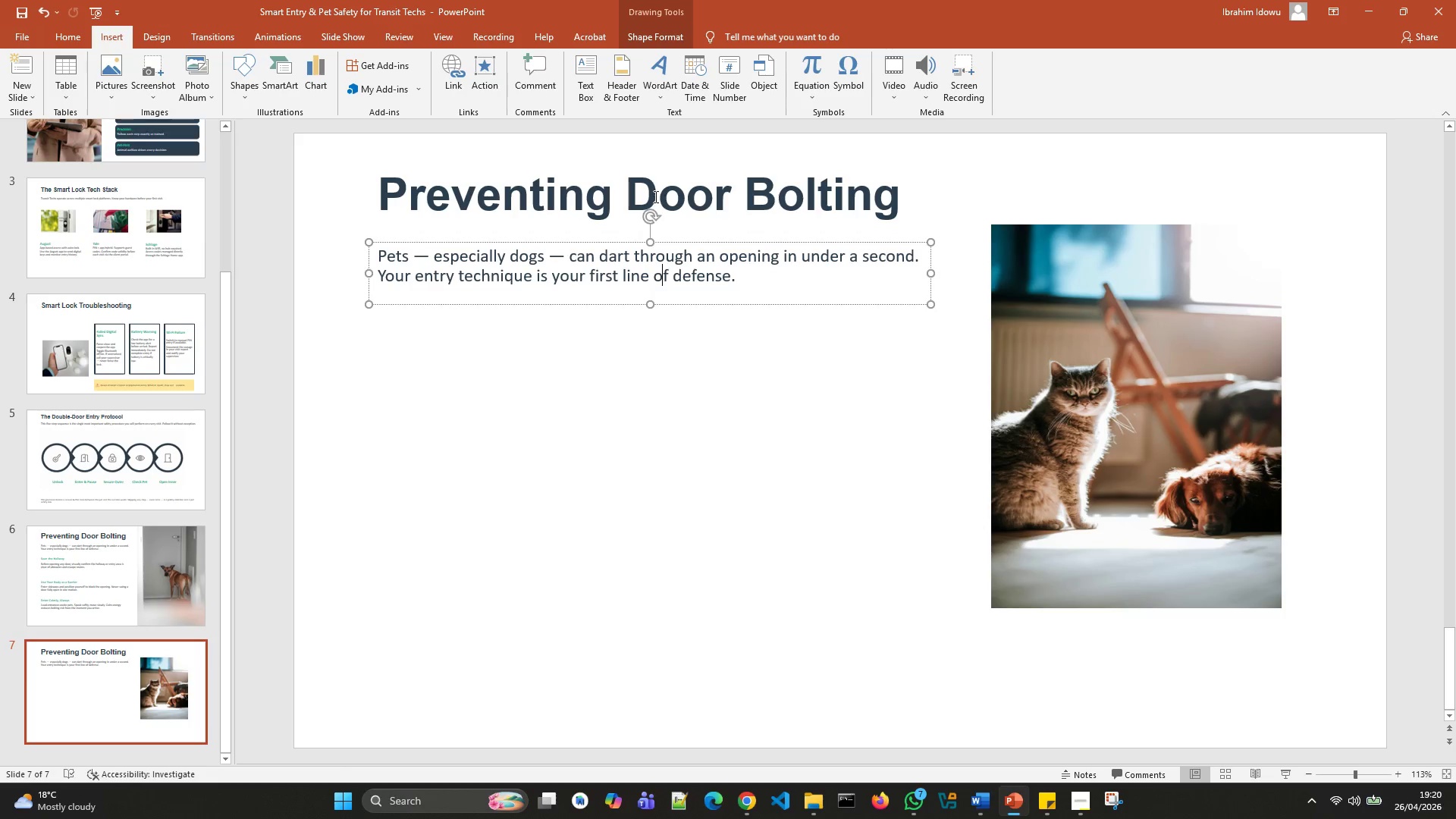 
left_click([654, 194])
 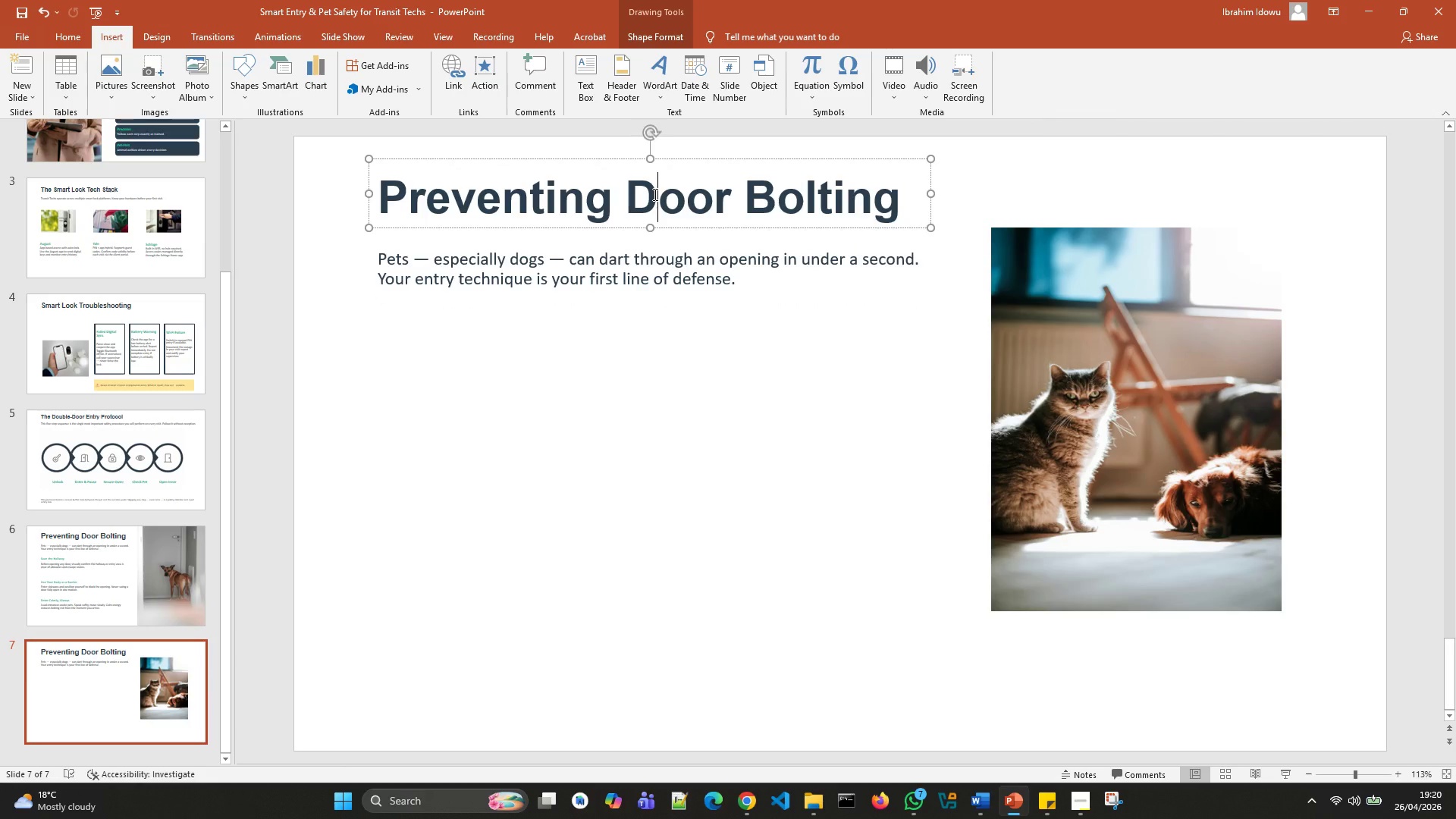 
key(Control+A)
 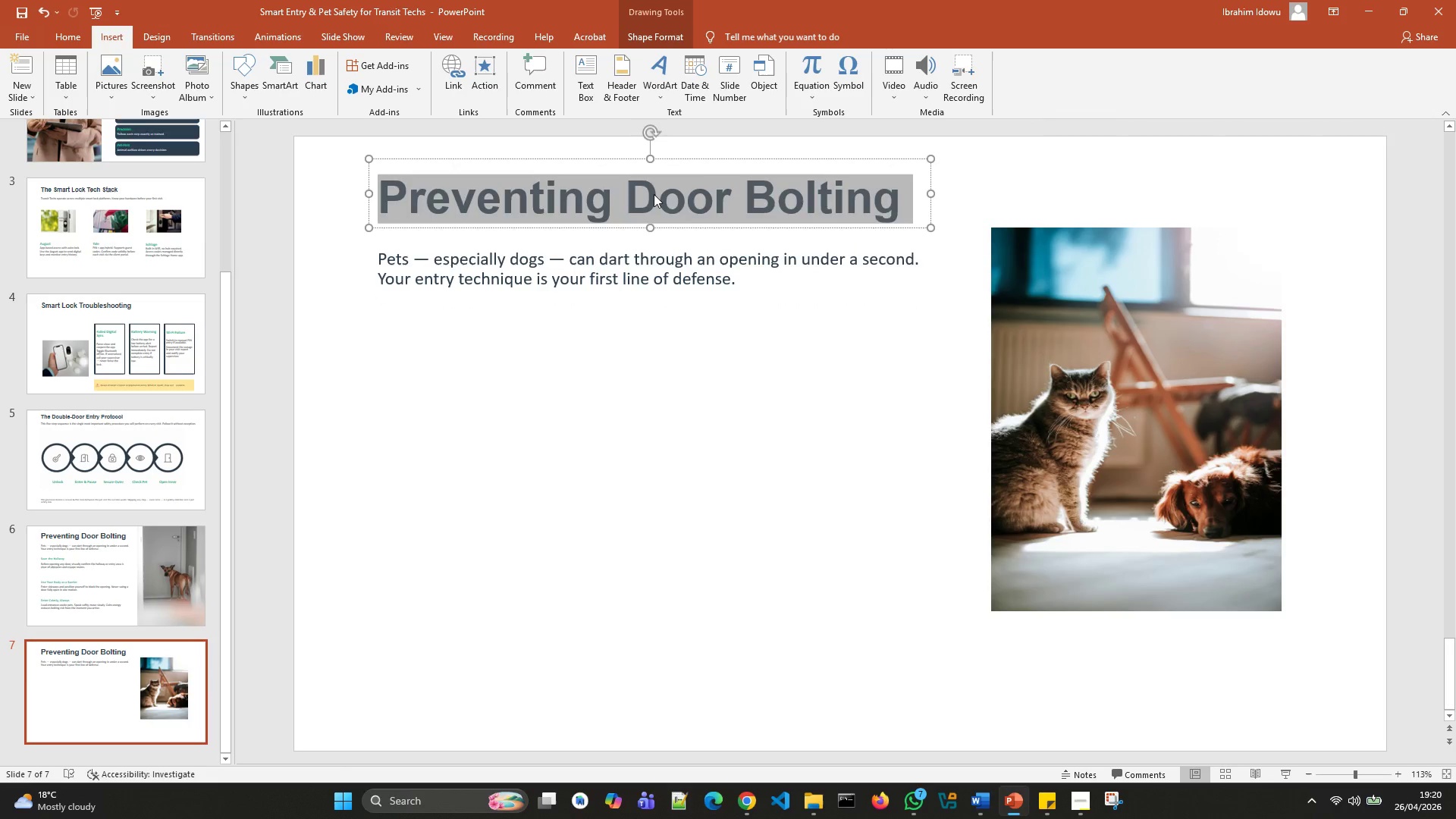 
key(Backspace)
 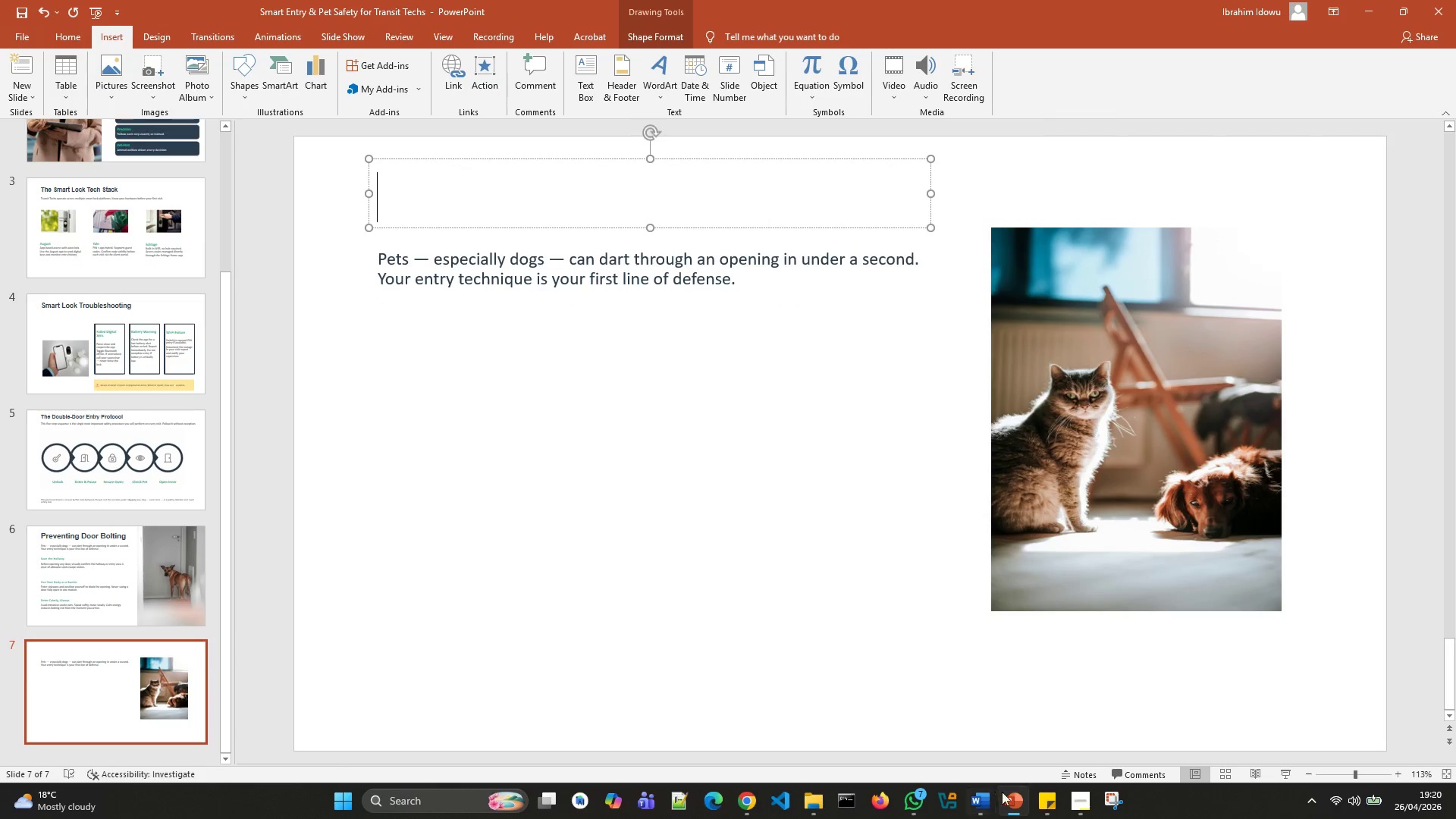 
wait(5.38)
 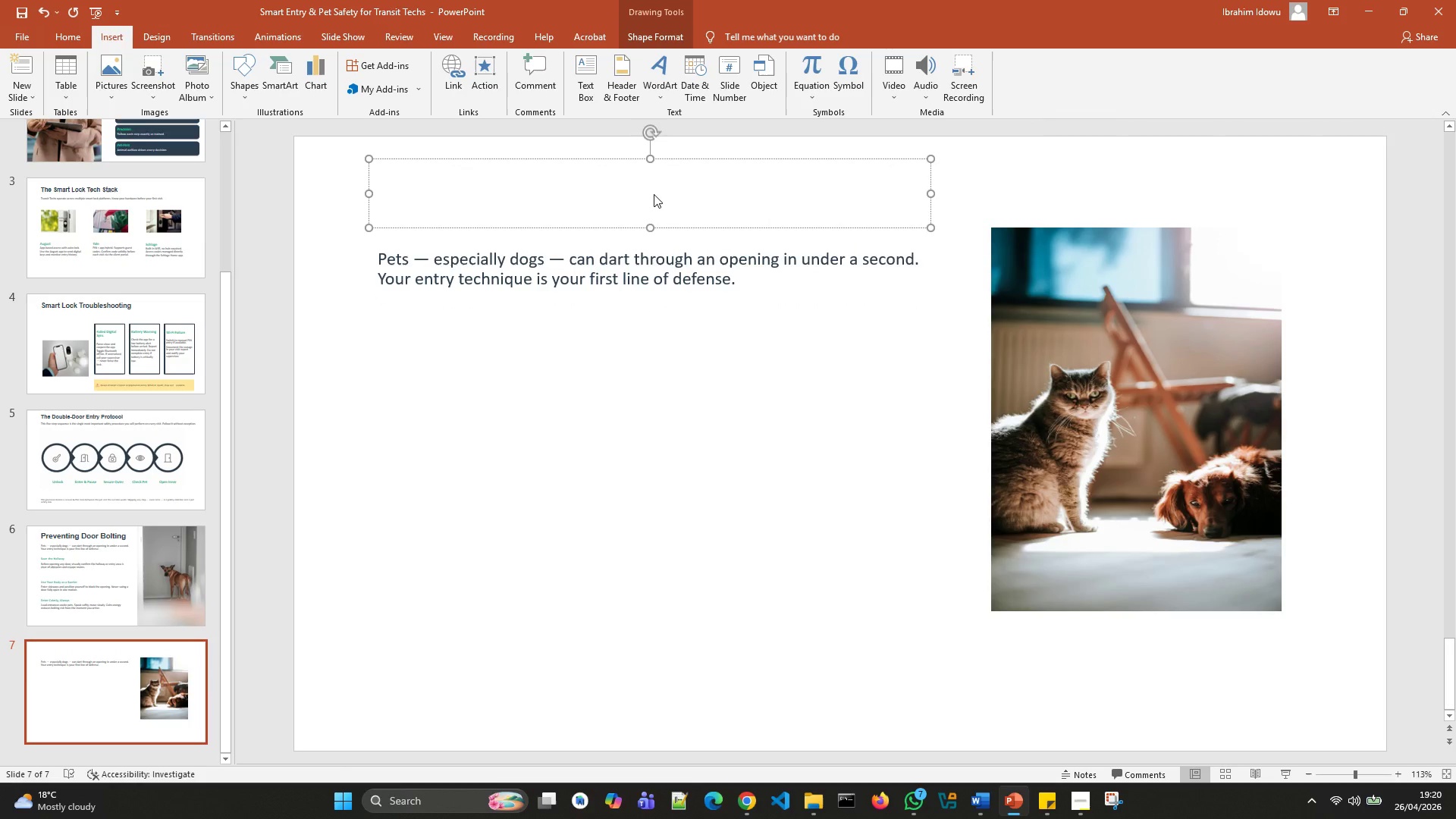 
left_click([1081, 746])
 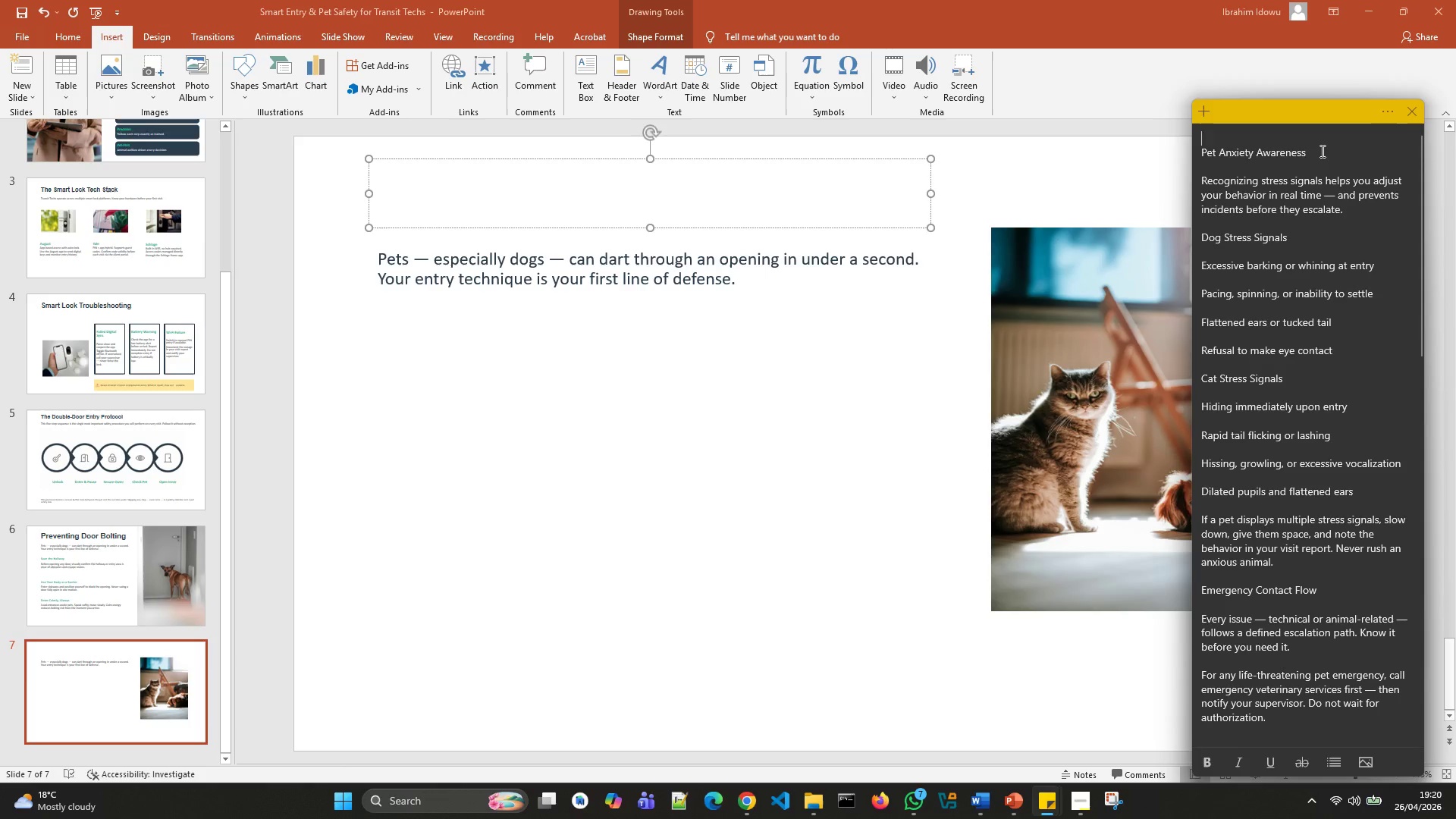 
left_click_drag(start_coordinate=[1321, 151], to_coordinate=[1185, 141])
 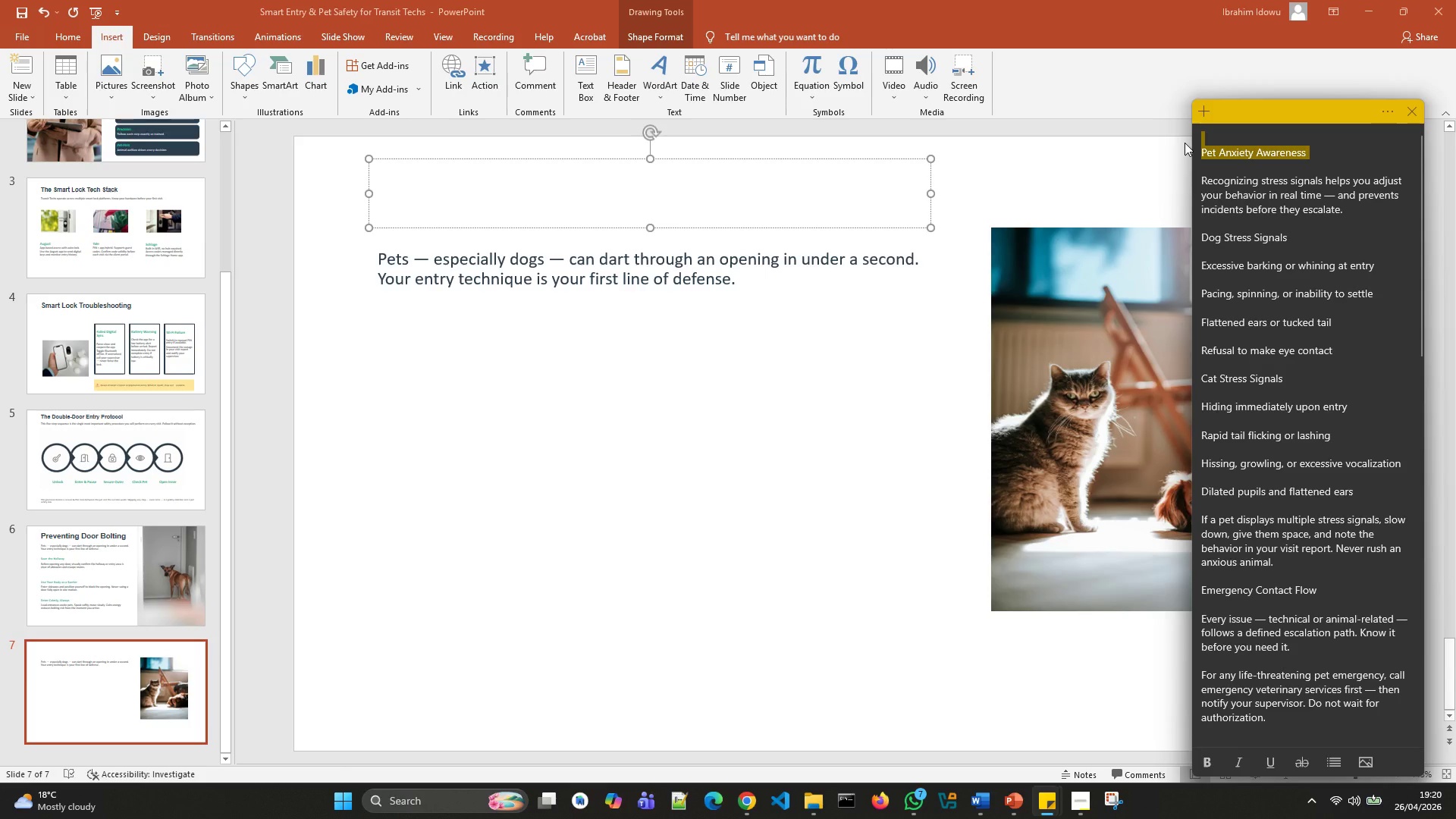 
key(Control+X)
 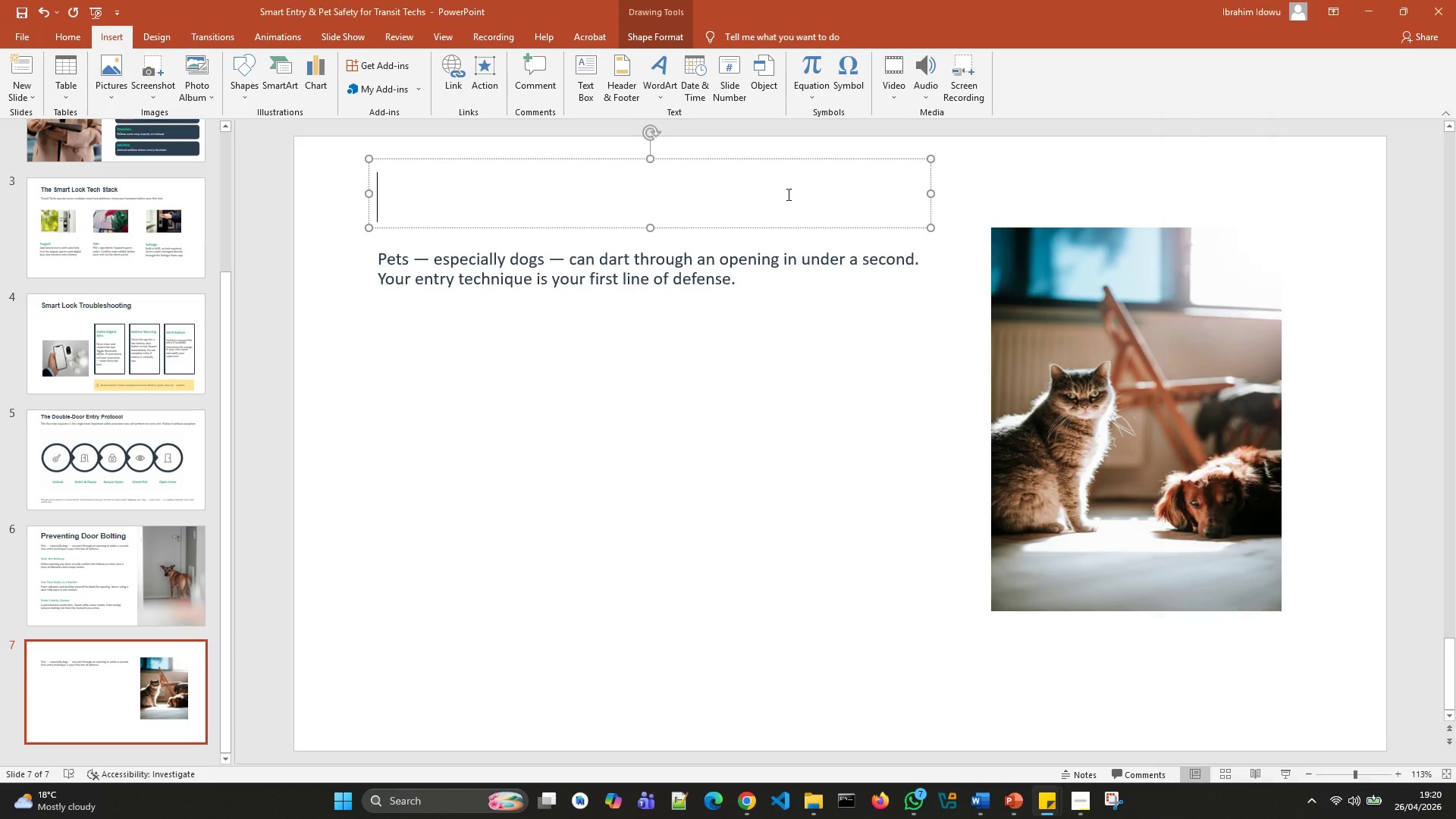 
wait(5.39)
 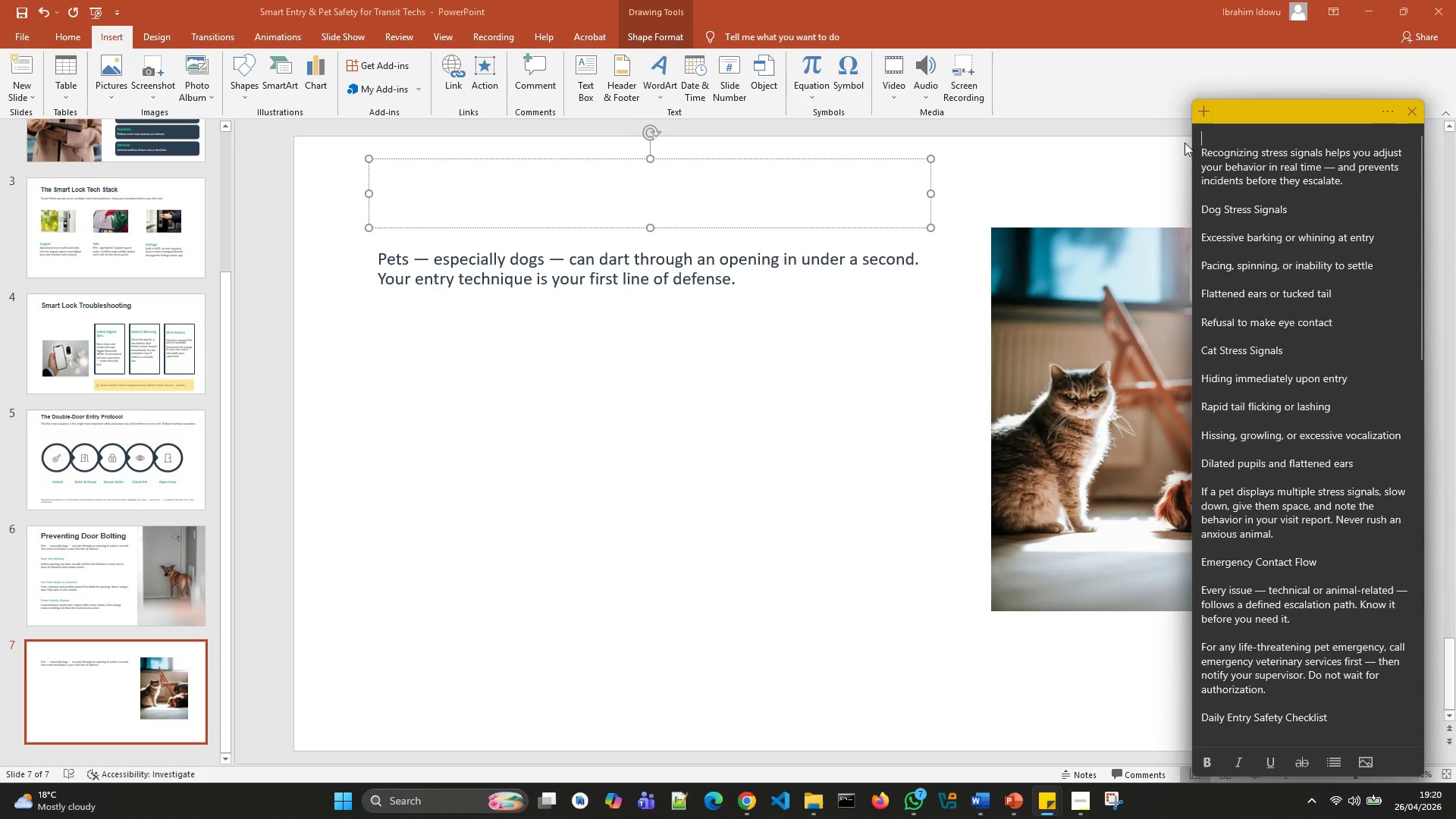 
key(Control+V)
 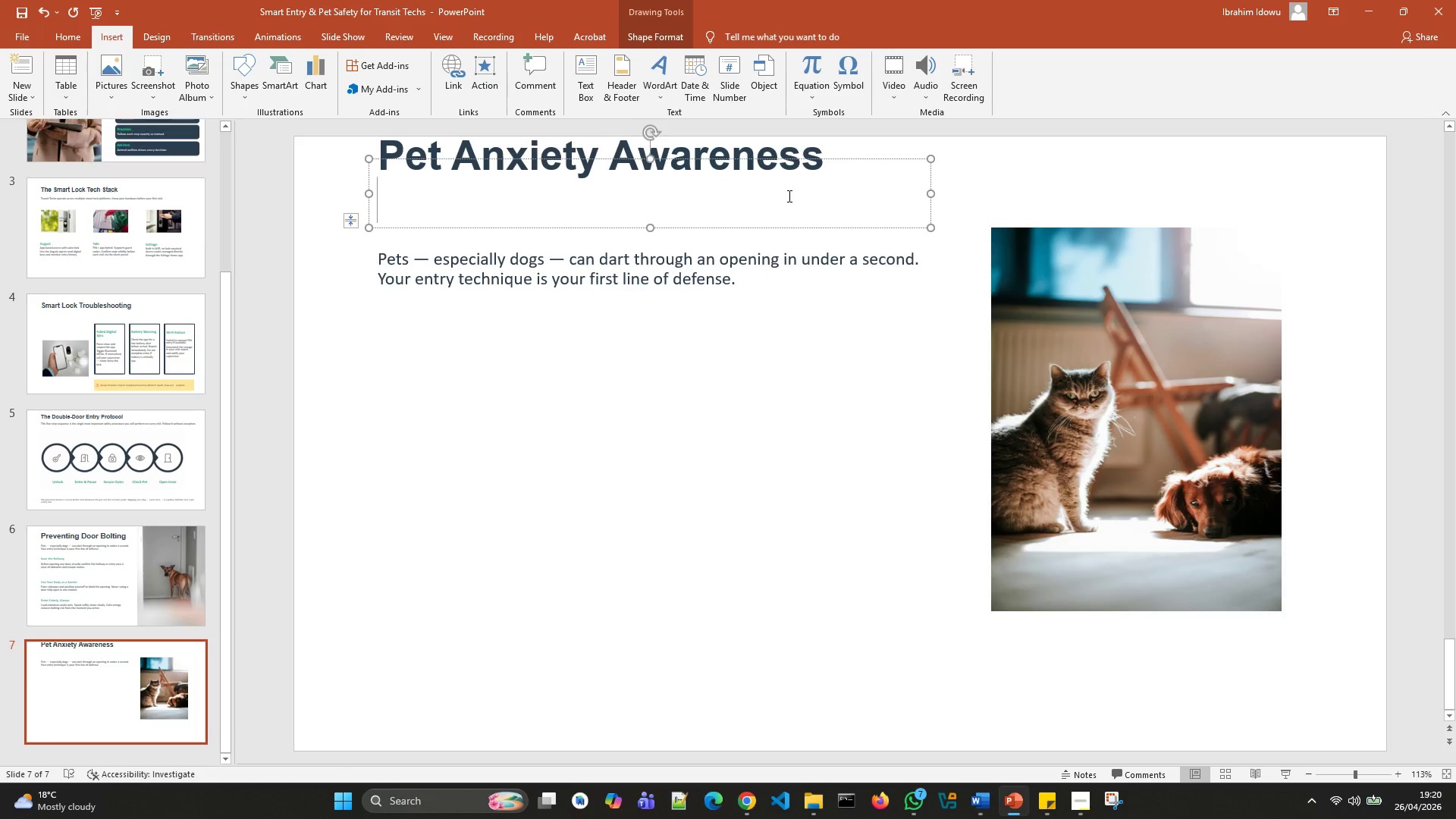 
key(Backspace)
 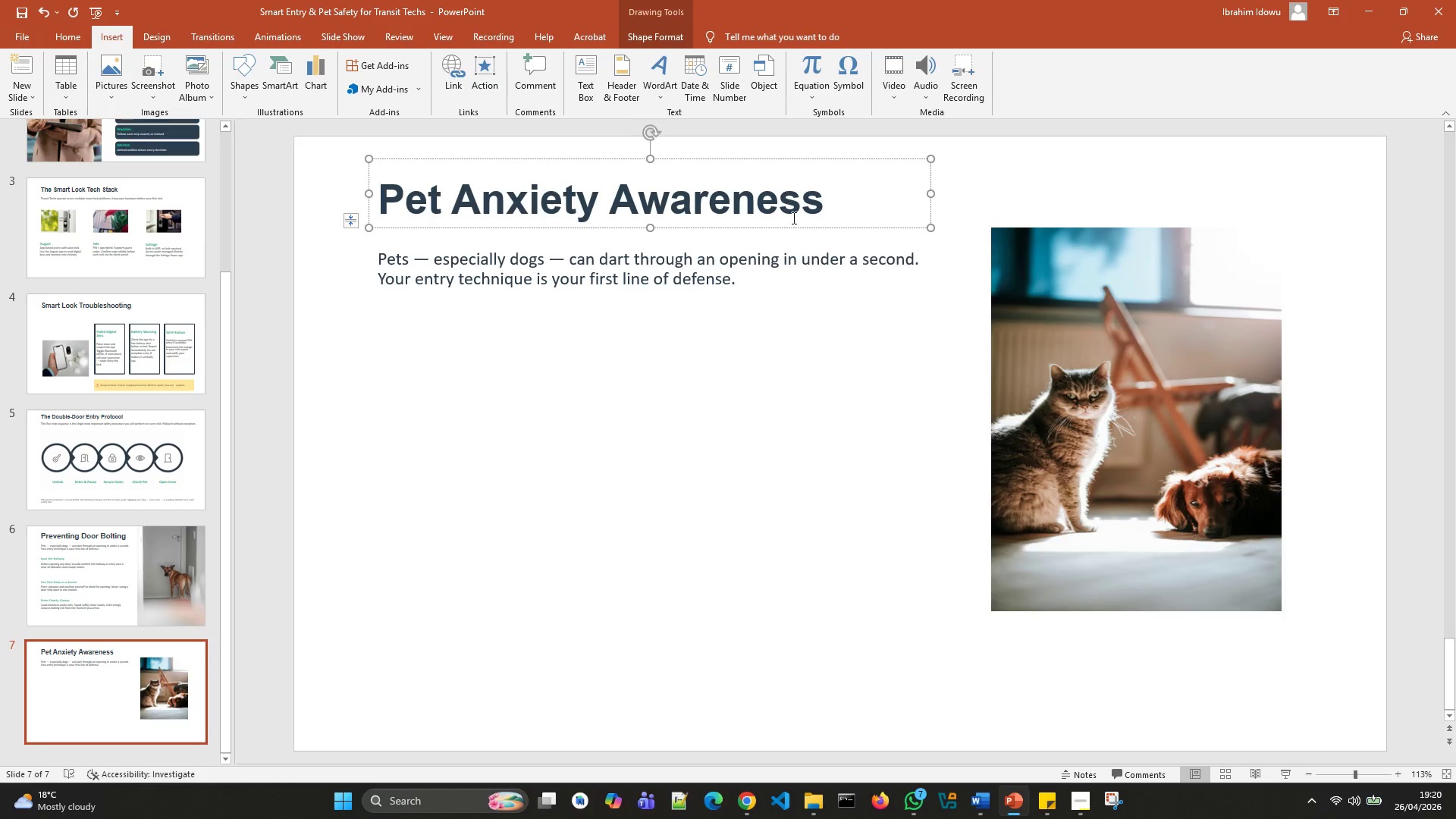 
left_click([807, 253])
 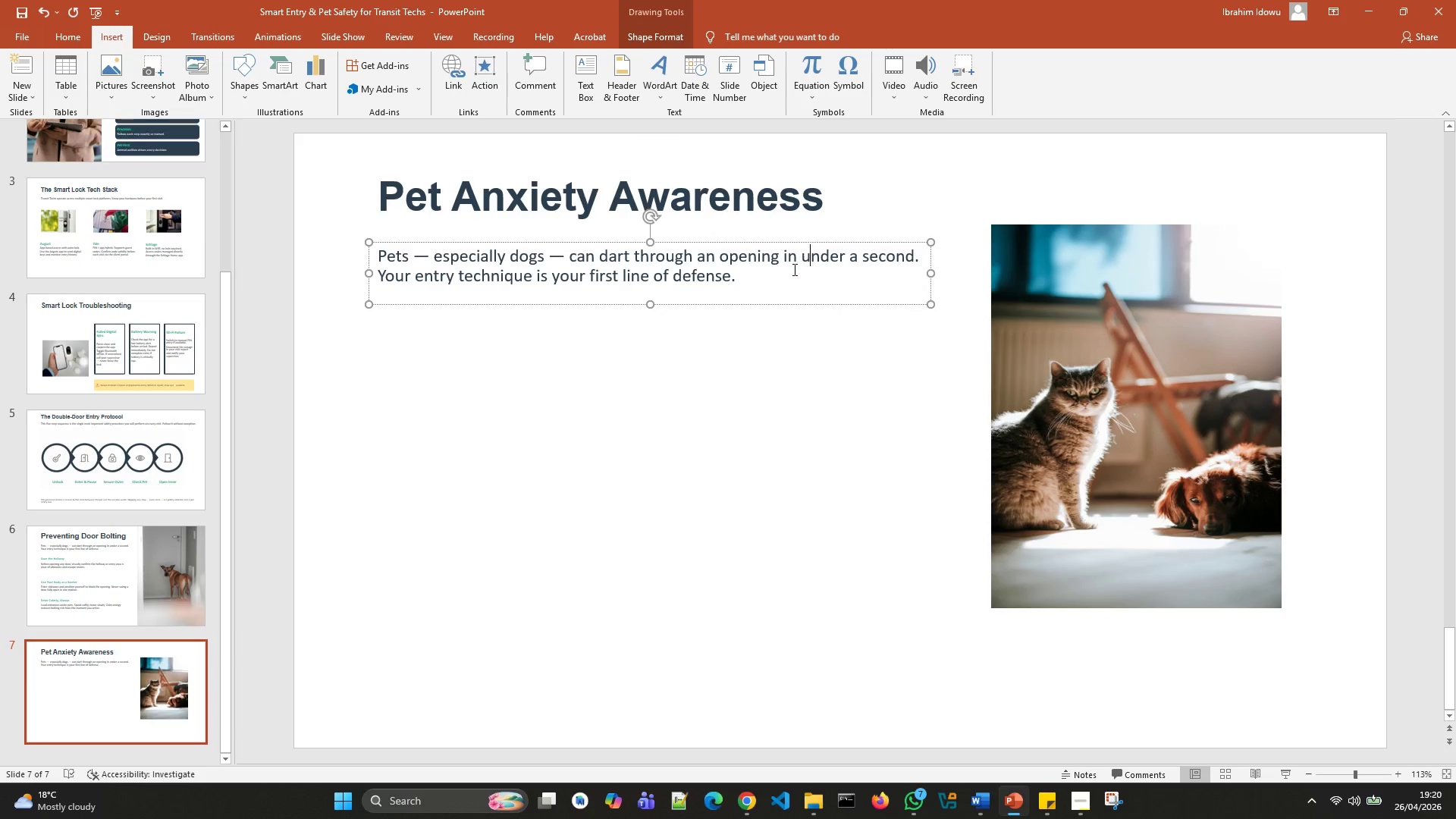 
left_click([793, 269])
 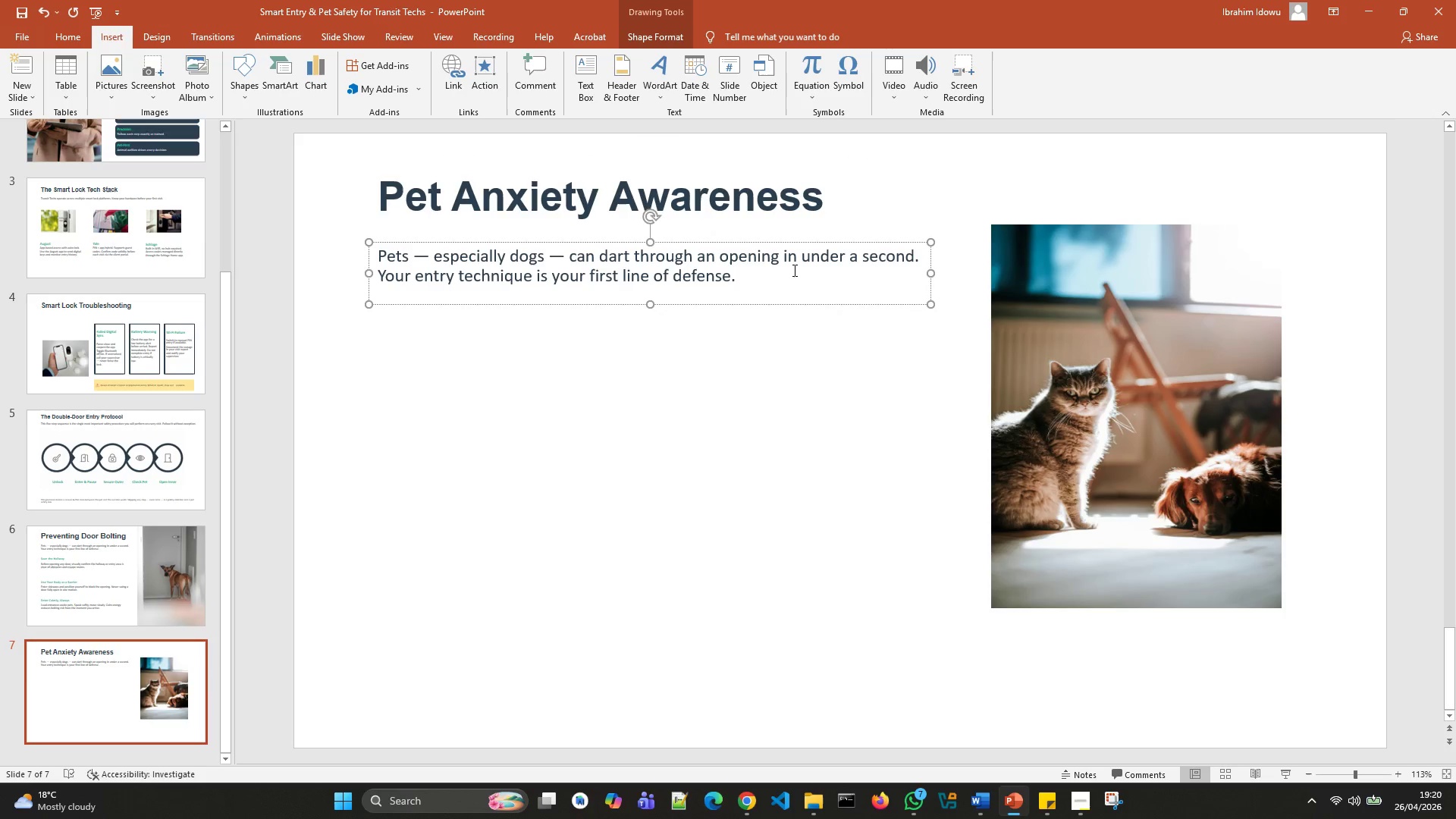 
key(Control+A)
 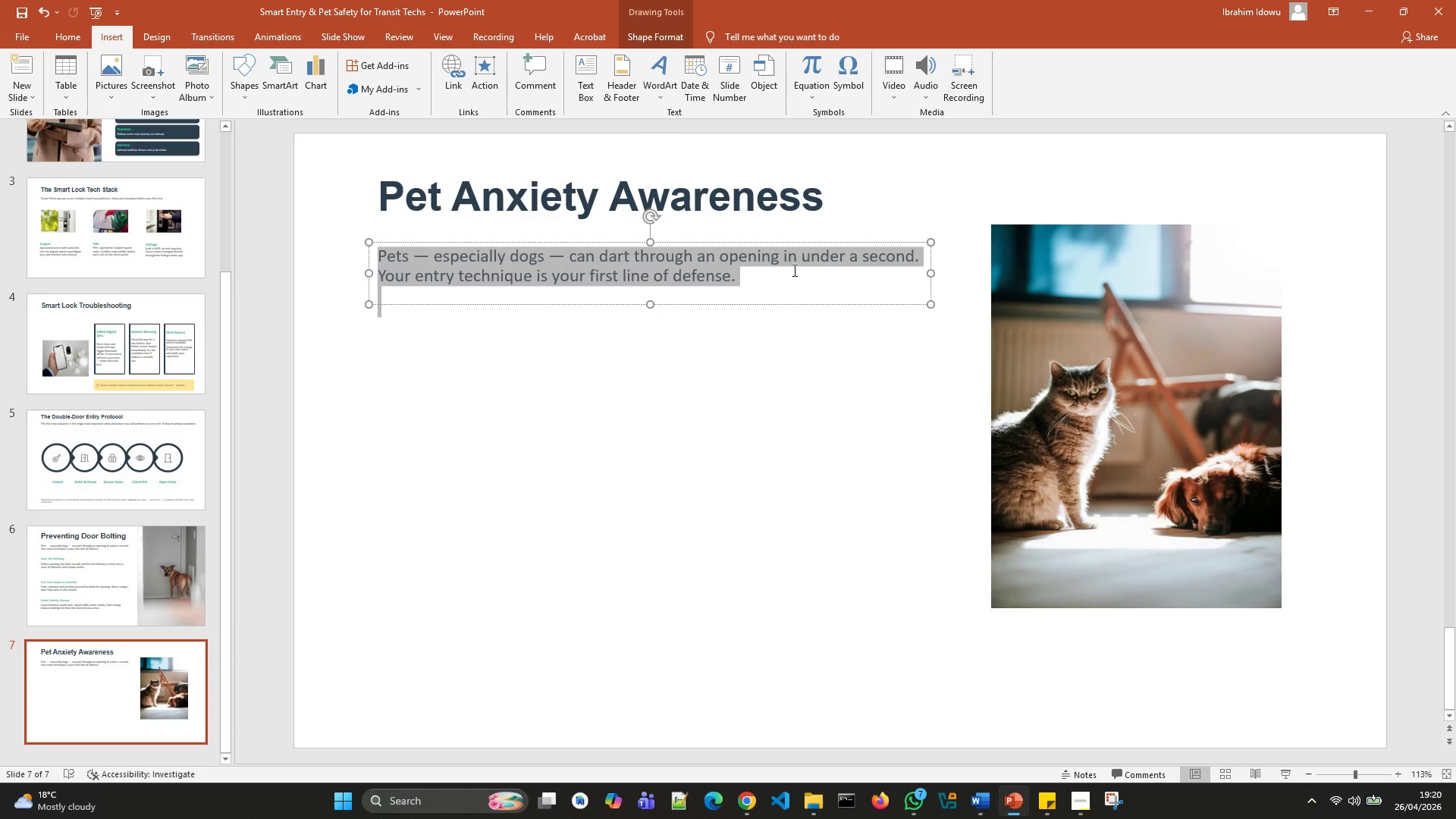 
key(Backspace)
 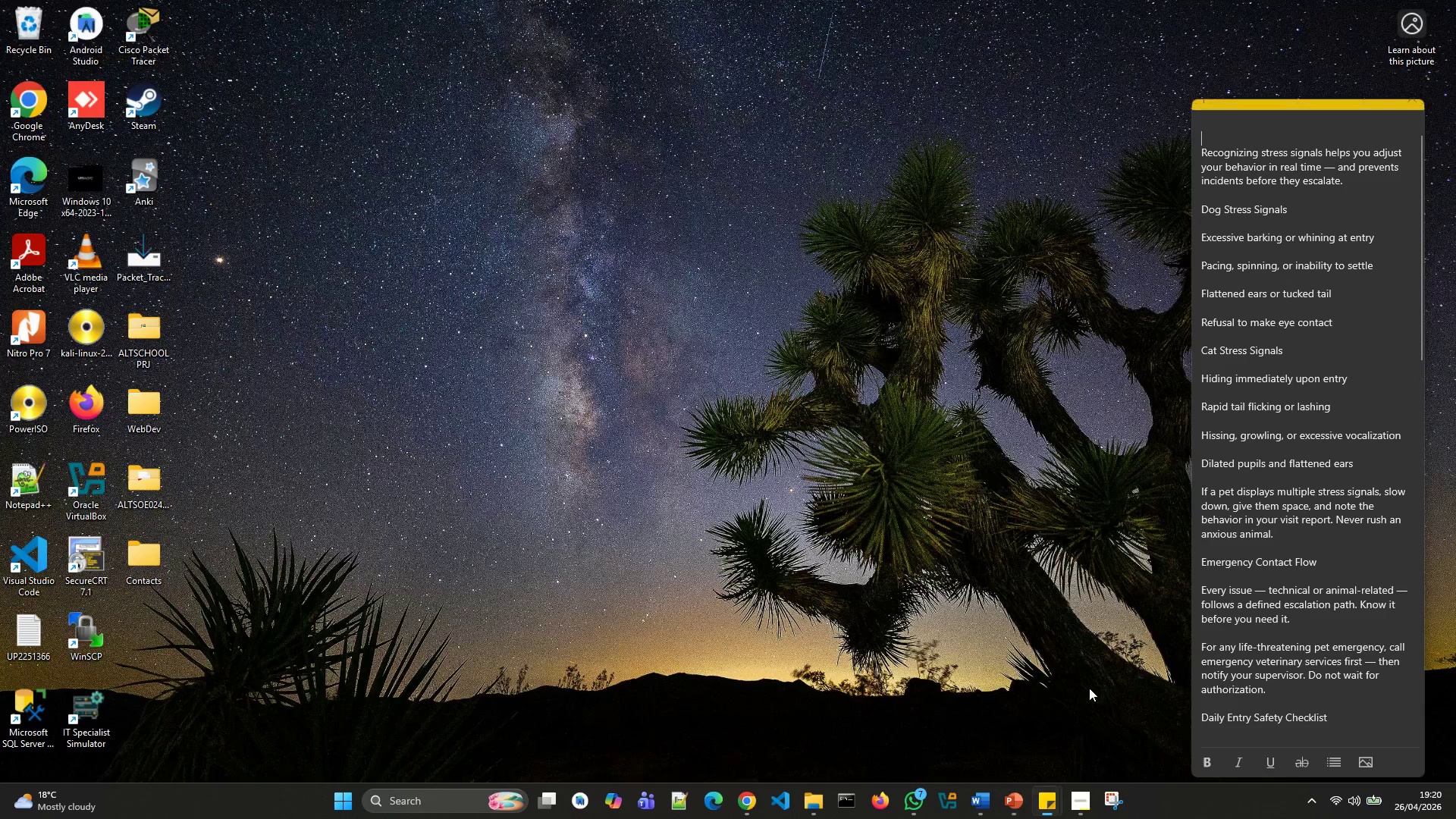 
left_click_drag(start_coordinate=[1357, 173], to_coordinate=[1329, 177])
 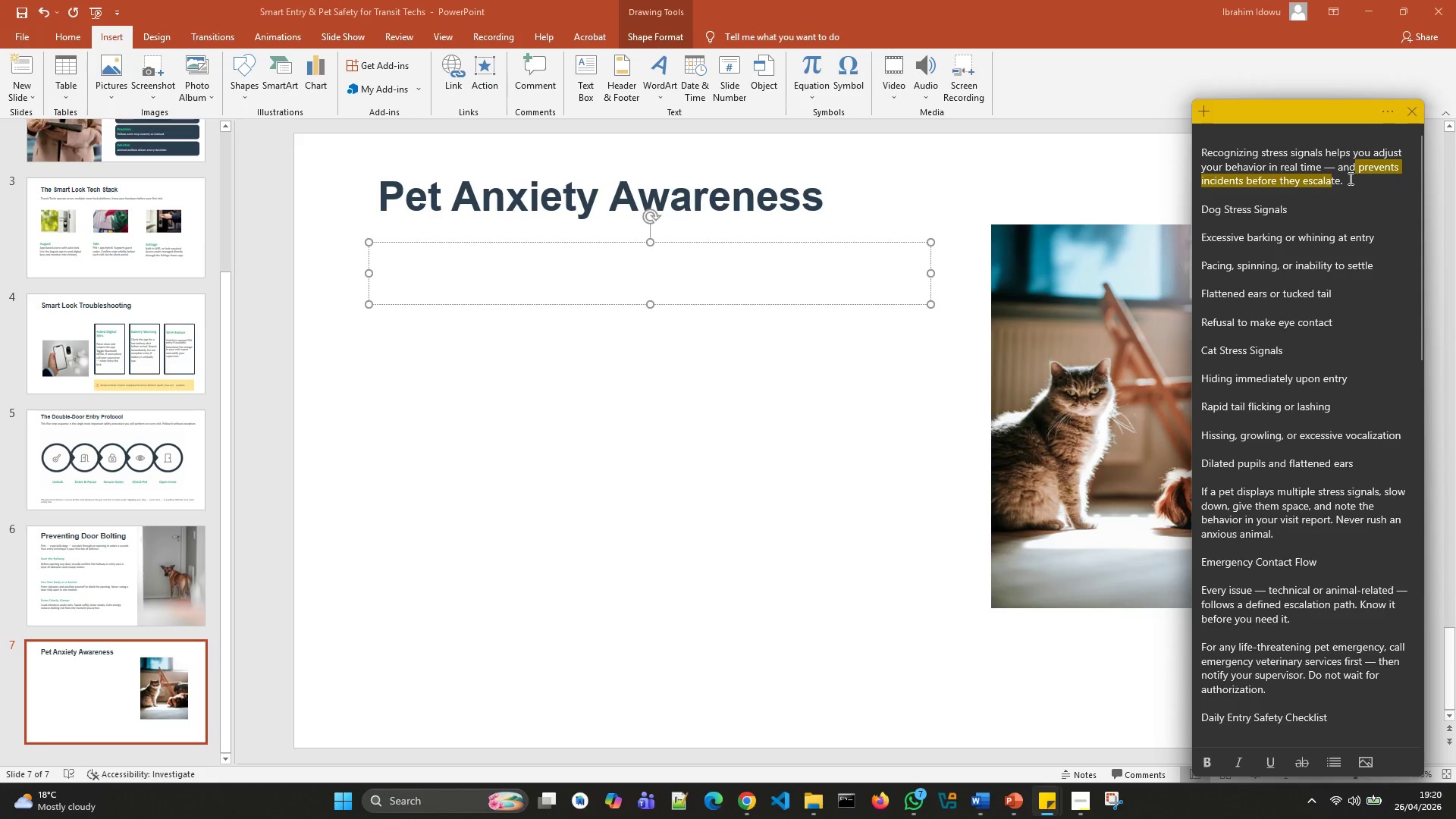 
left_click_drag(start_coordinate=[1349, 178], to_coordinate=[1198, 148])
 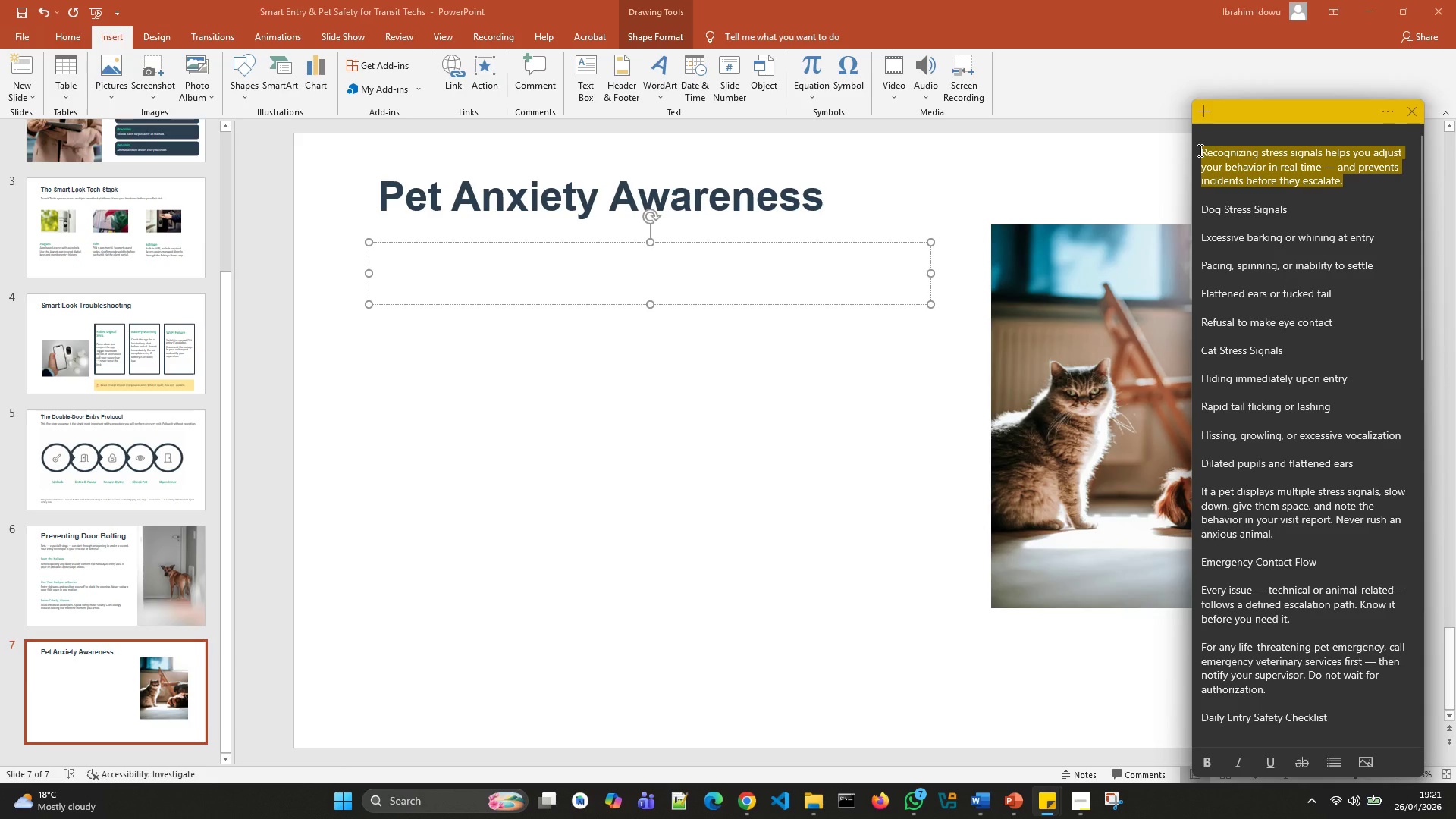 
key(Control+X)
 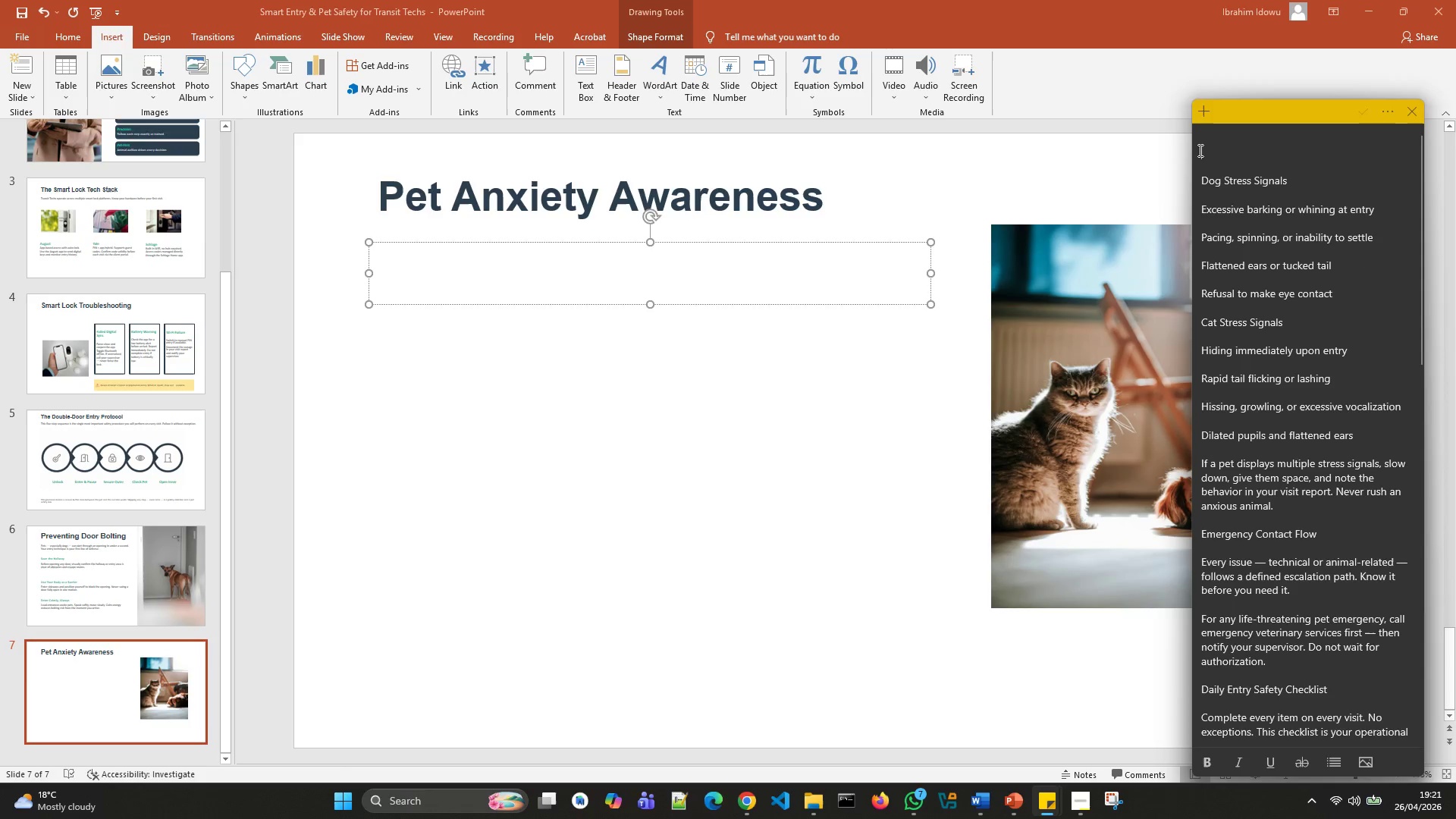 
key(ArrowDown)
 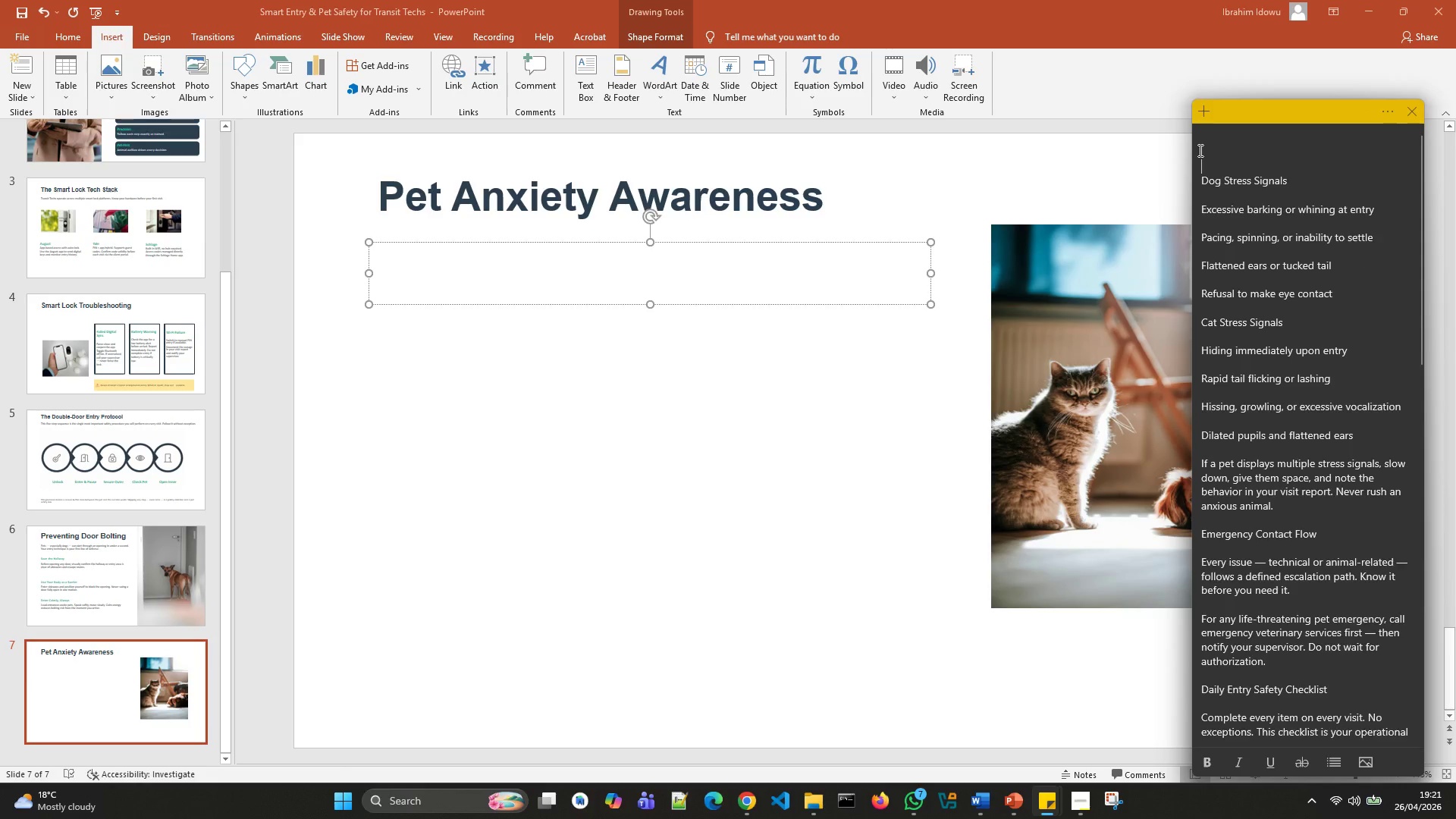 
key(Enter)
 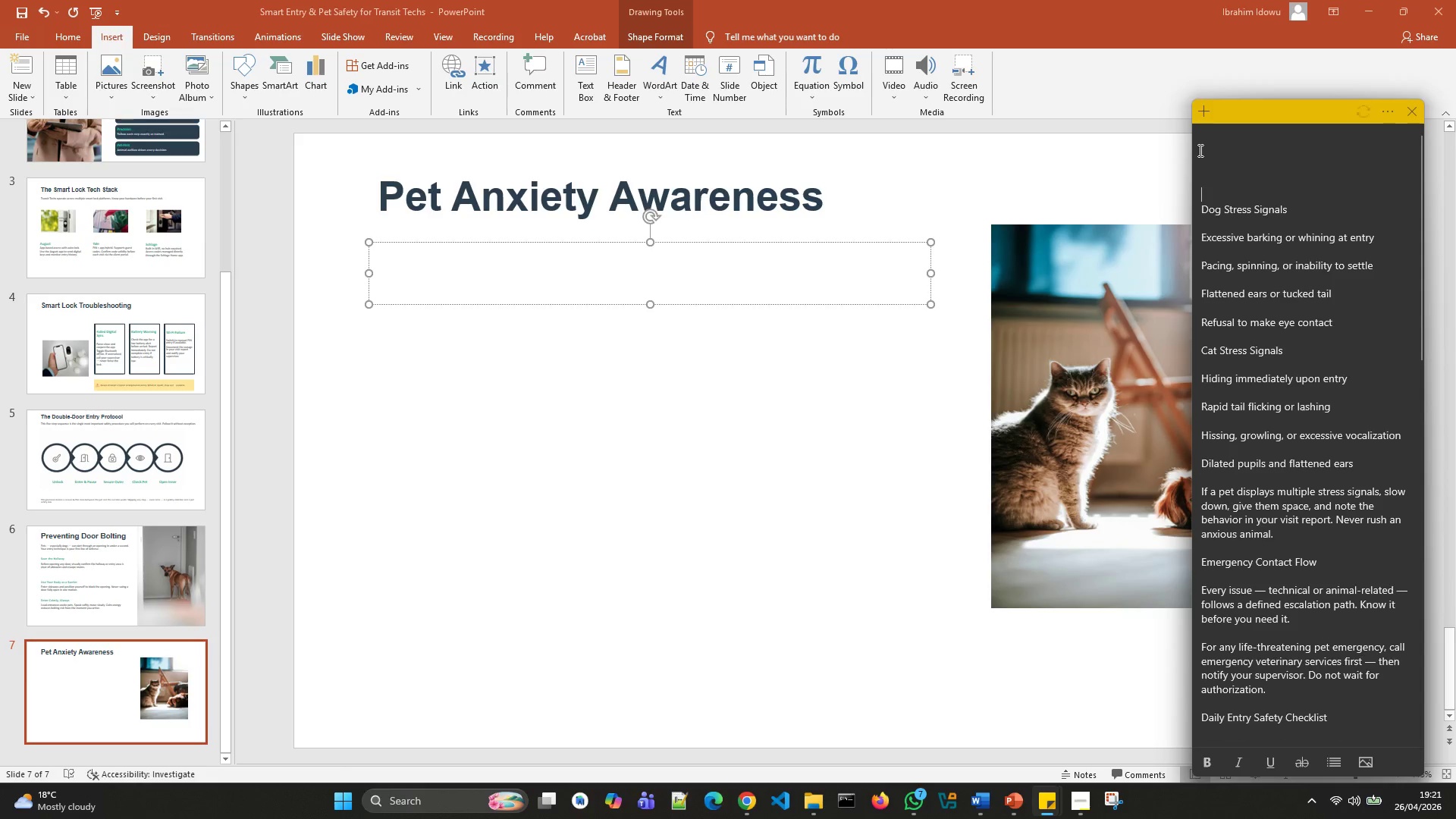 
key(Enter)
 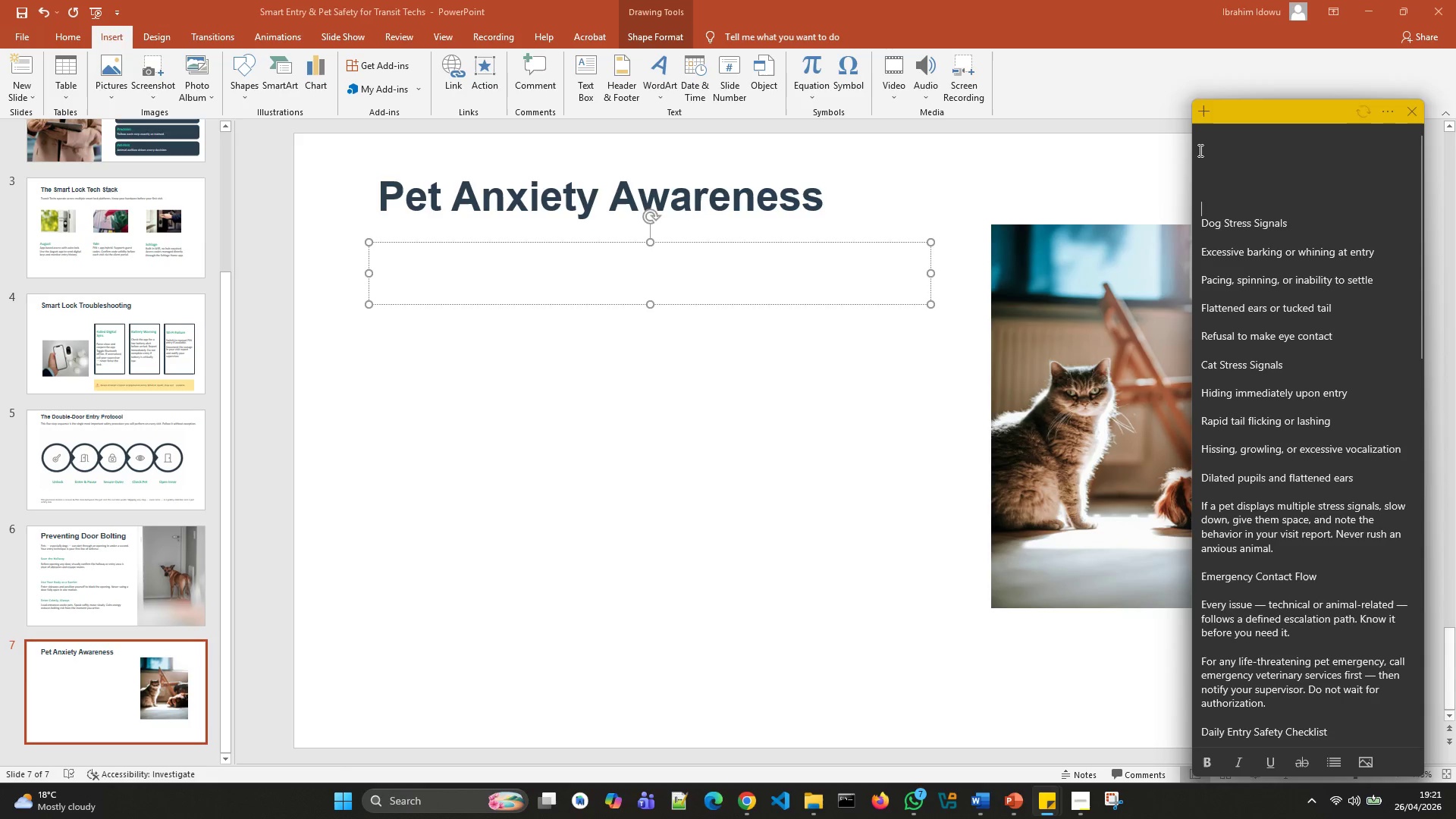 
key(Enter)
 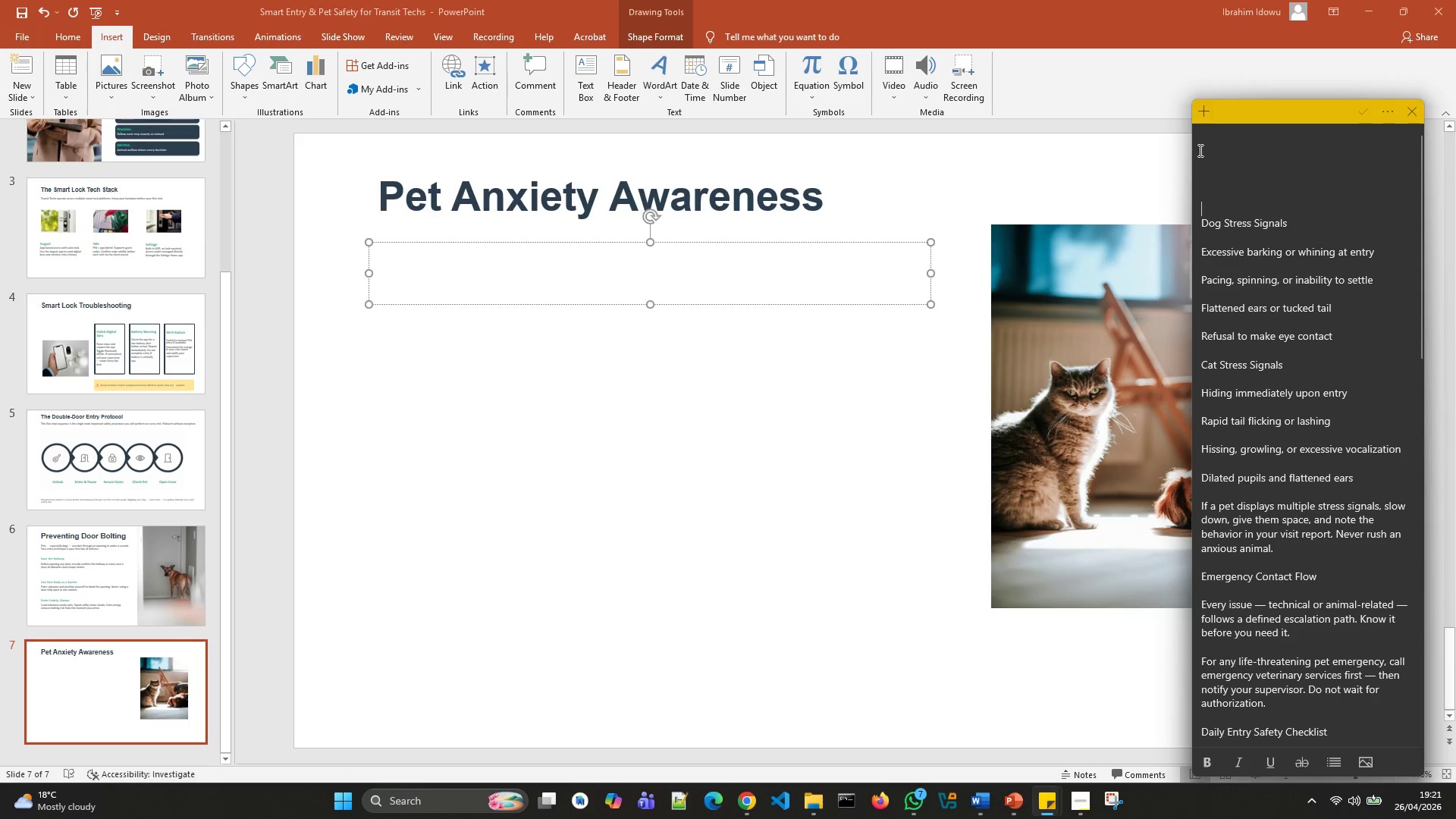 
key(Backspace)
 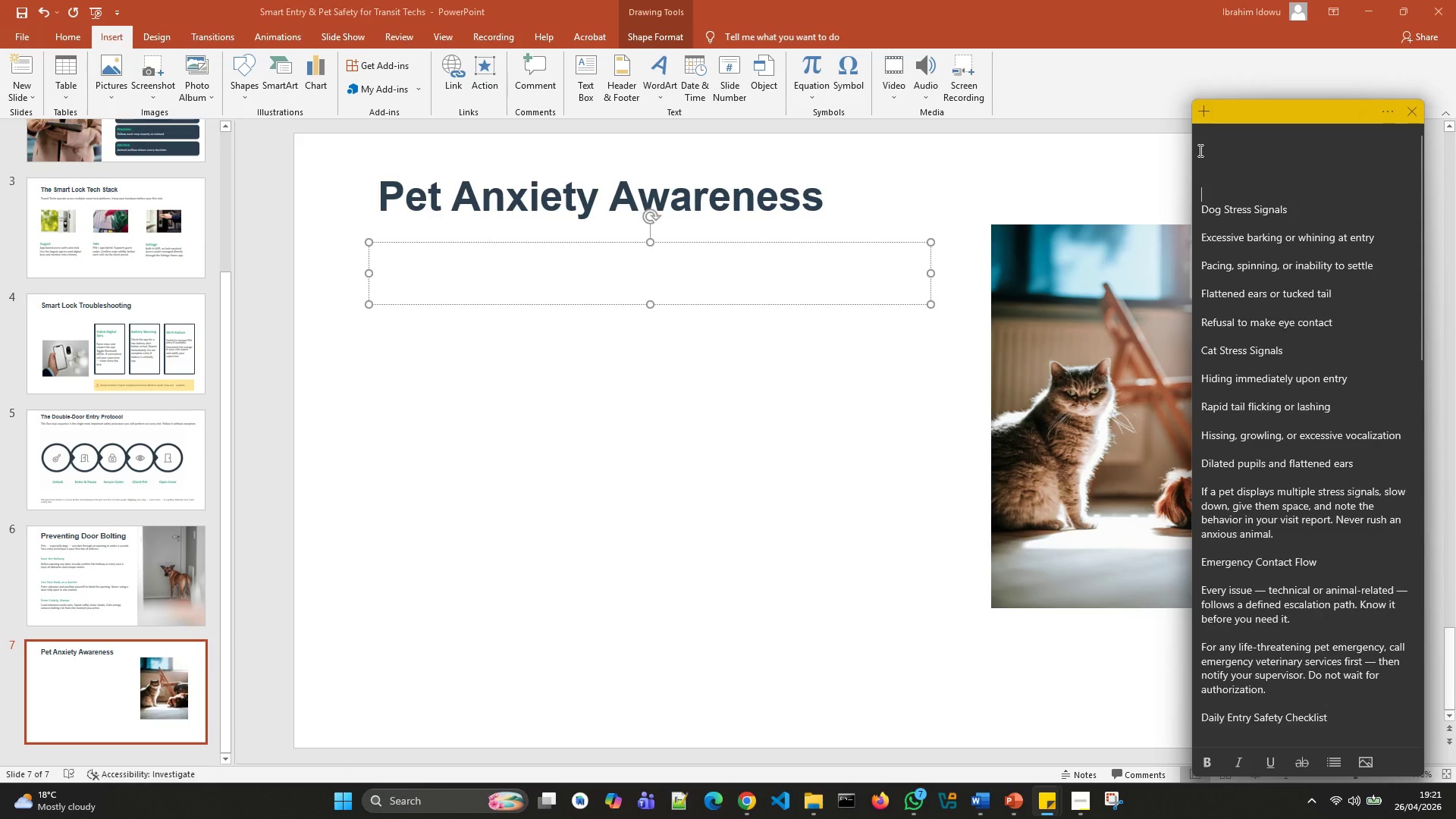 
key(Backspace)
 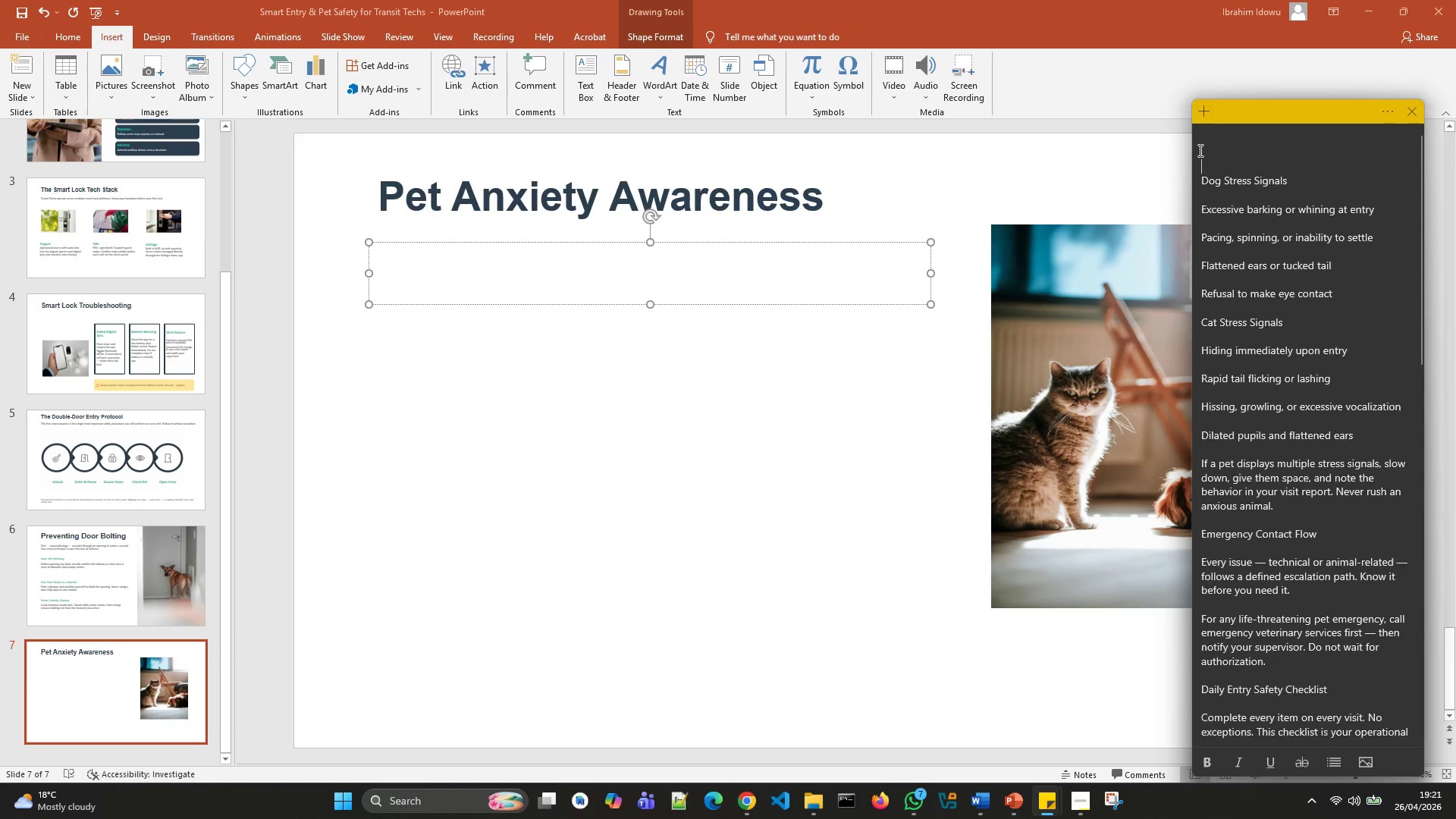 
key(Backspace)
 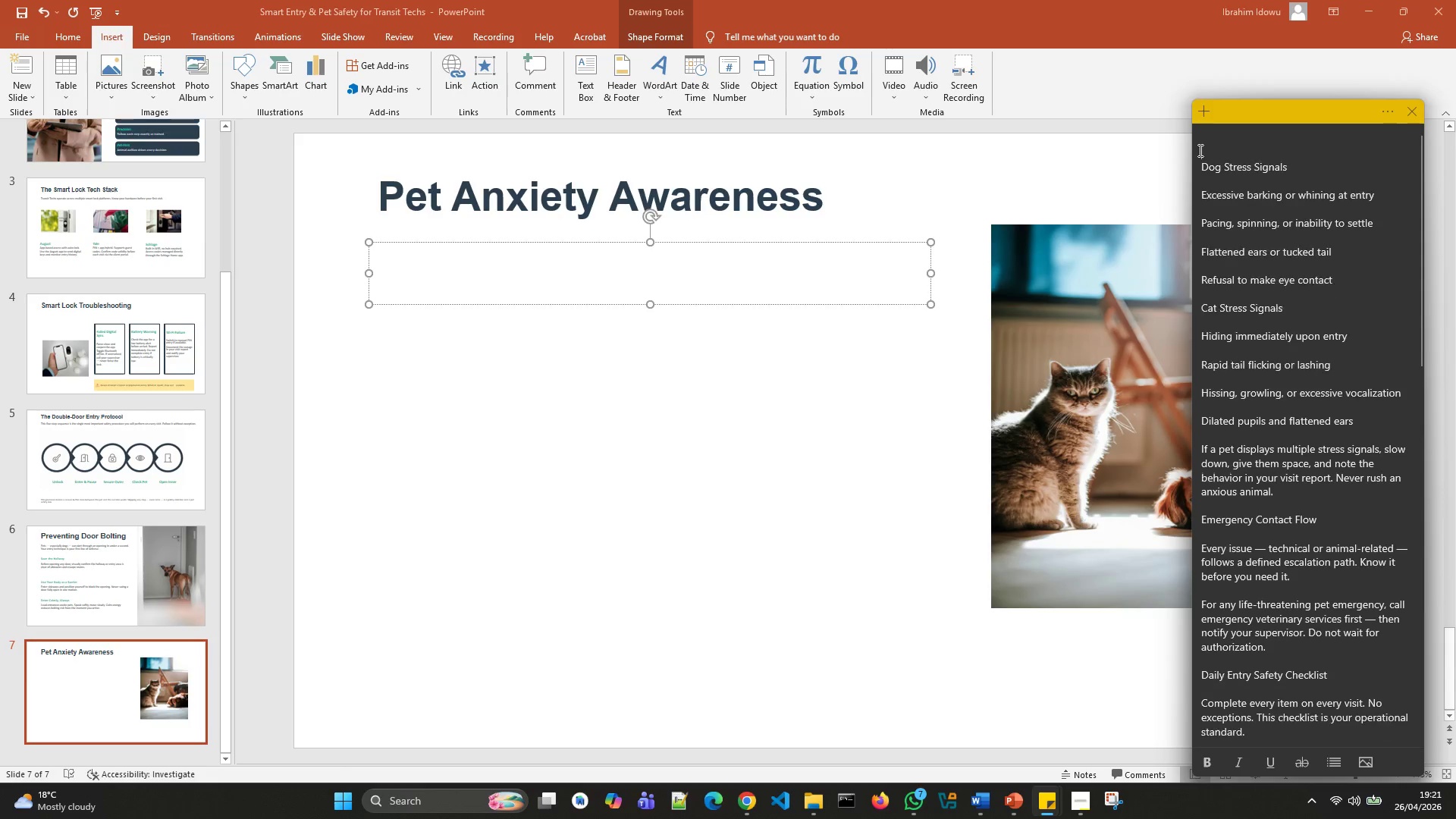 
key(Backspace)
 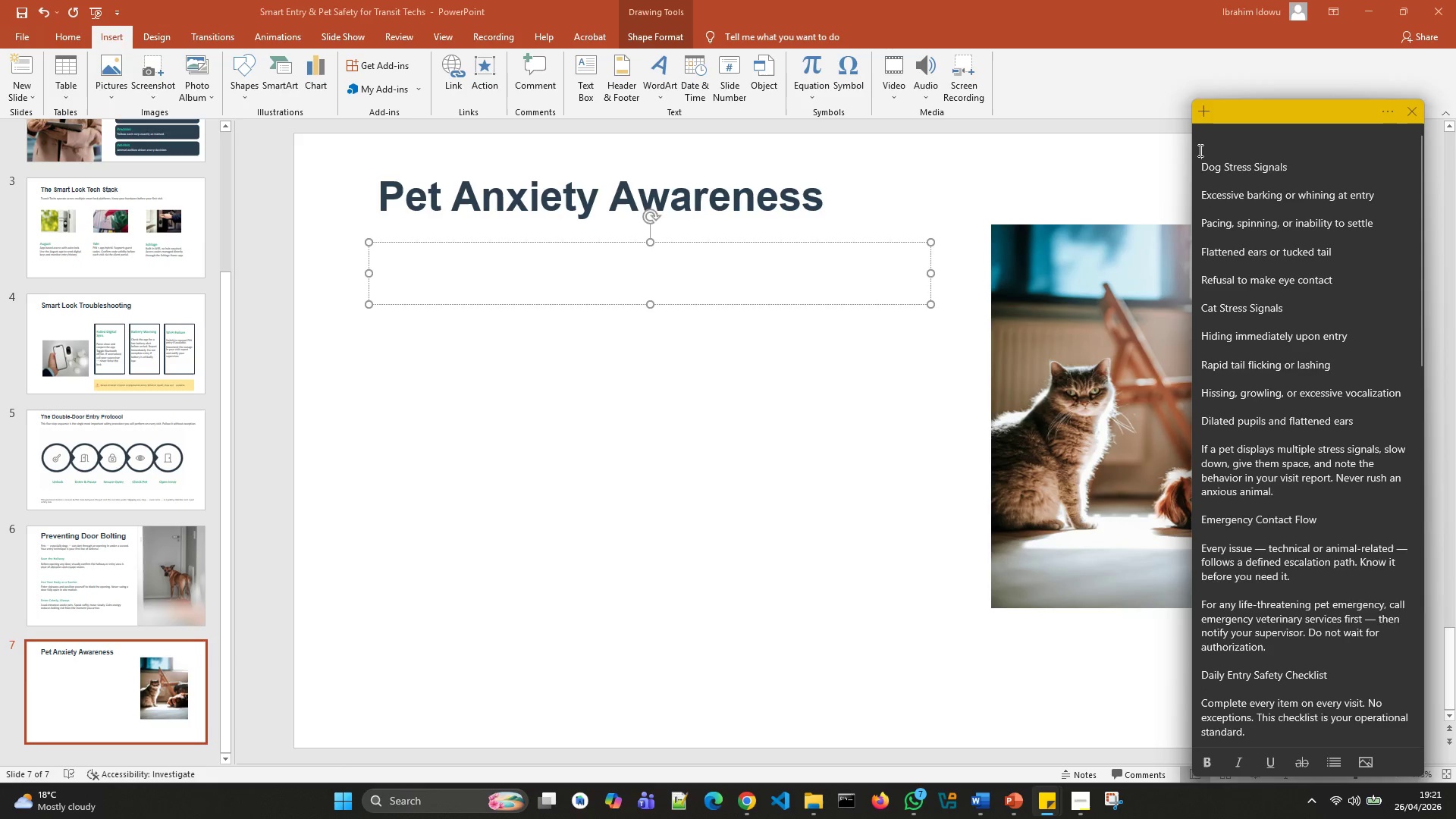 
key(Backspace)
 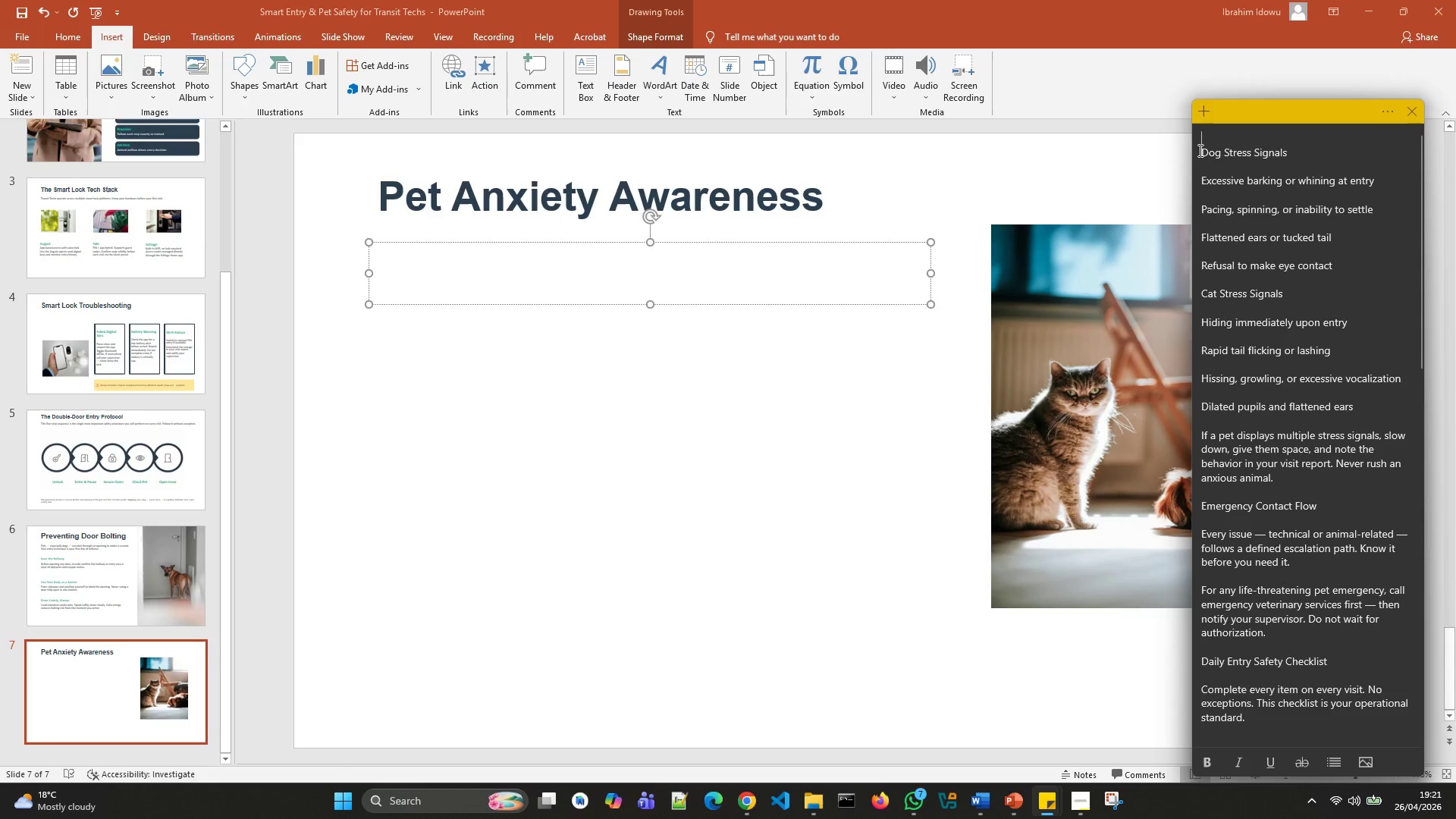 
key(Backspace)
 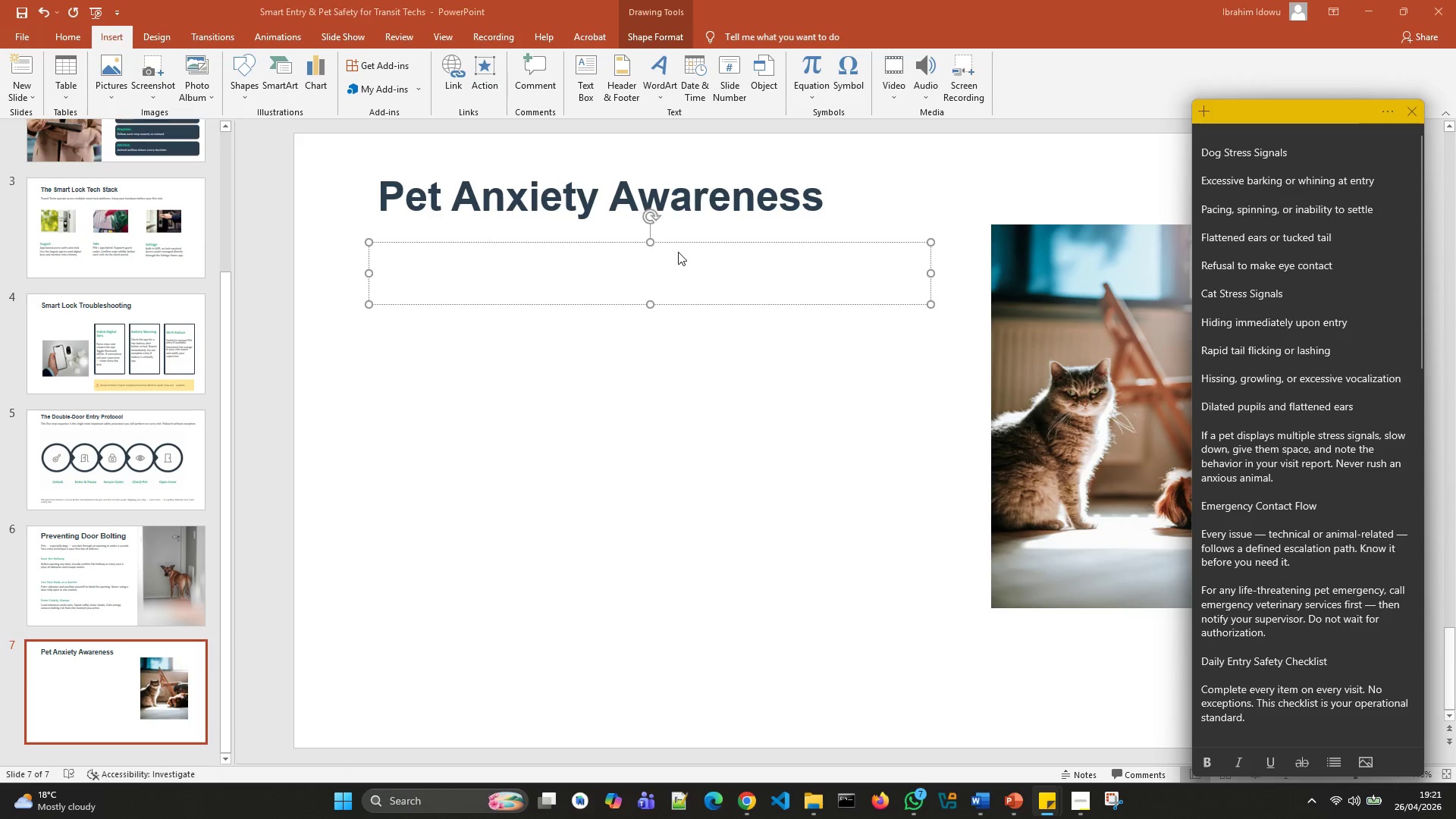 
left_click([677, 273])
 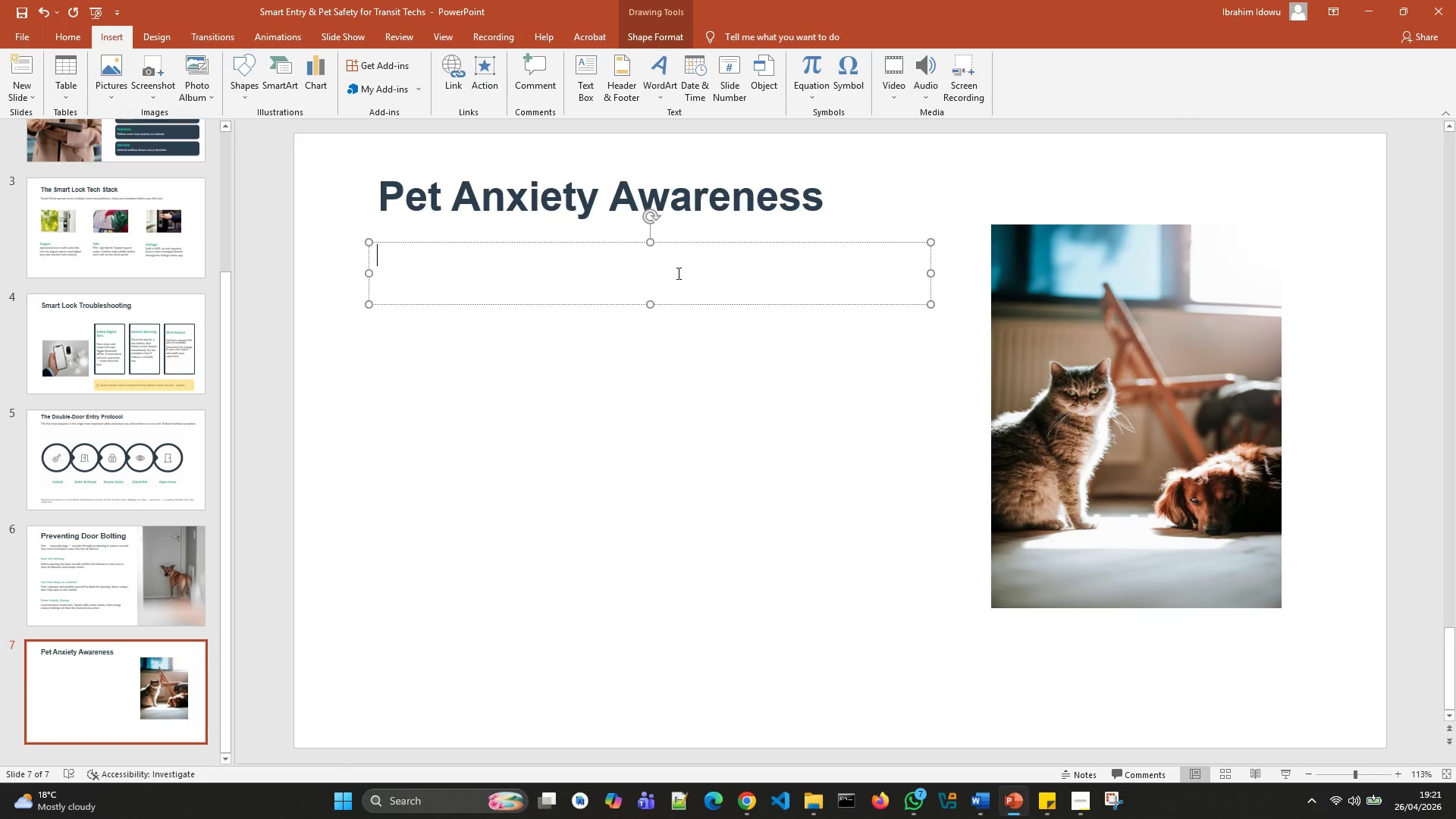 
key(Control+C)
 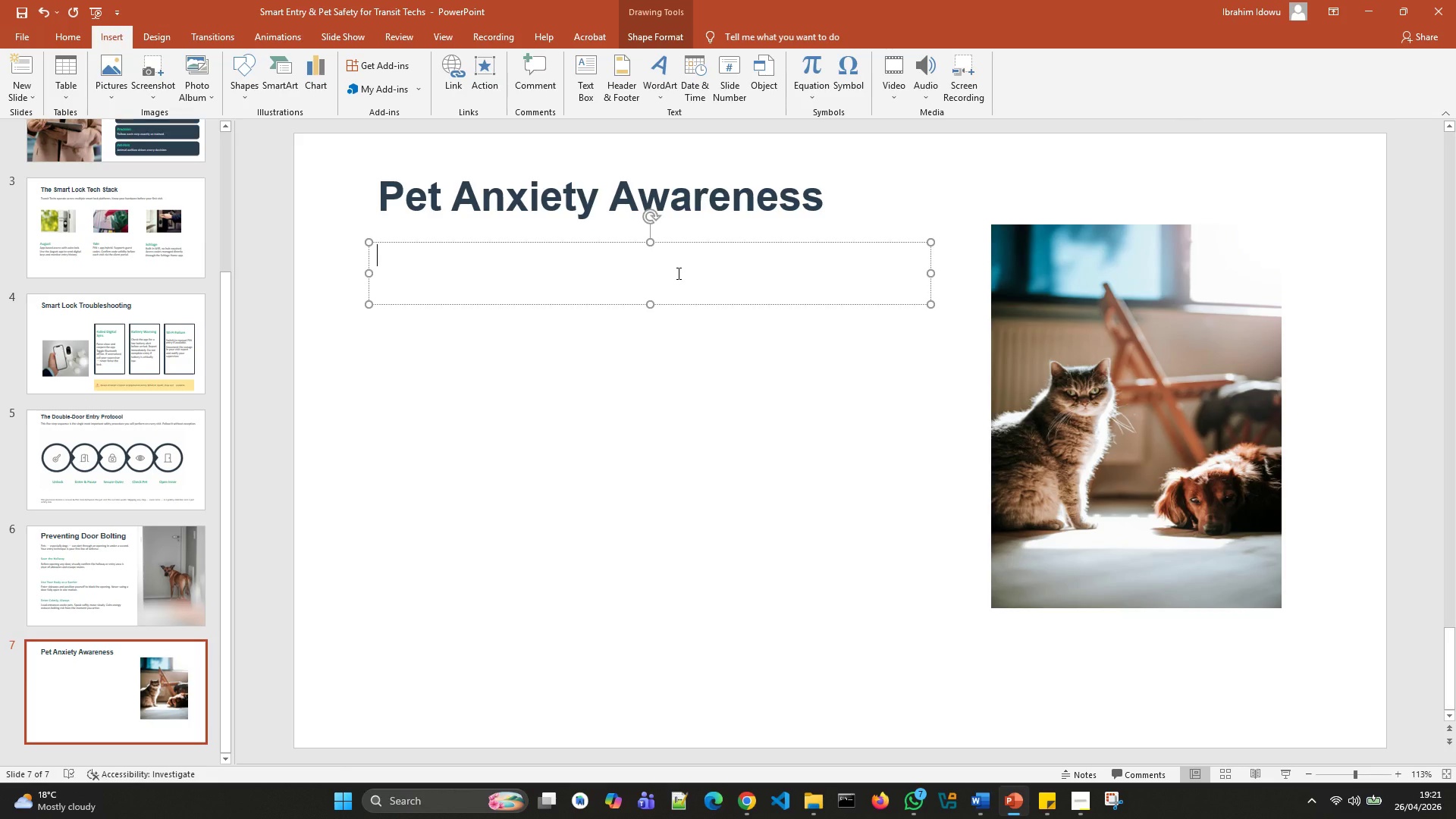 
key(Control+V)
 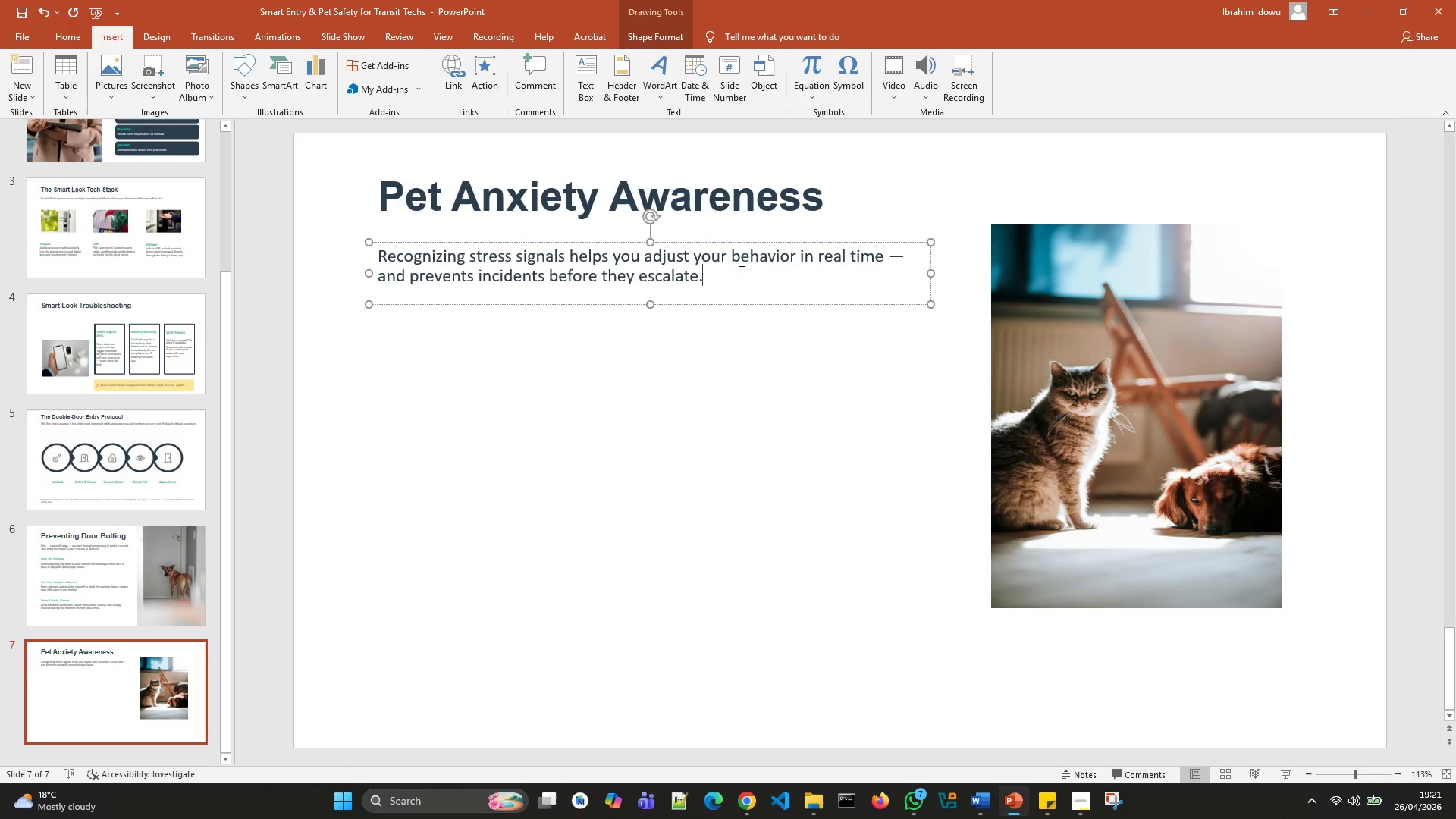 
wait(8.83)
 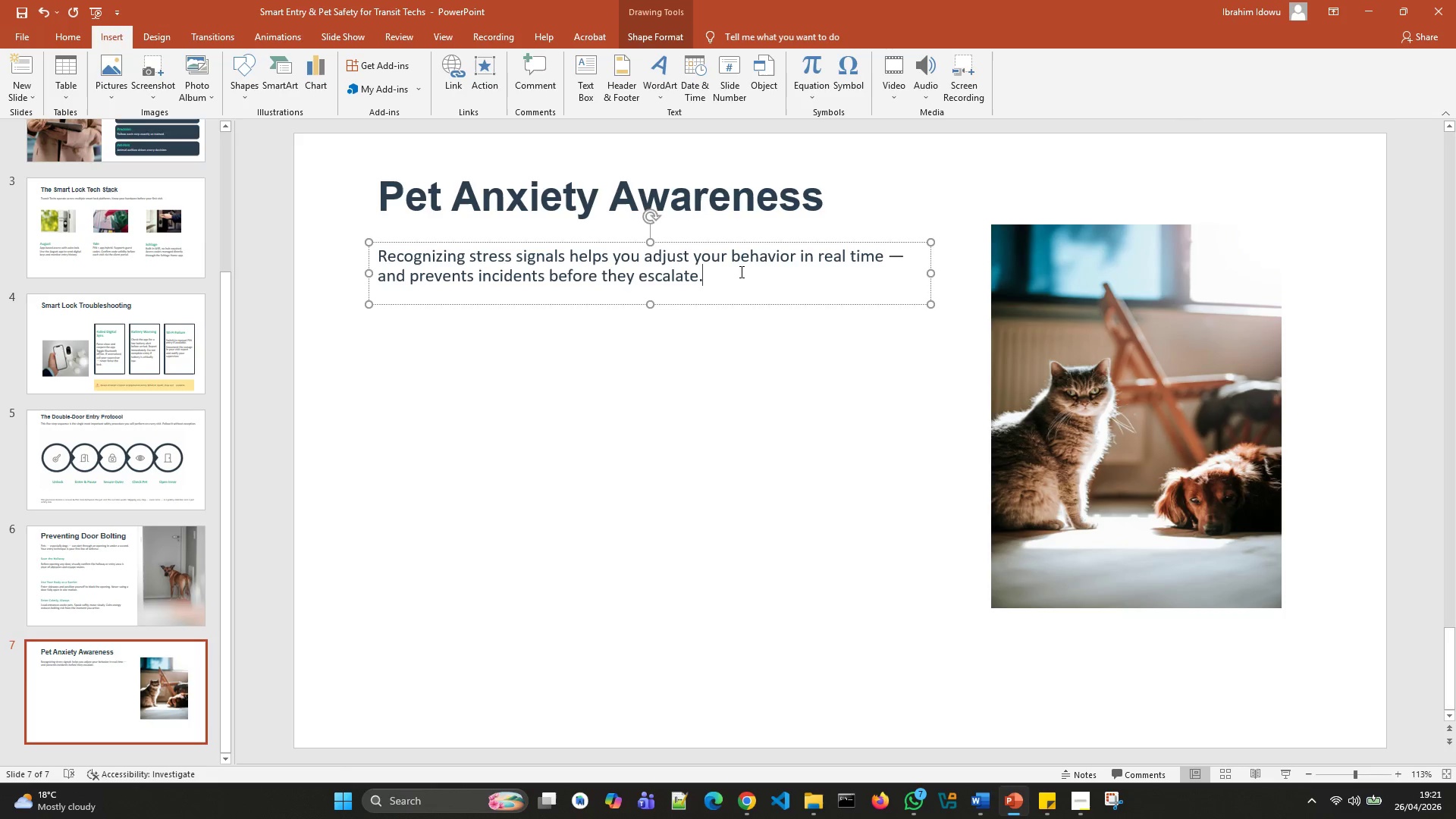 
left_click_drag(start_coordinate=[931, 275], to_coordinate=[948, 271])
 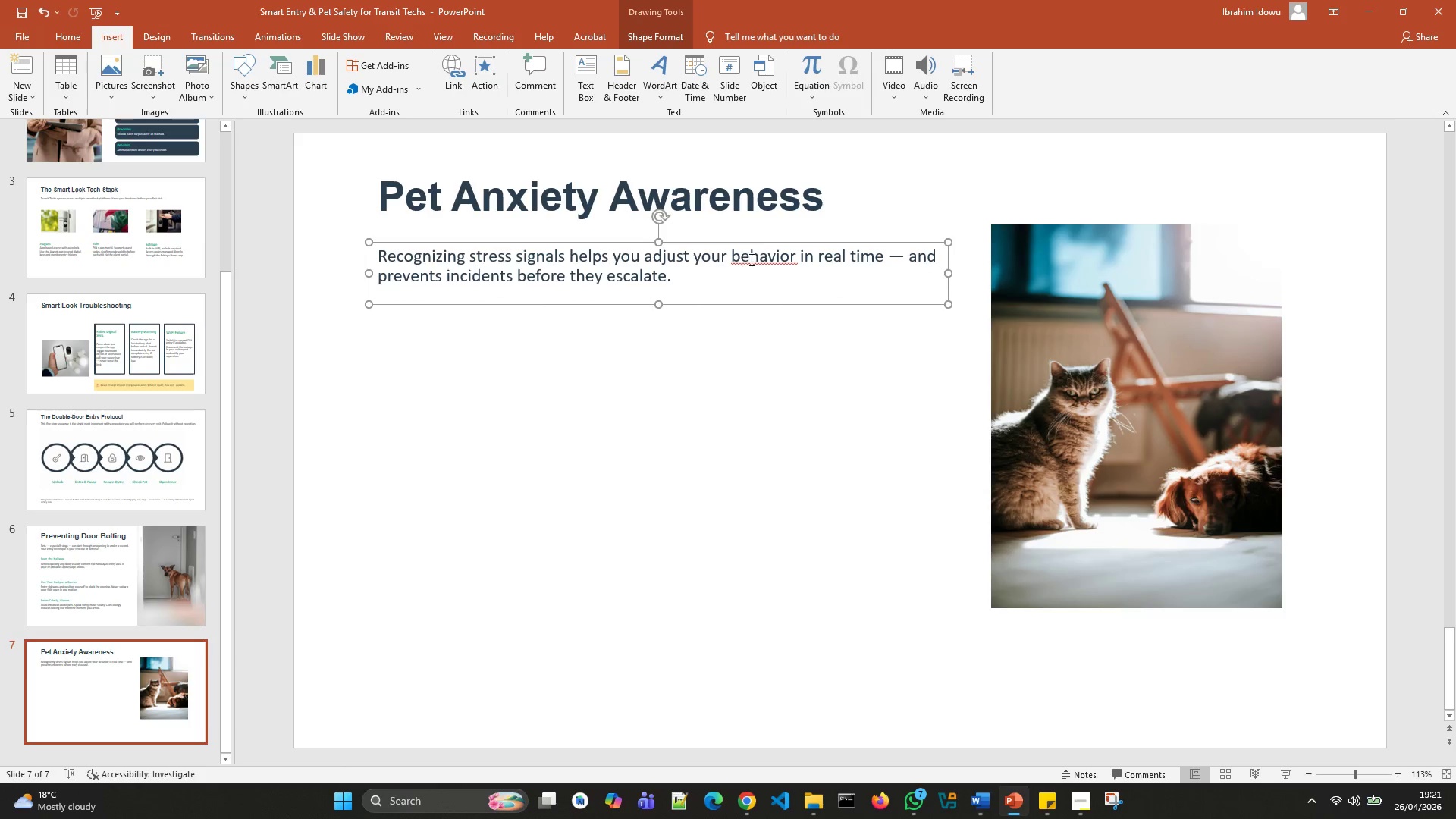 
left_click([751, 257])
 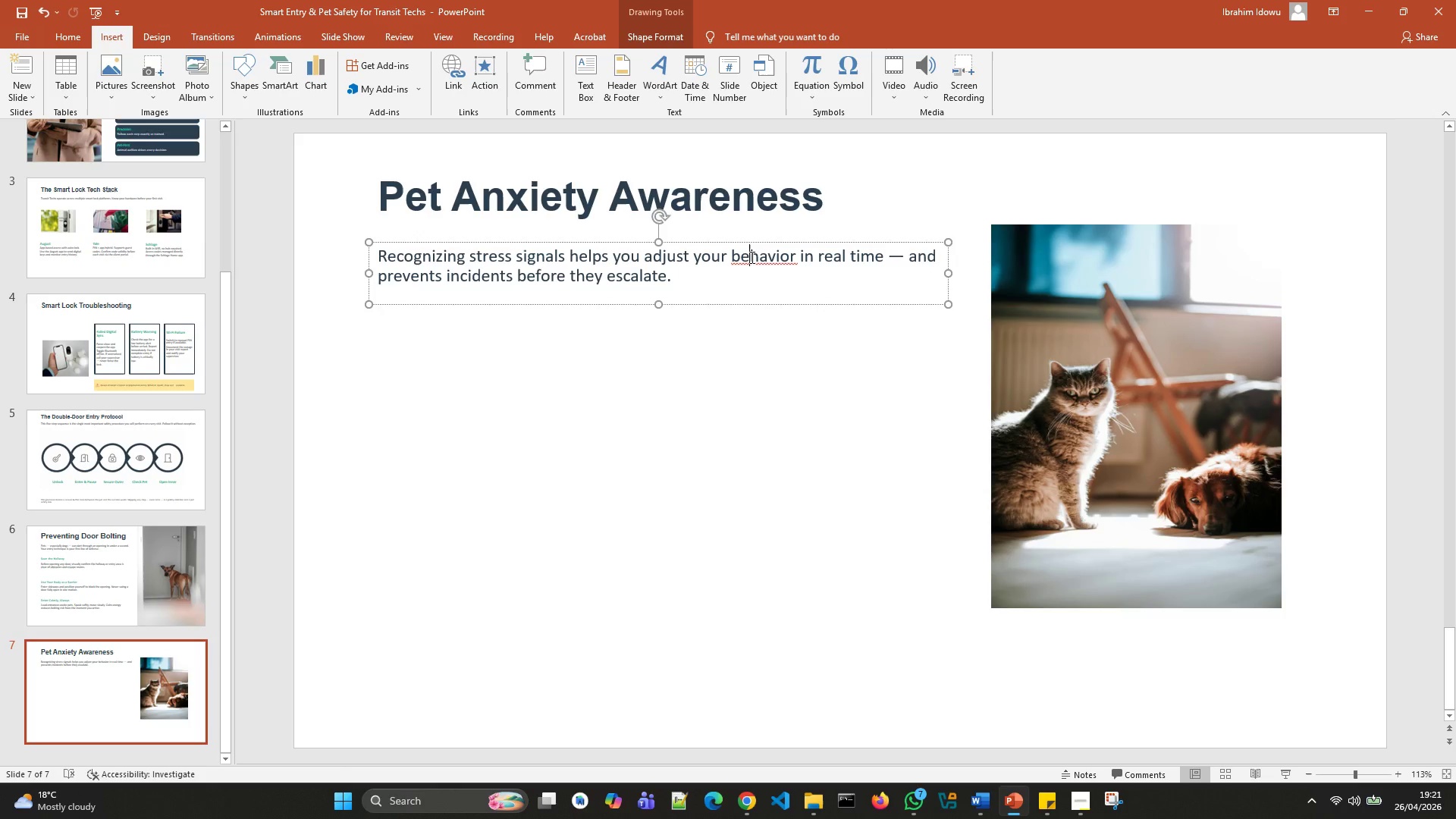 
right_click([751, 257])
 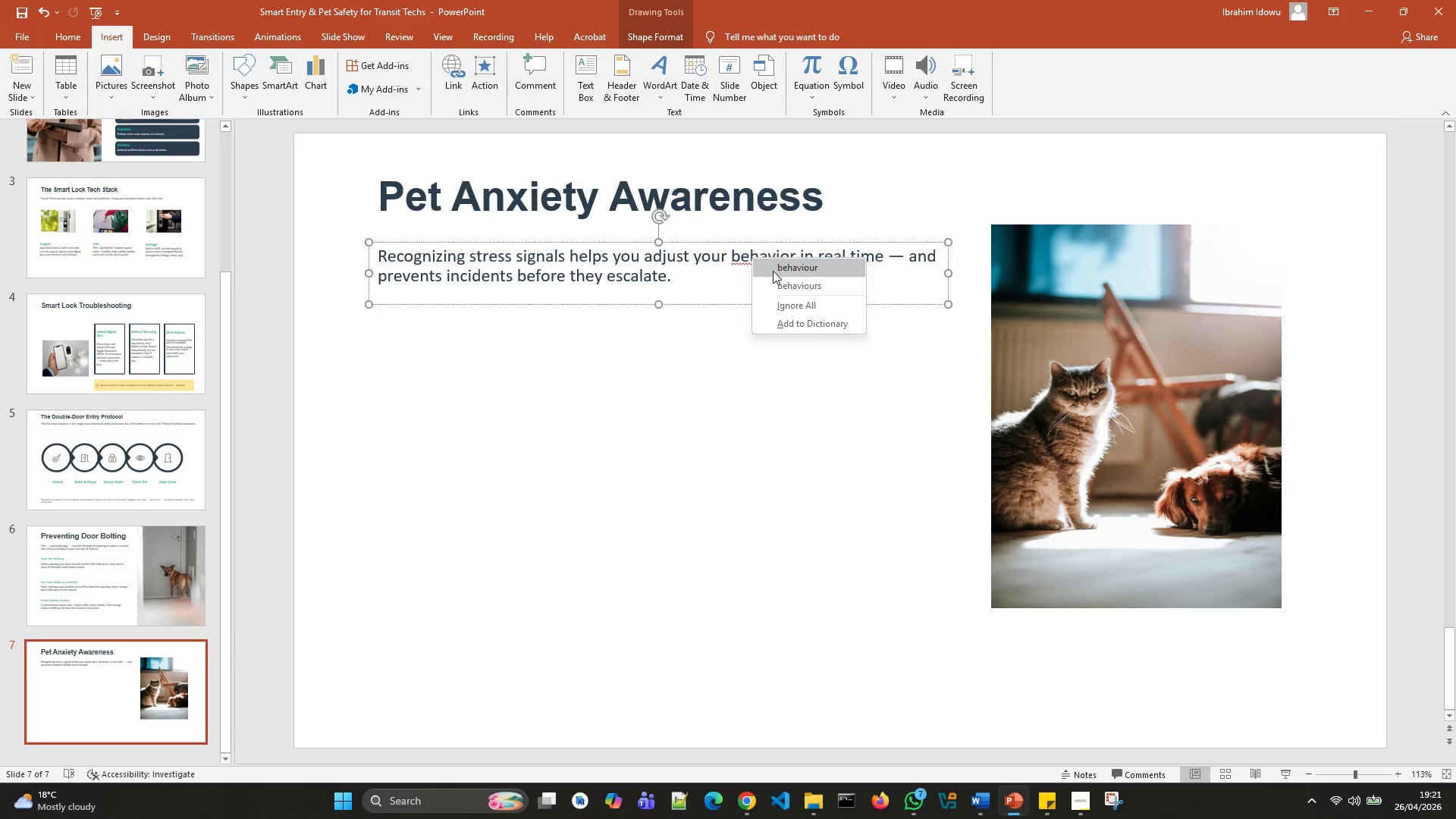 
left_click([773, 271])
 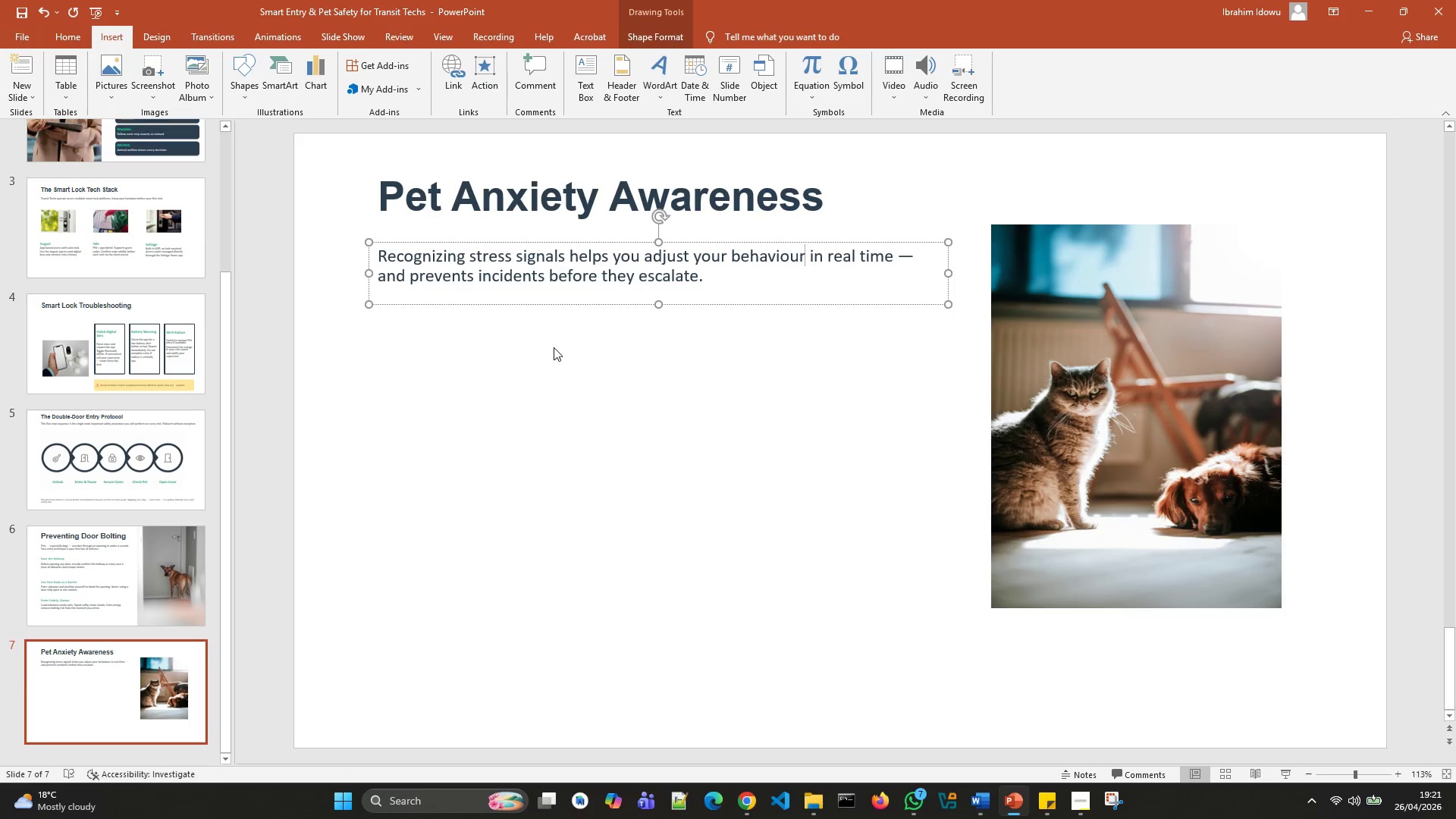 
left_click_drag(start_coordinate=[734, 277], to_coordinate=[446, 240])
 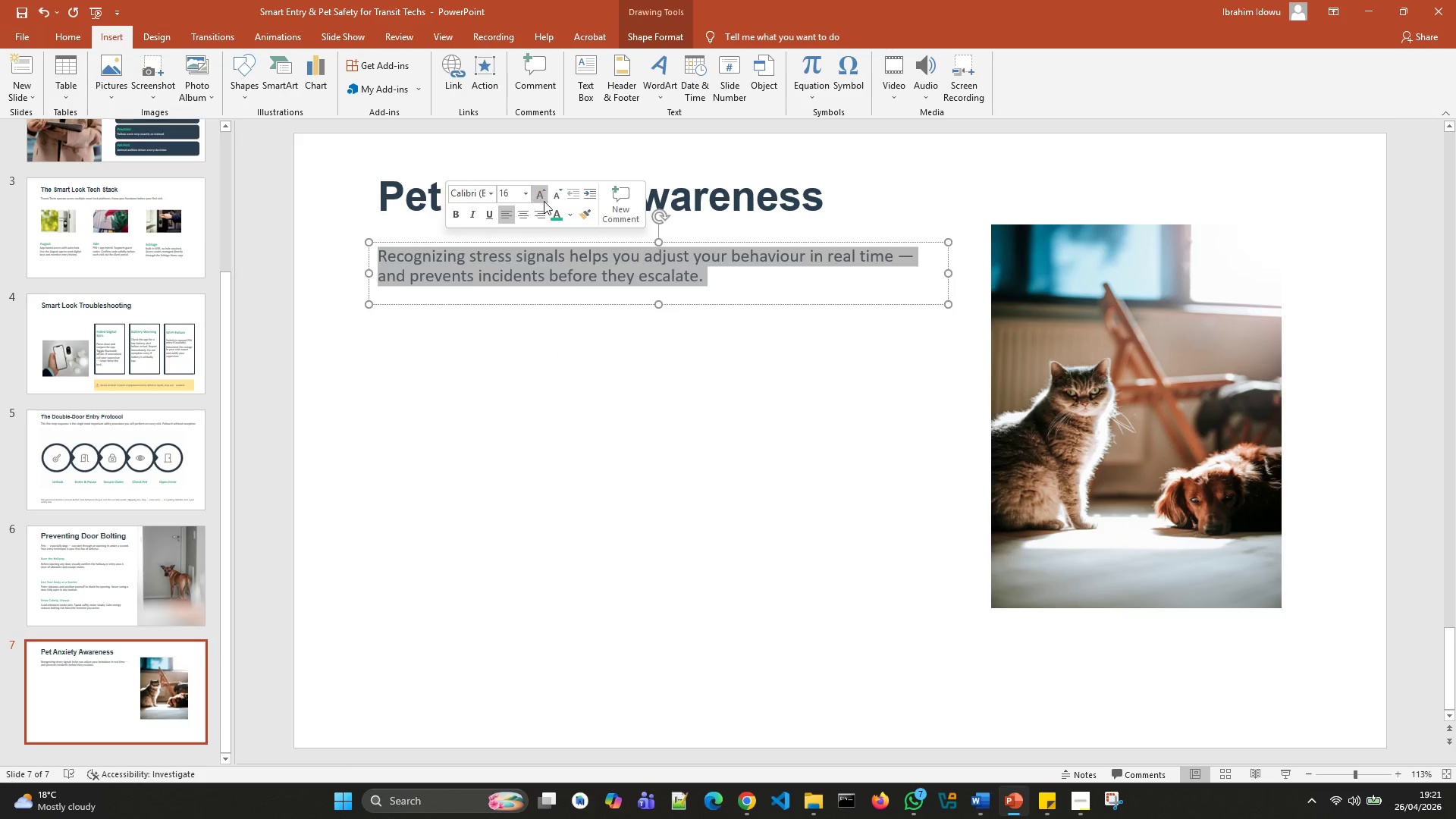 
left_click([551, 198])
 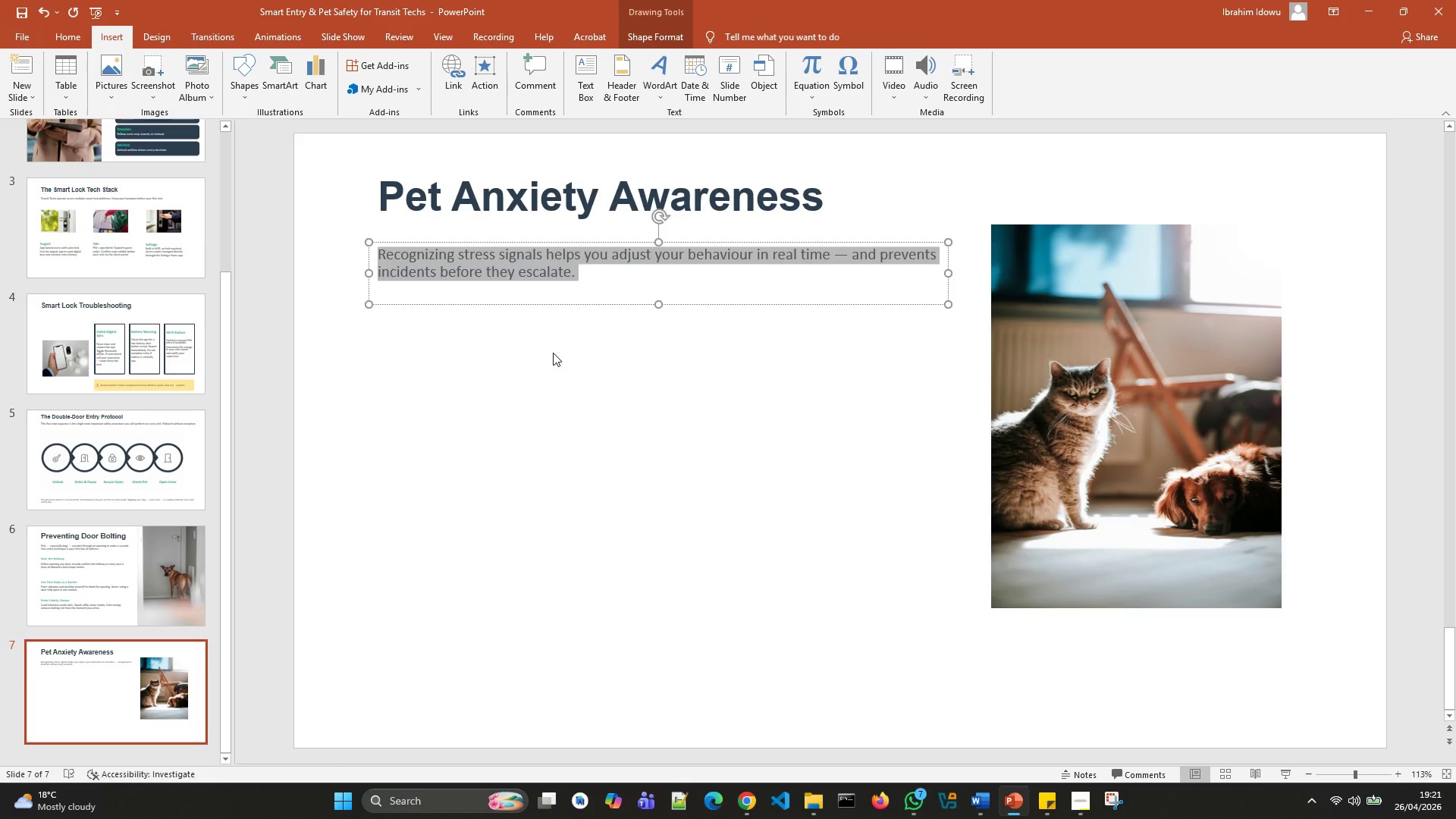 
left_click([553, 353])
 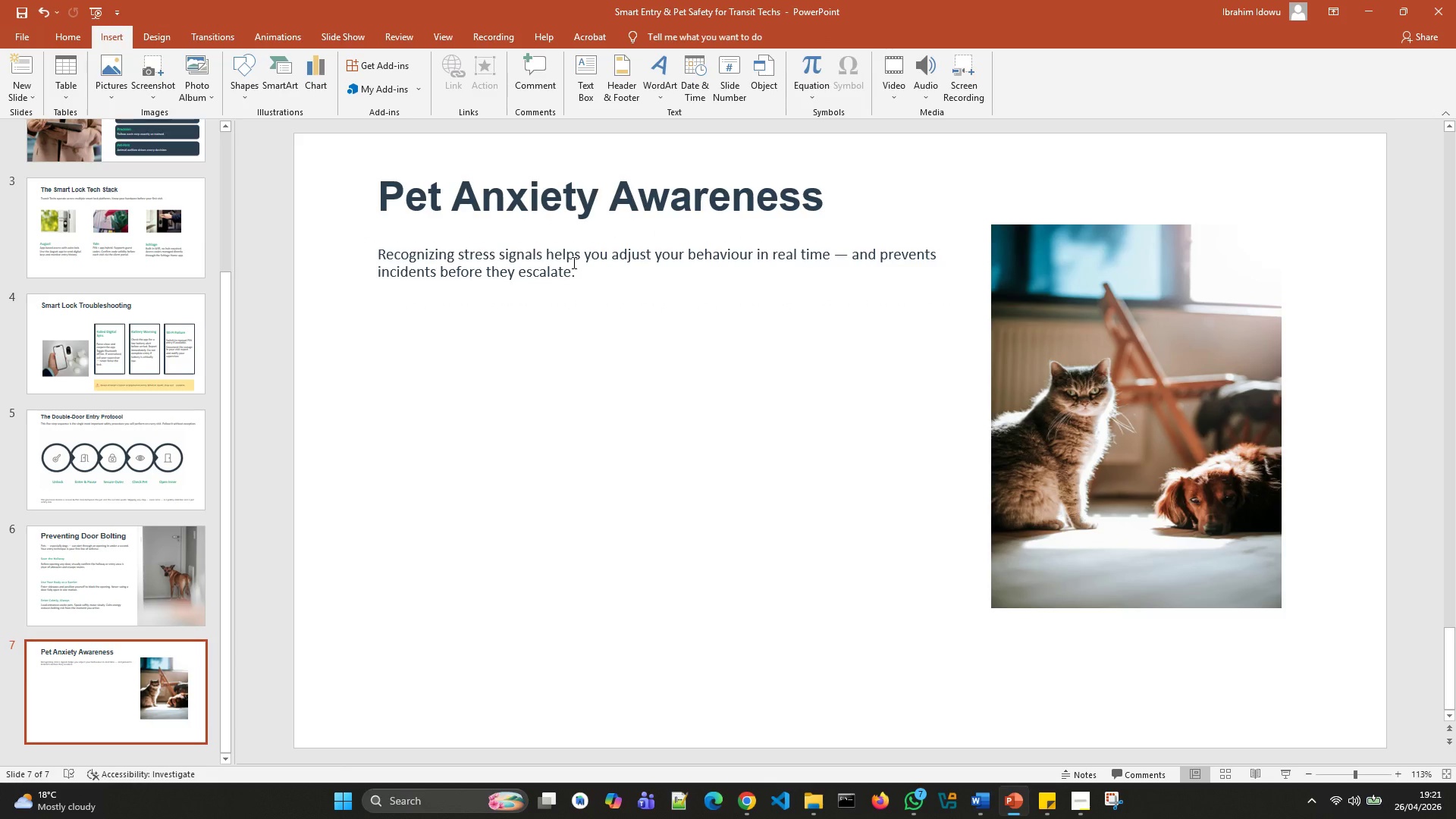 
left_click([573, 262])
 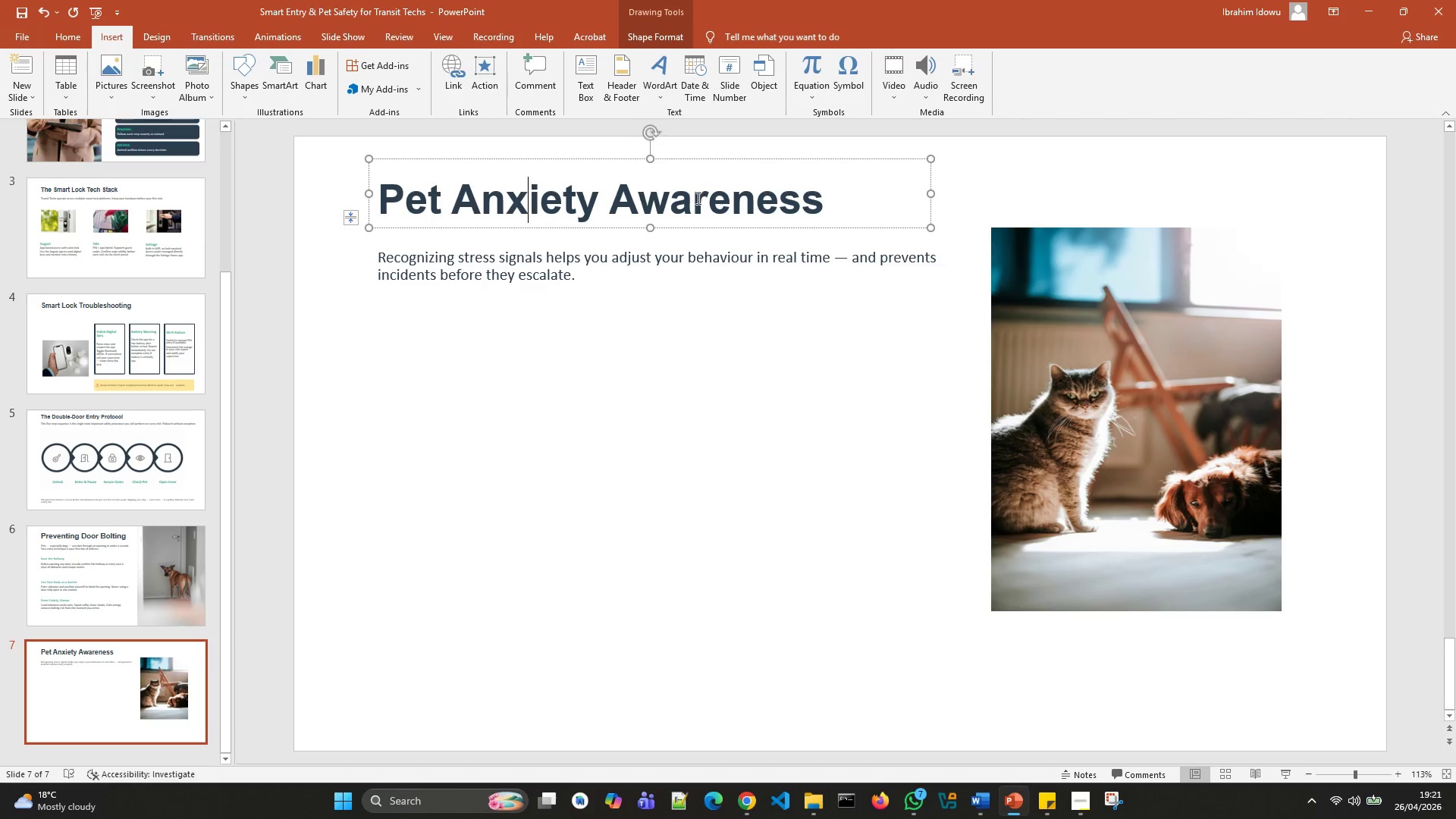 
left_click_drag(start_coordinate=[837, 204], to_coordinate=[402, 206])
 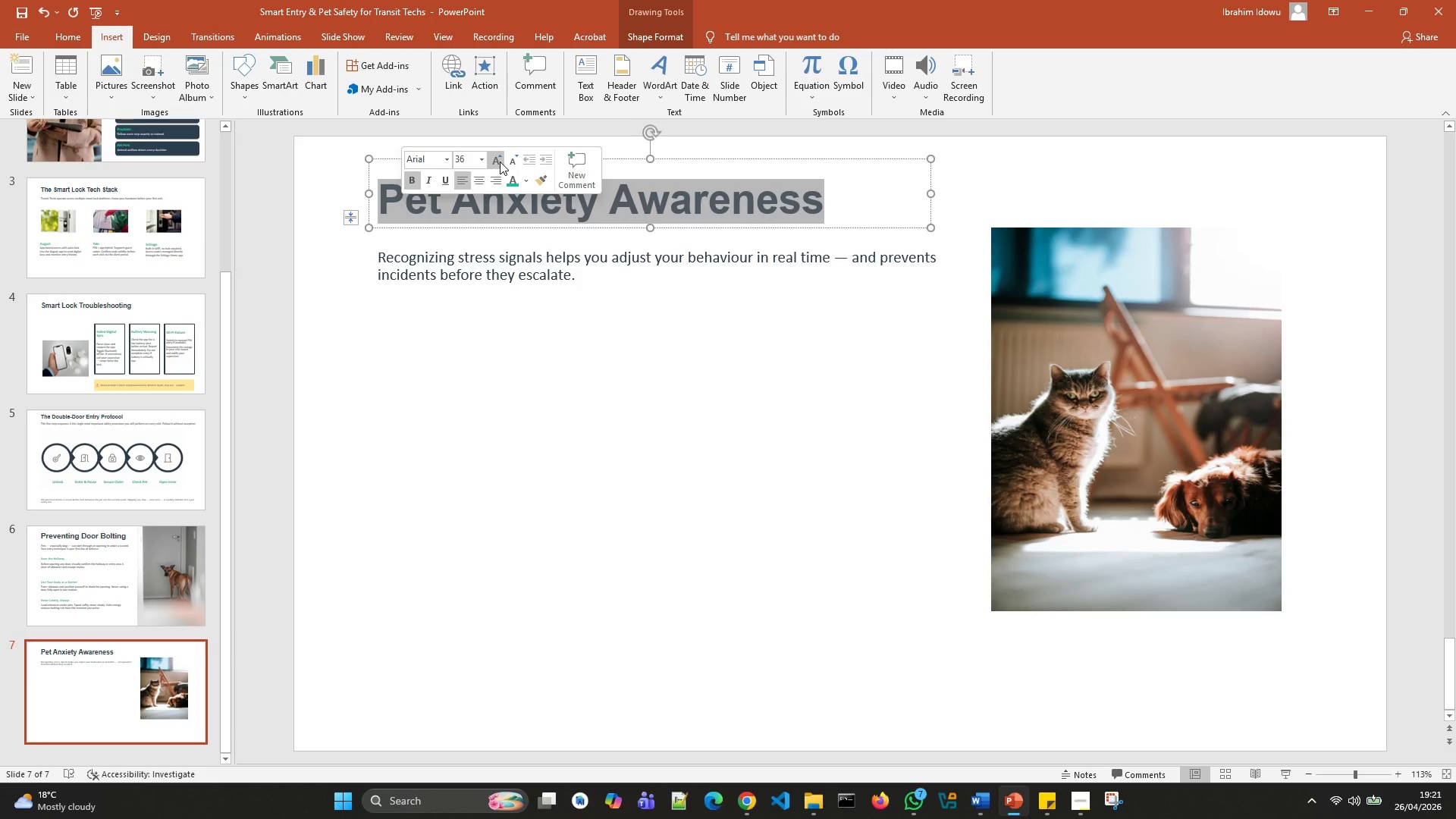 
left_click([500, 162])
 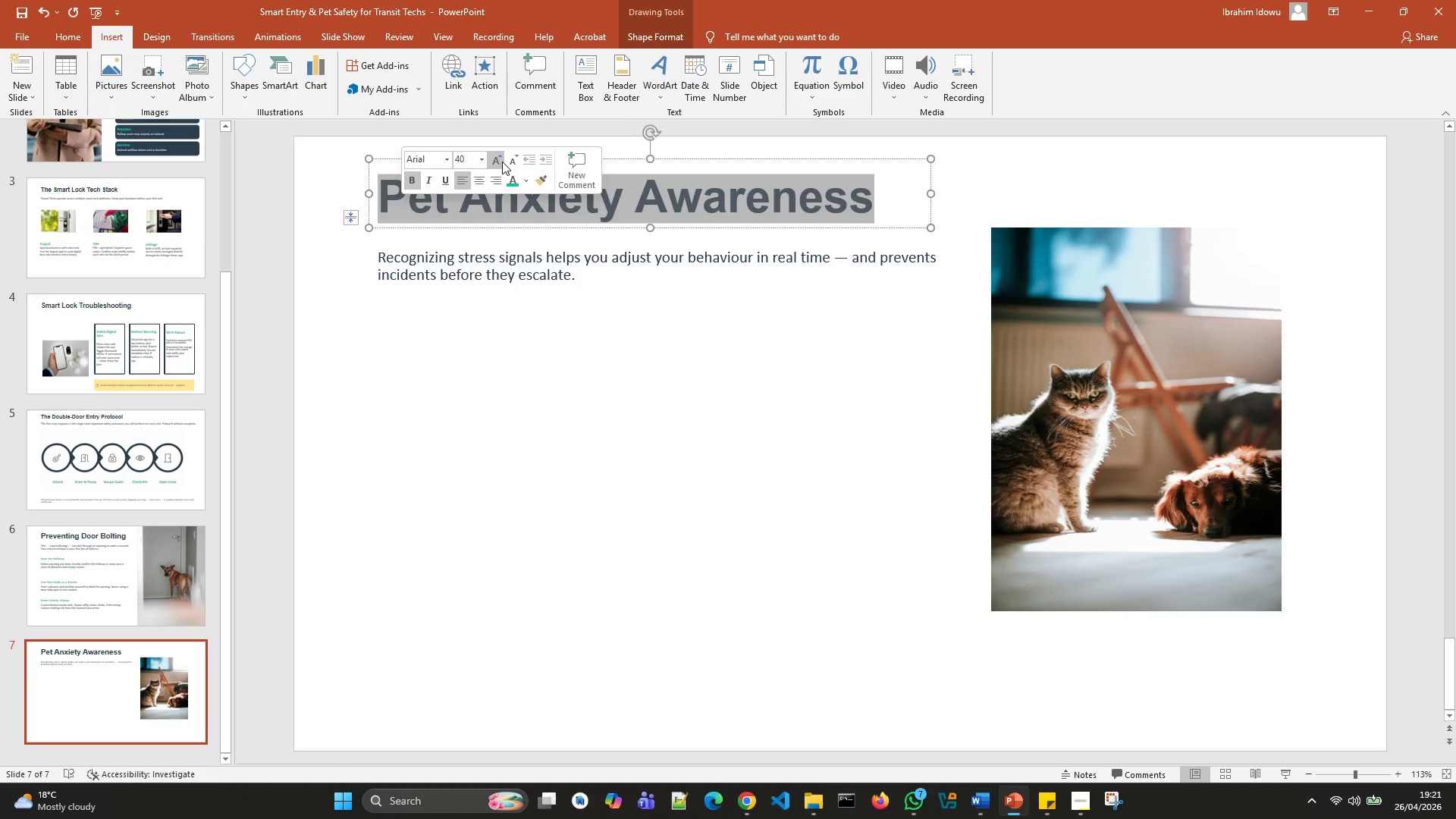 
left_click([510, 165])
 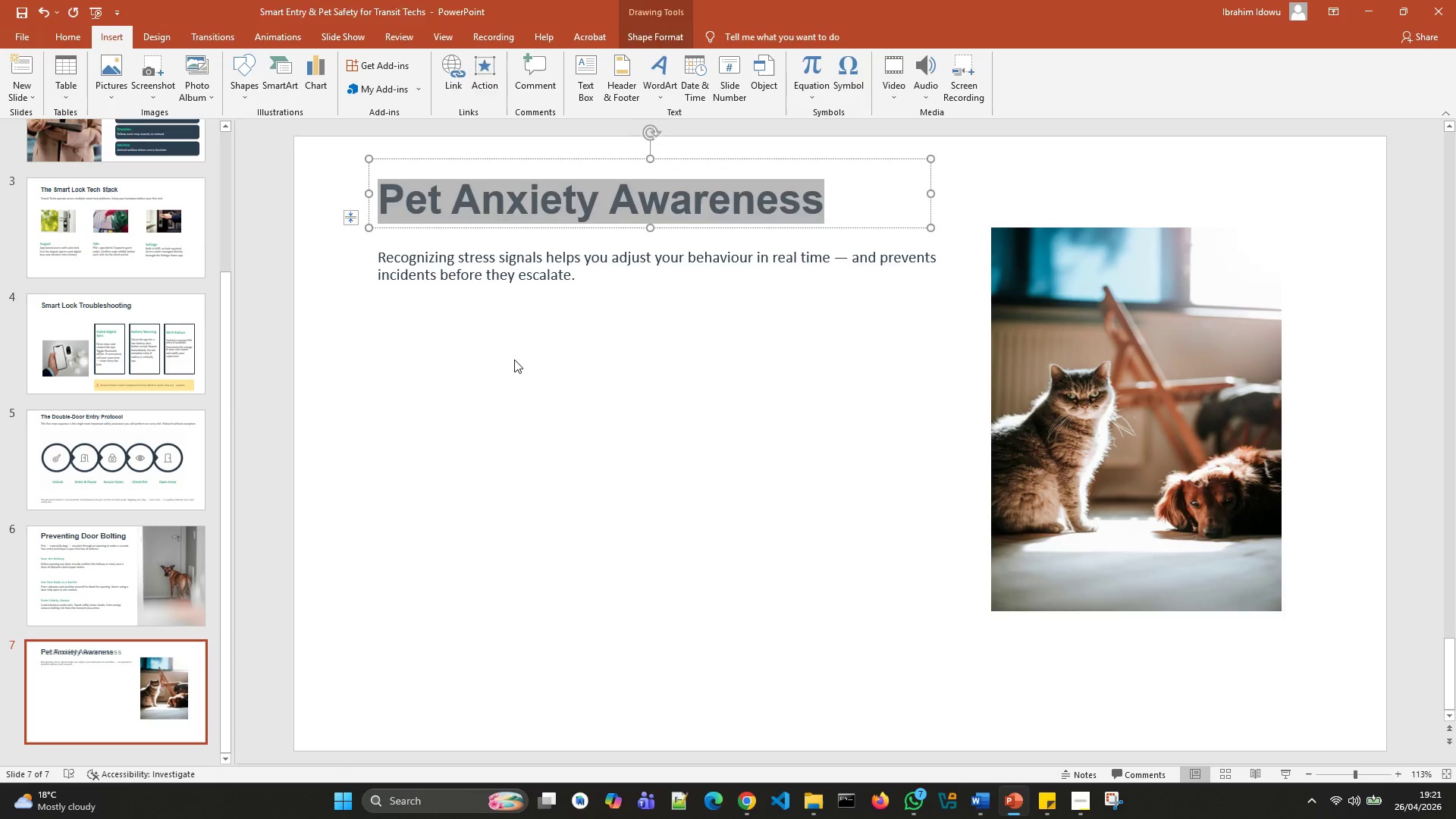 
left_click([514, 359])
 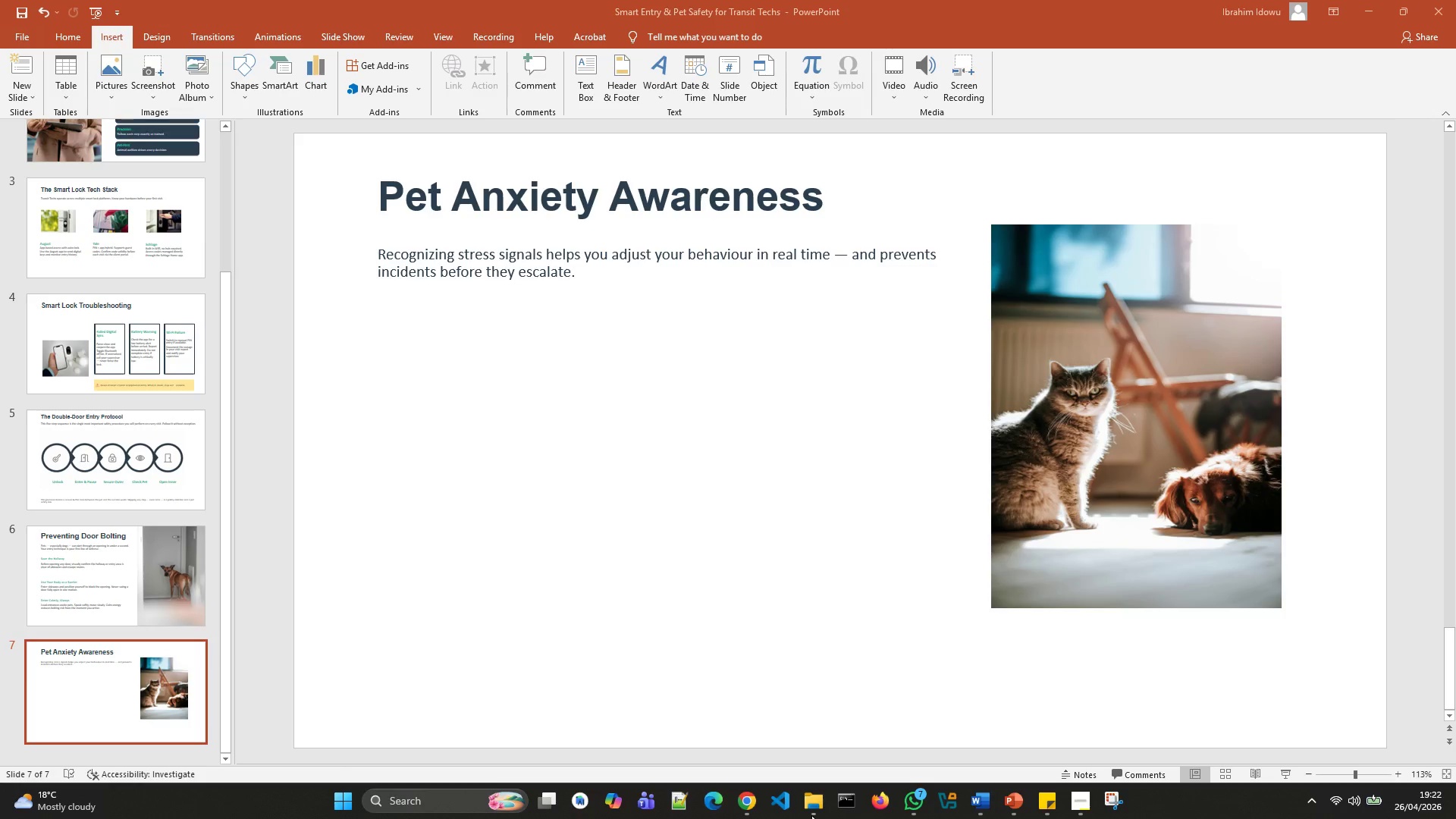 
wait(28.45)
 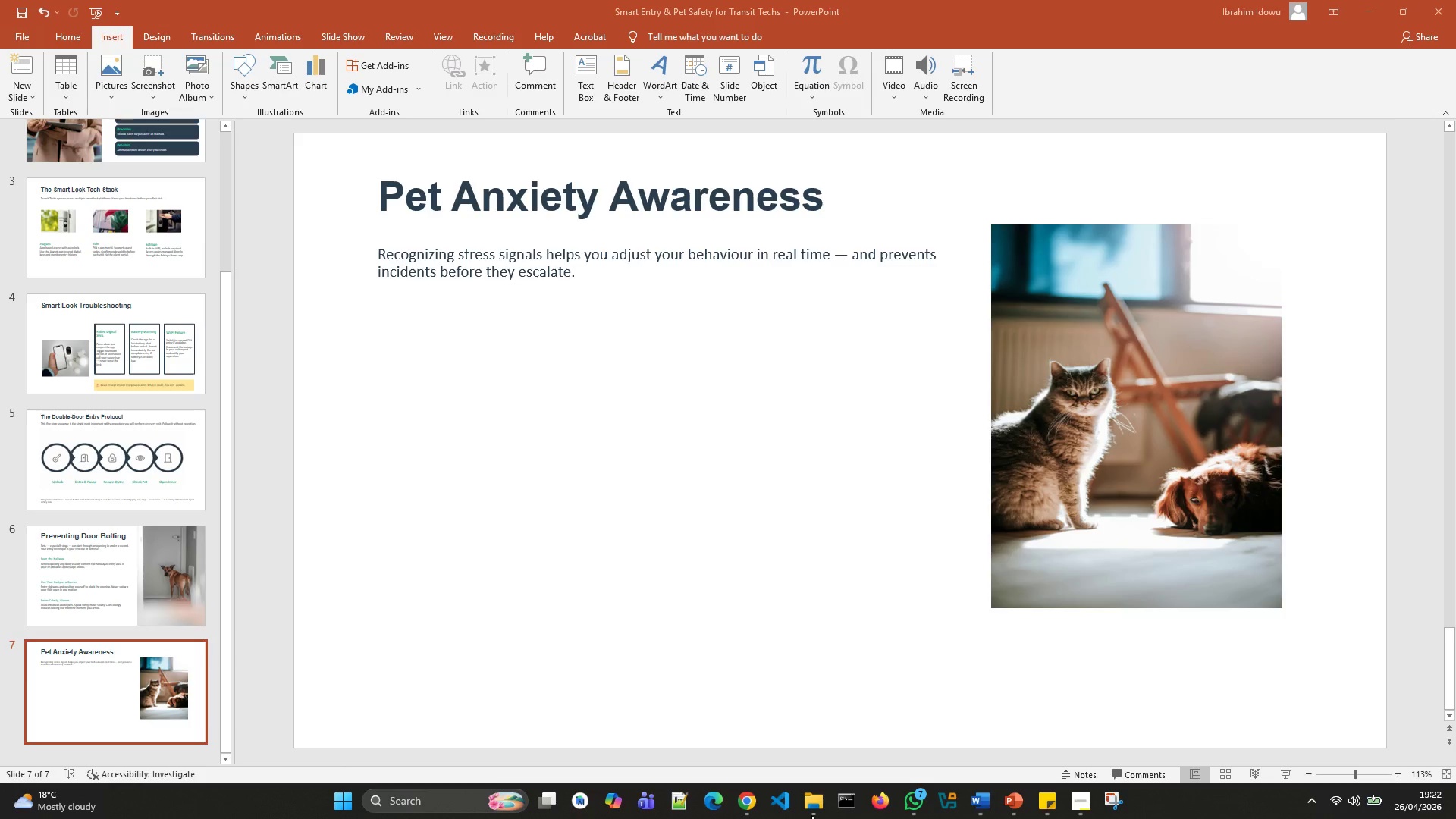 
left_click([530, 252])
 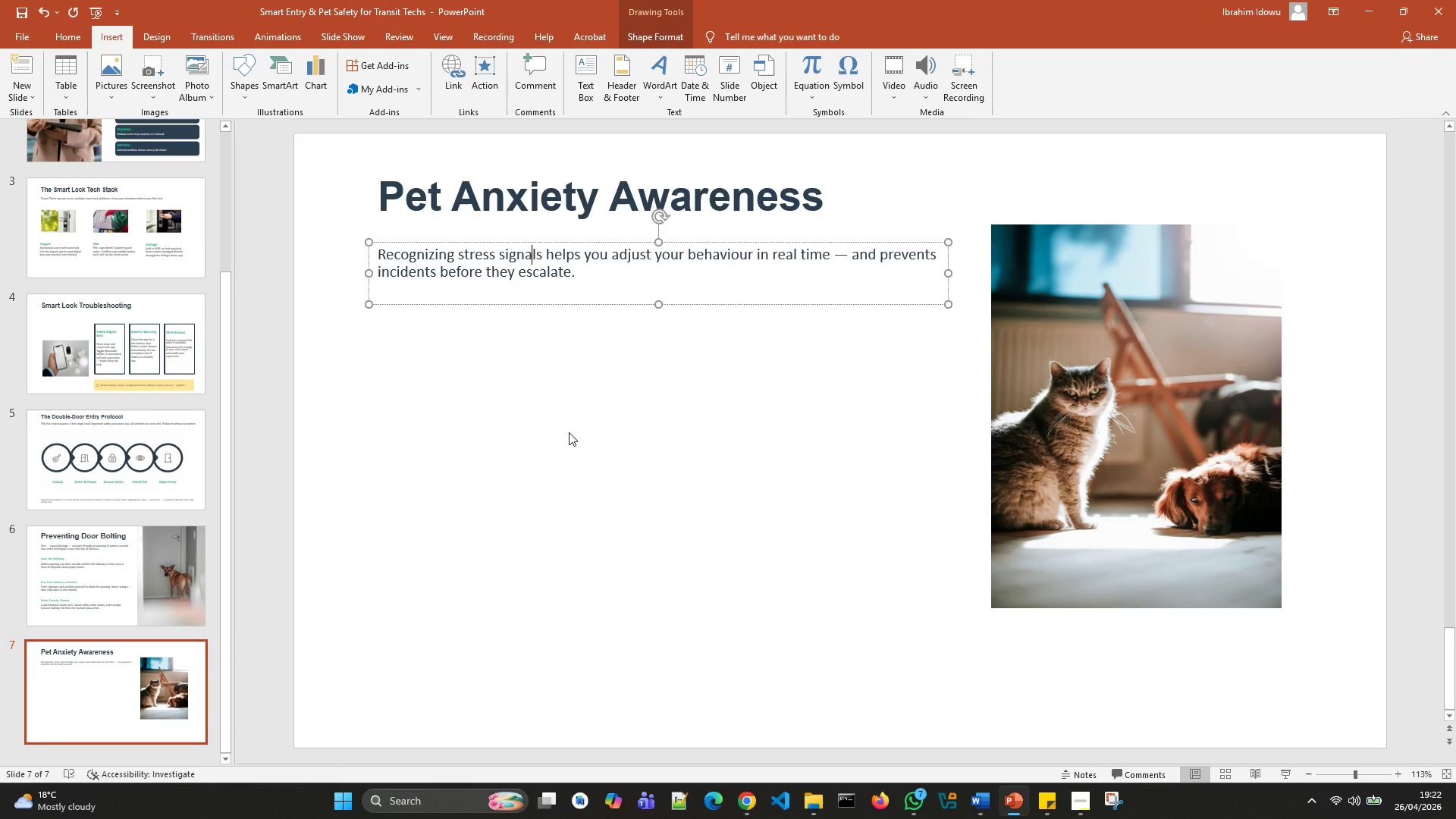 
left_click([569, 432])
 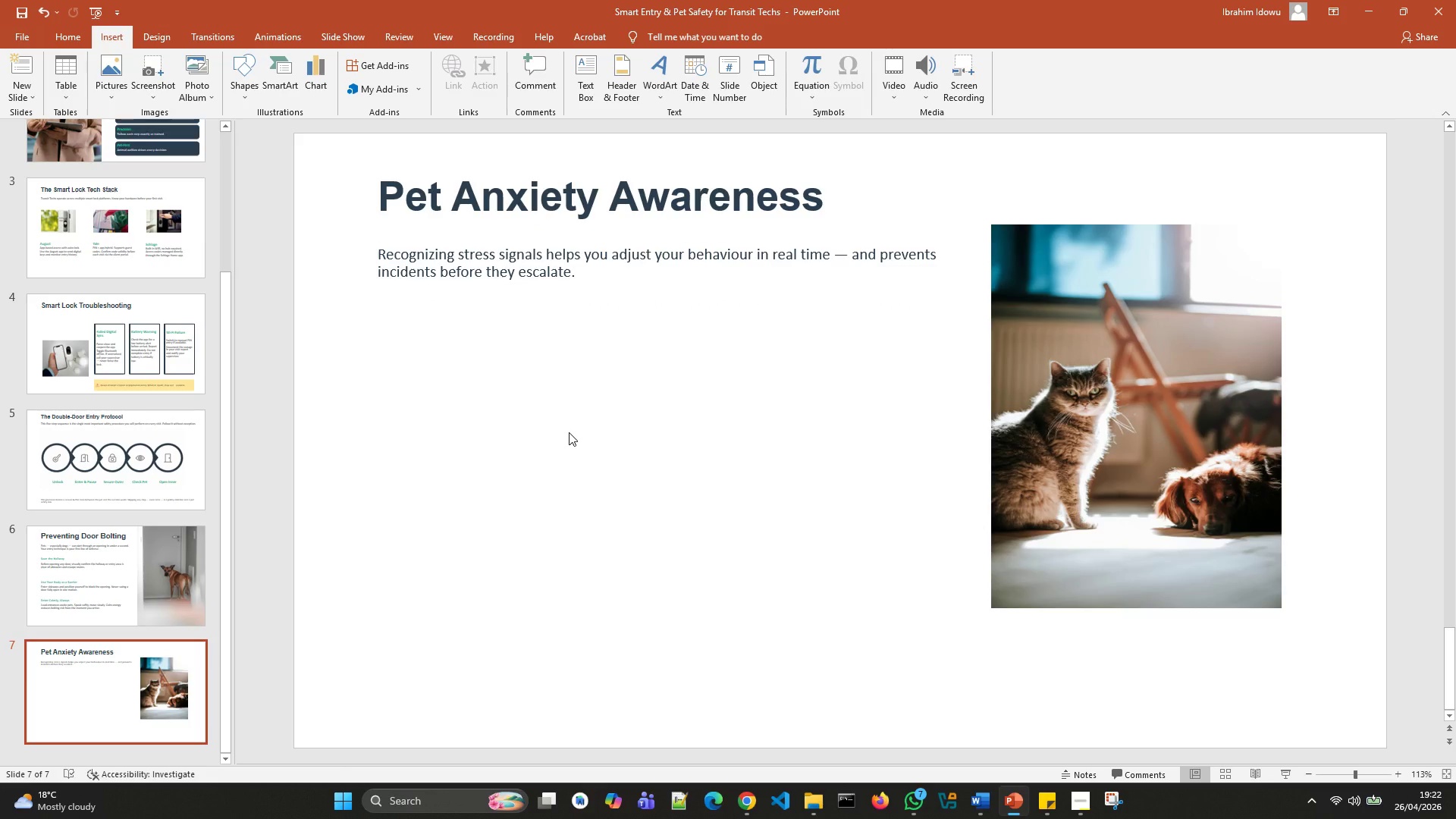 
scroll: coordinate [569, 432], scroll_direction: down, amount: 1.0
 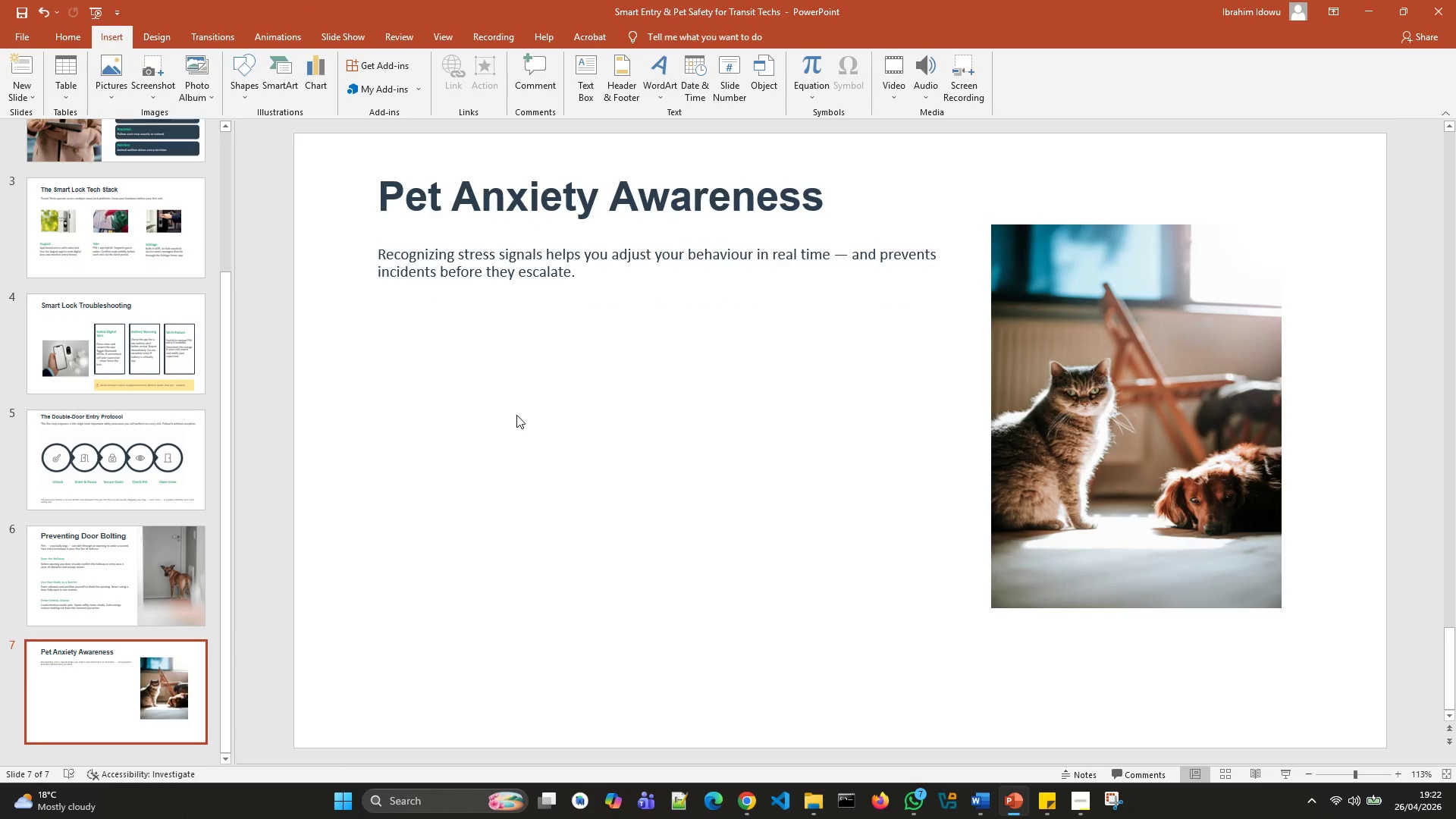 
scroll: coordinate [212, 400], scroll_direction: up, amount: 2.0
 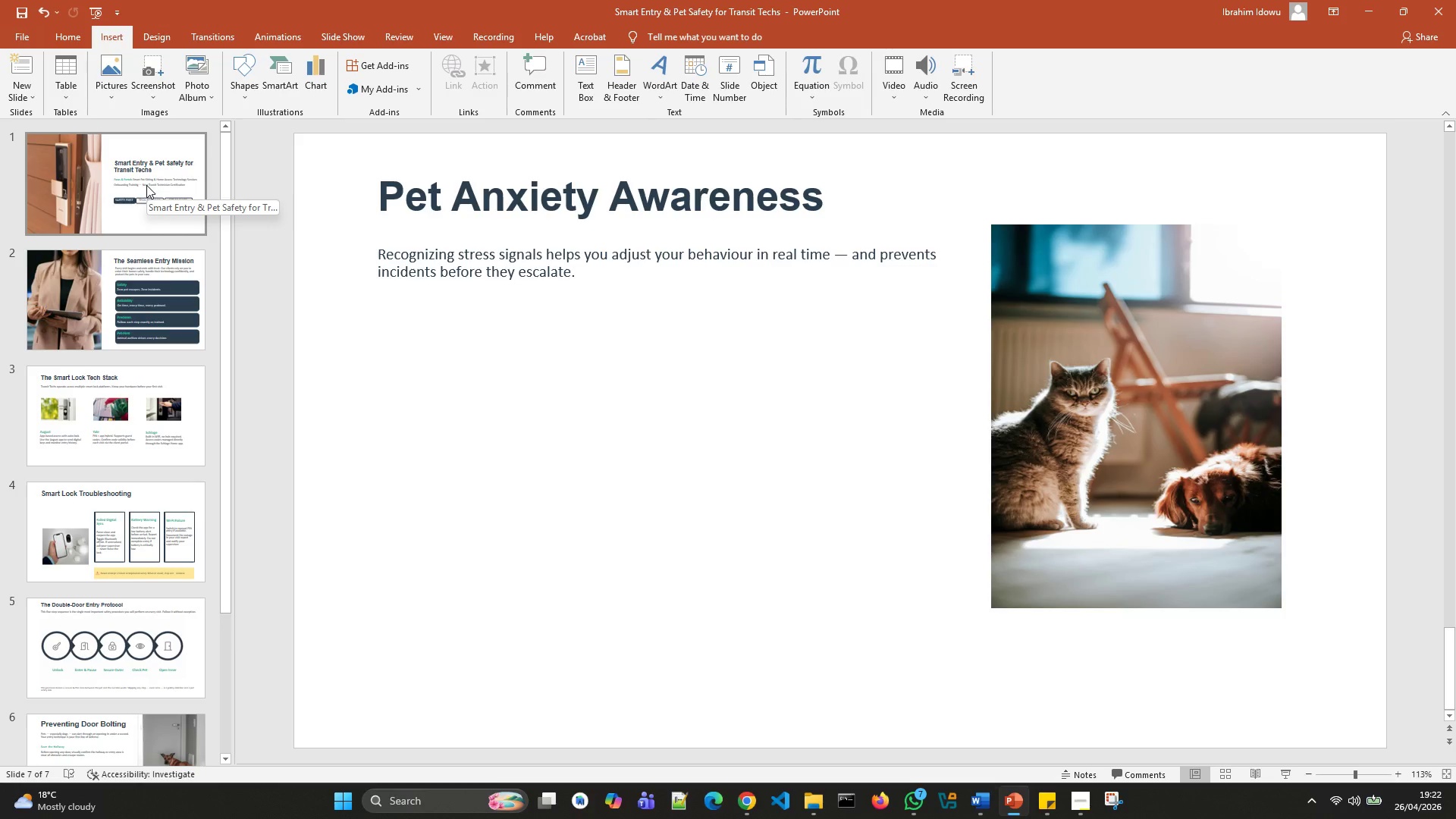 
scroll: coordinate [447, 362], scroll_direction: down, amount: 5.0
 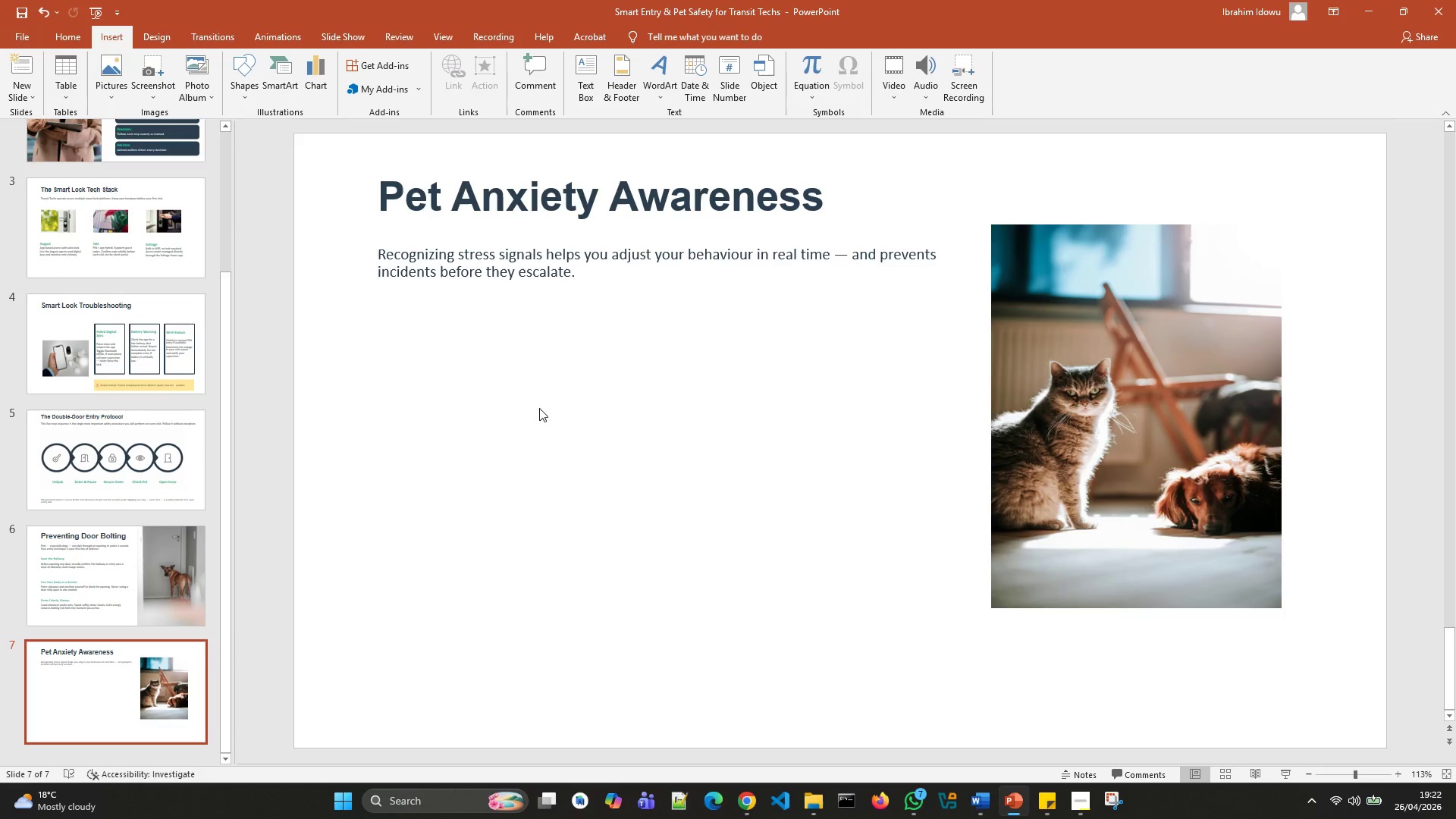 
left_click([539, 407])
 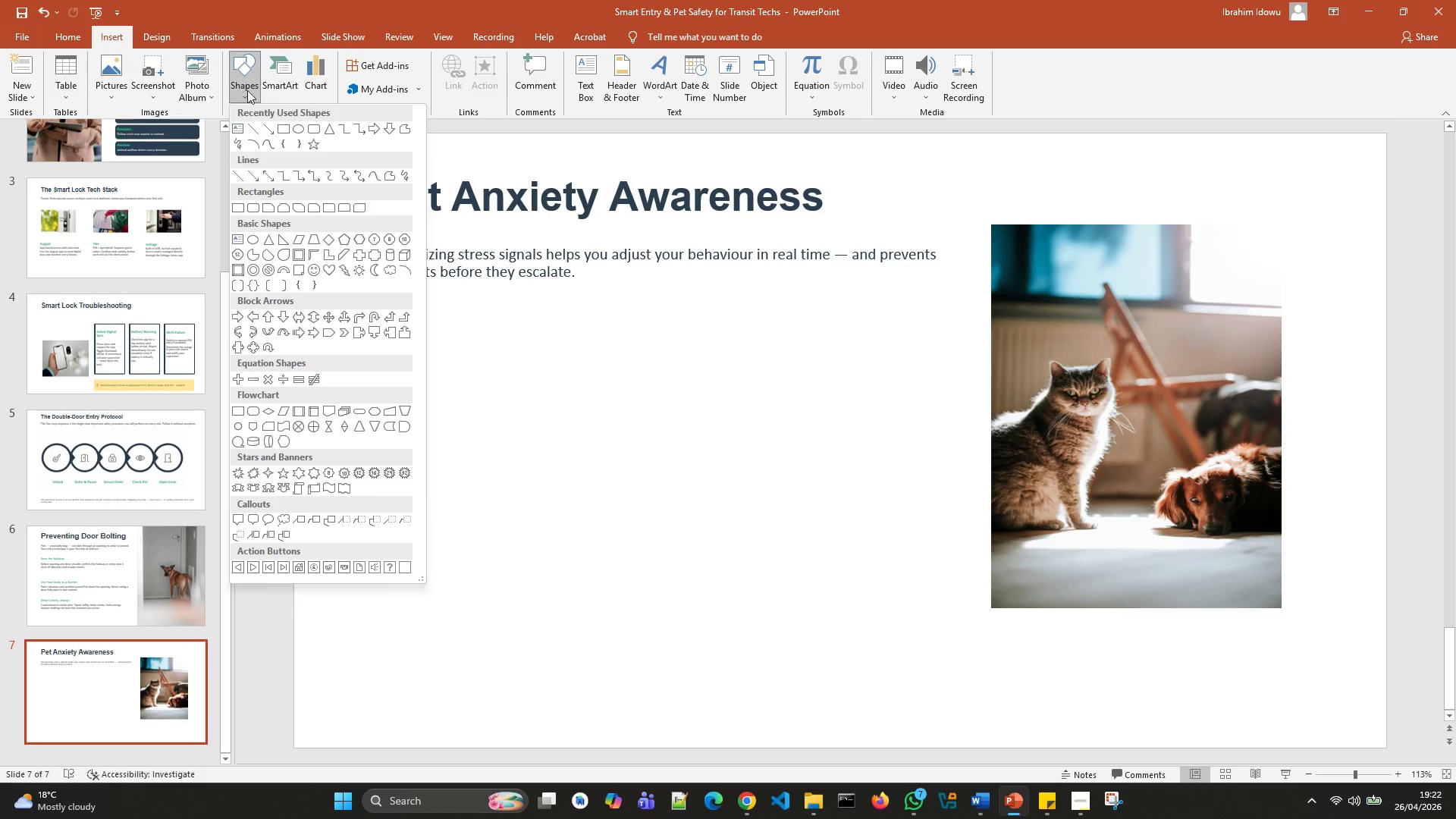 
wait(7.69)
 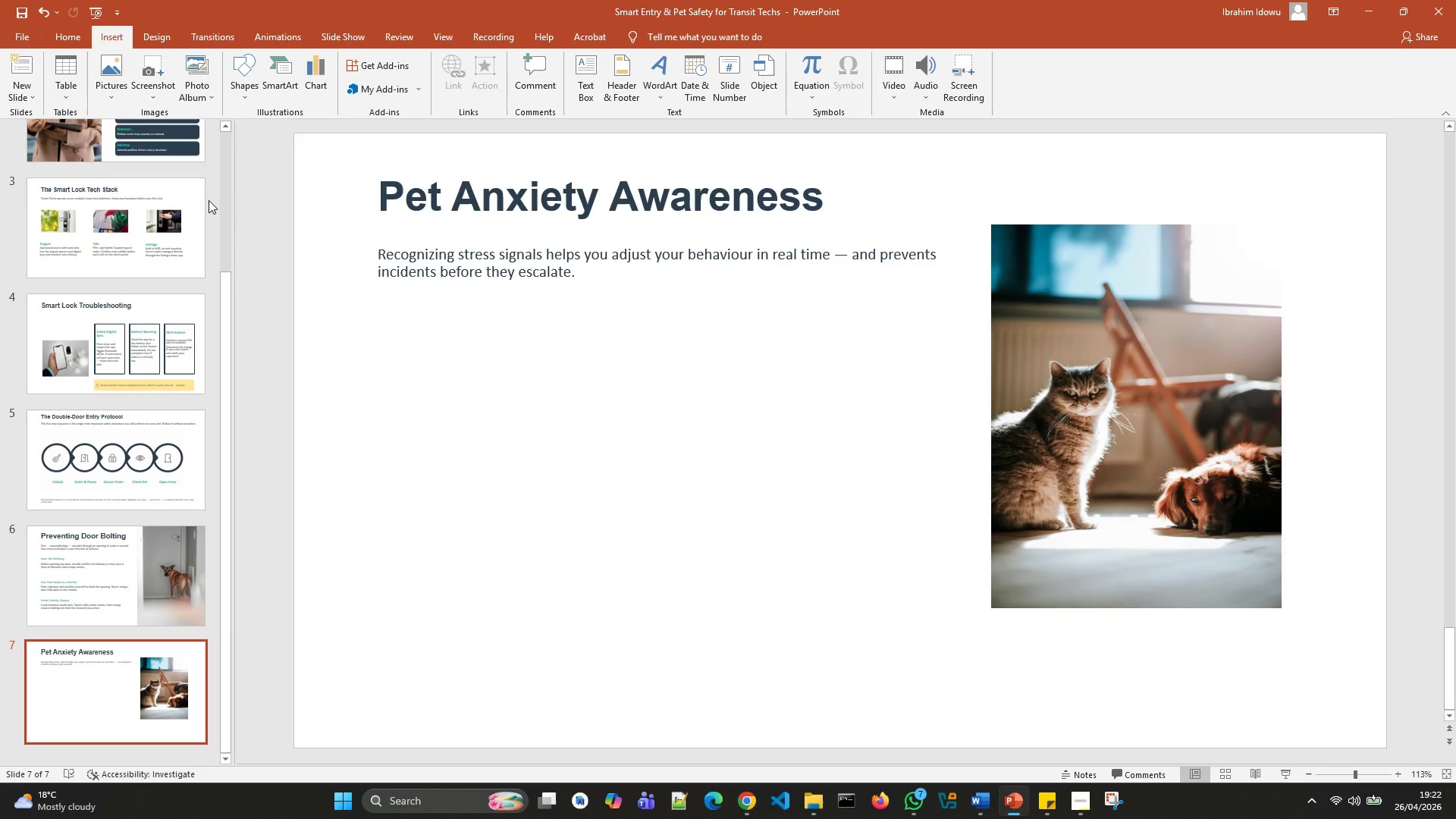 
left_click([285, 132])
 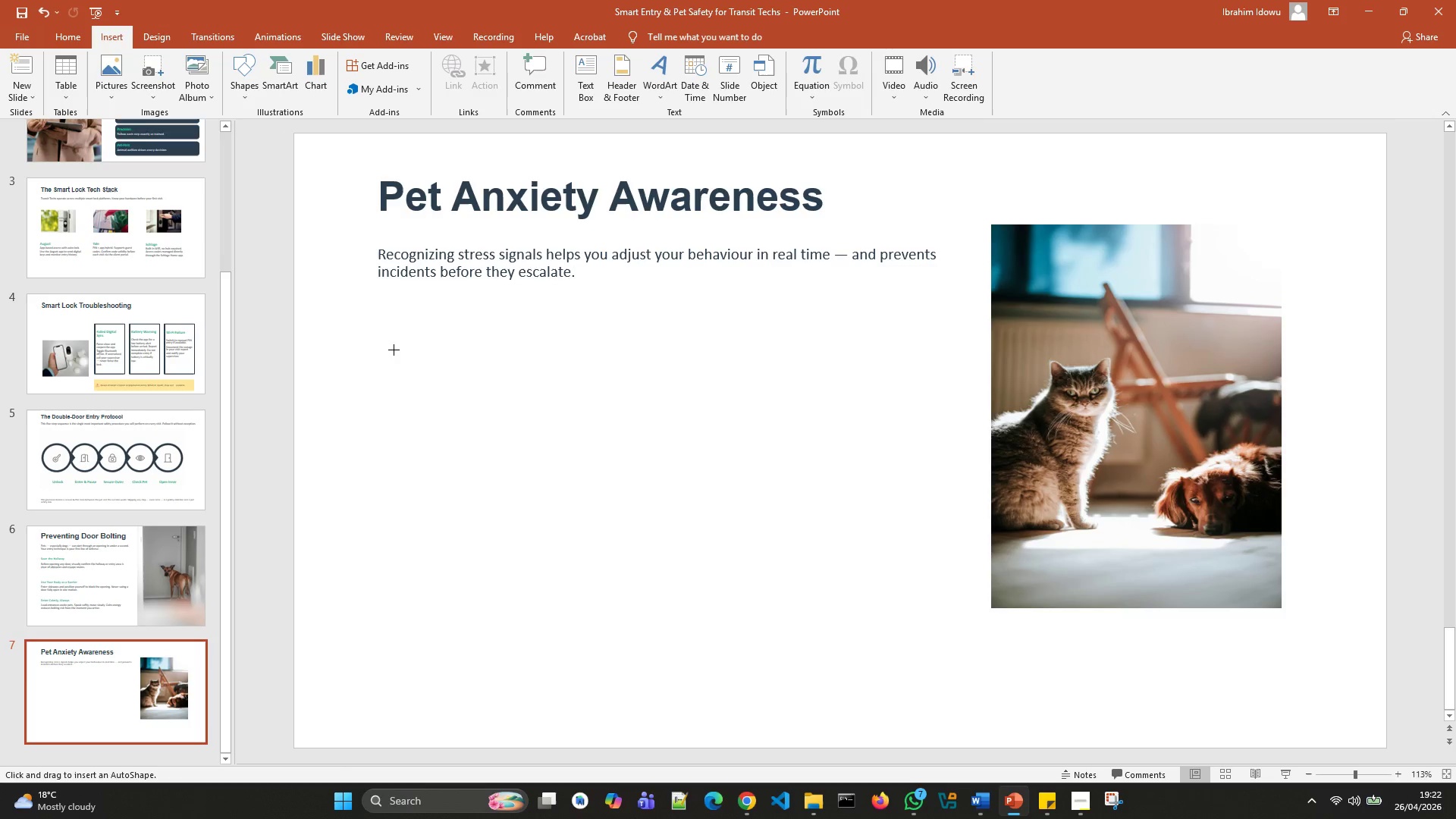 
left_click_drag(start_coordinate=[389, 352], to_coordinate=[619, 384])
 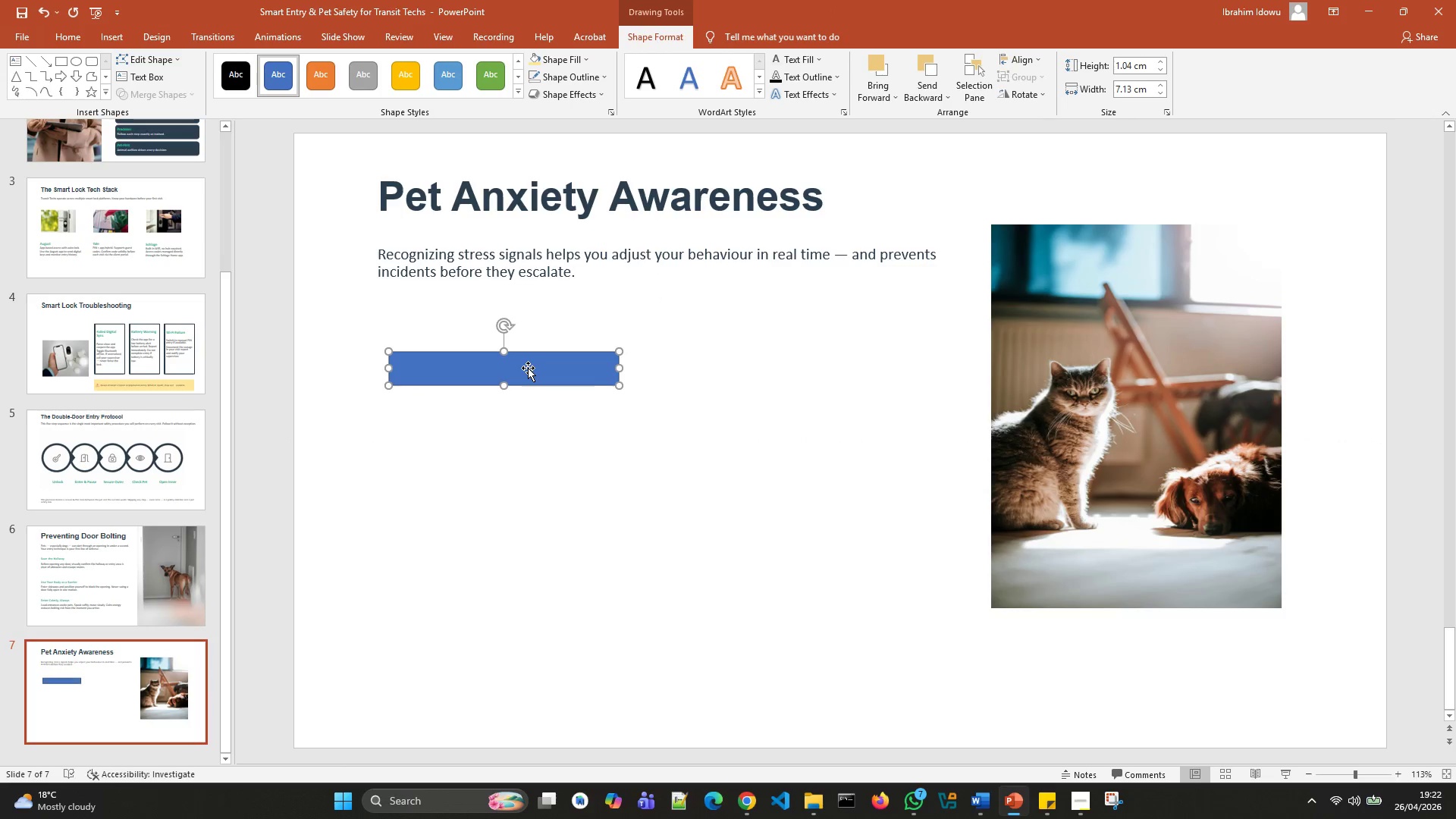 
left_click_drag(start_coordinate=[528, 368], to_coordinate=[519, 366])
 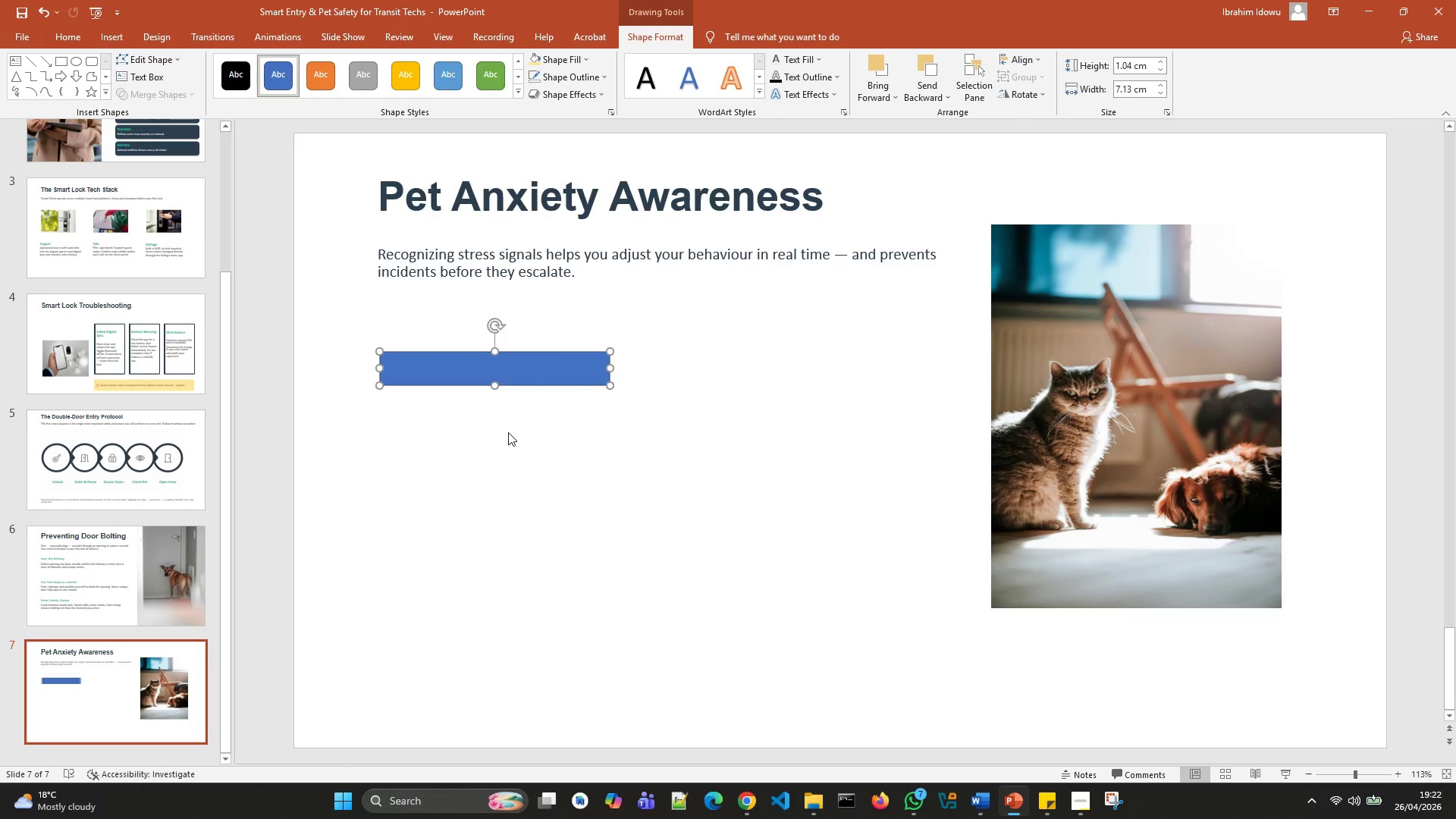 
left_click([508, 432])
 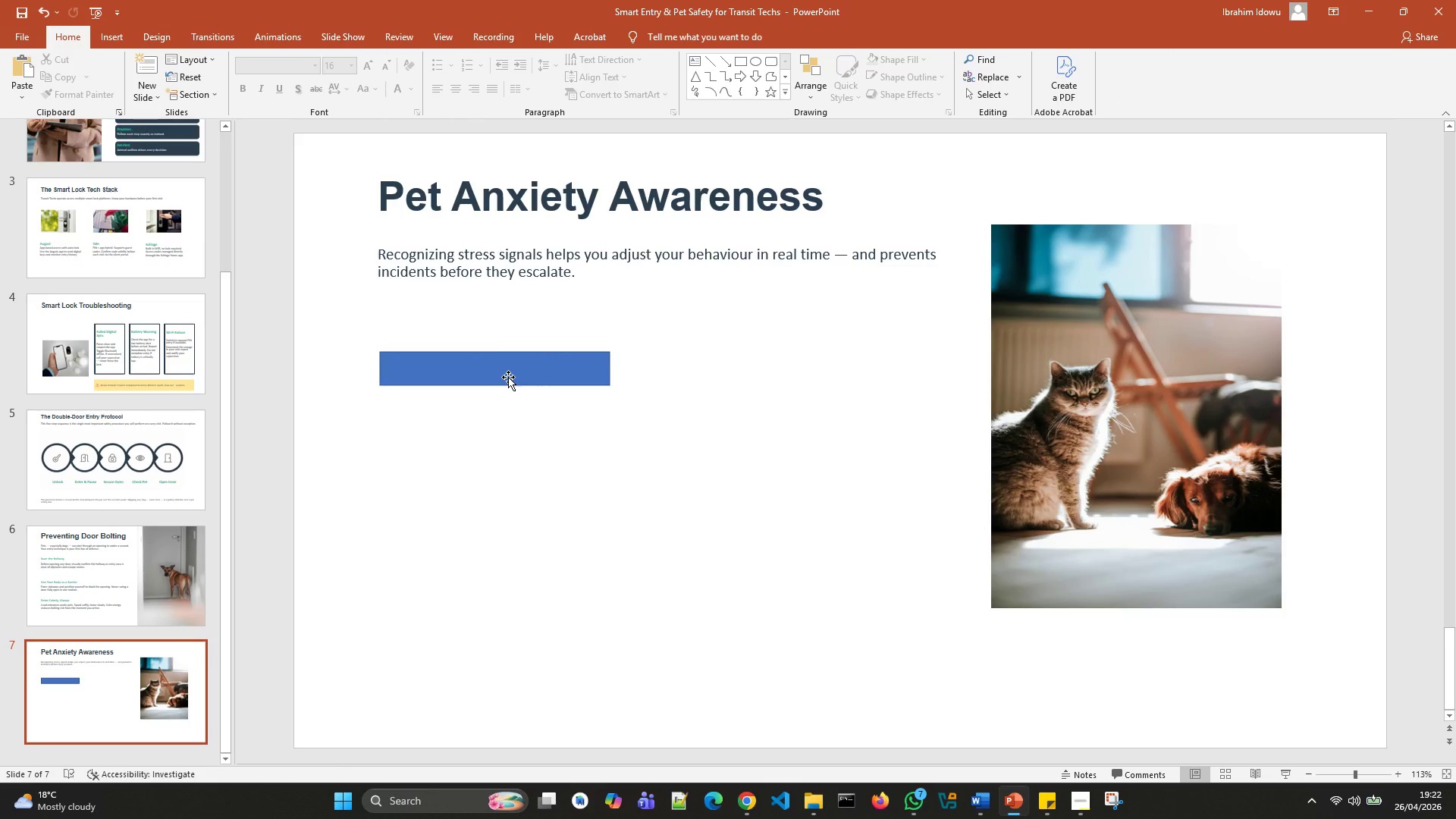 
left_click([508, 376])
 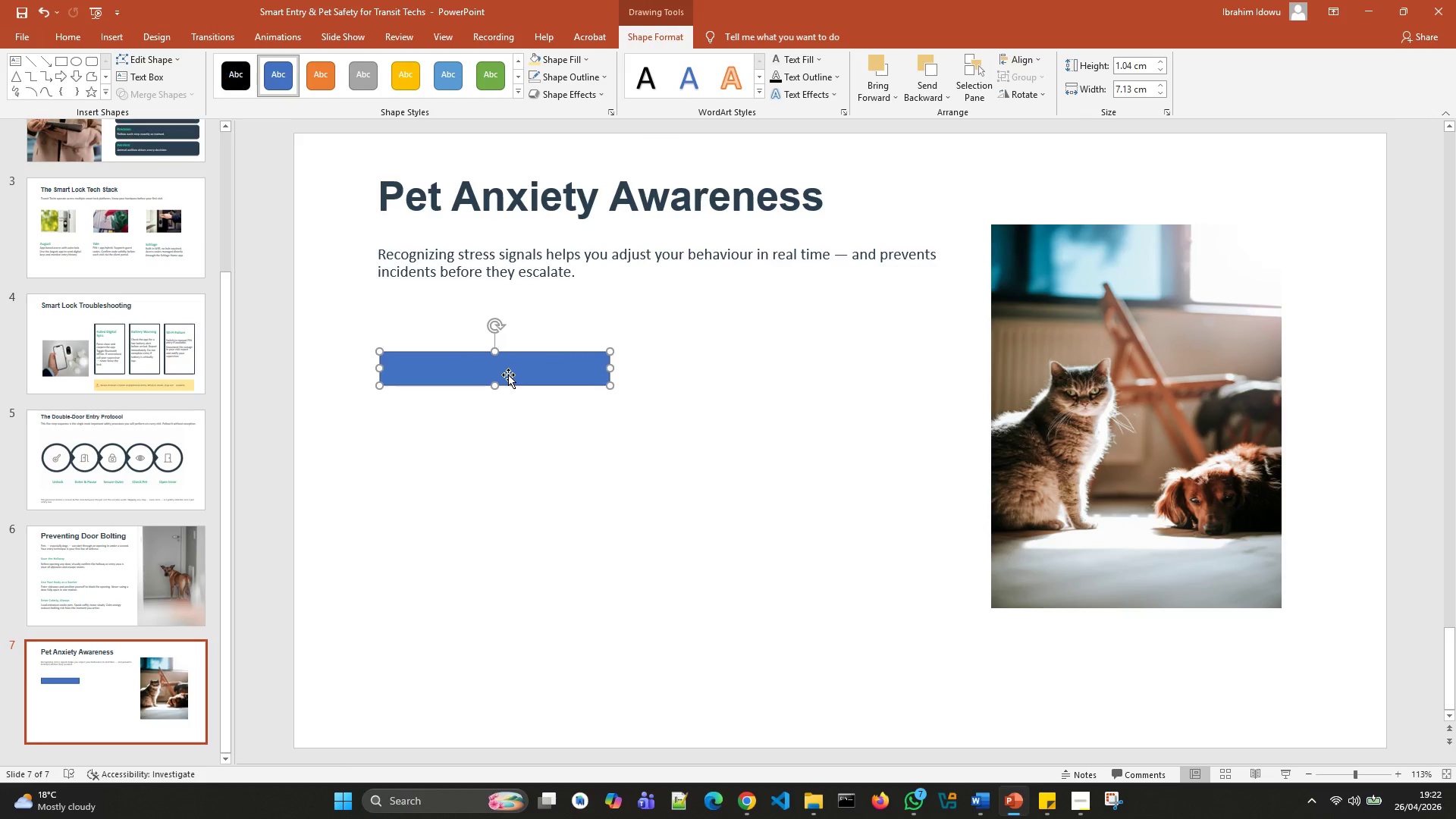 
left_click_drag(start_coordinate=[508, 375], to_coordinate=[511, 366])
 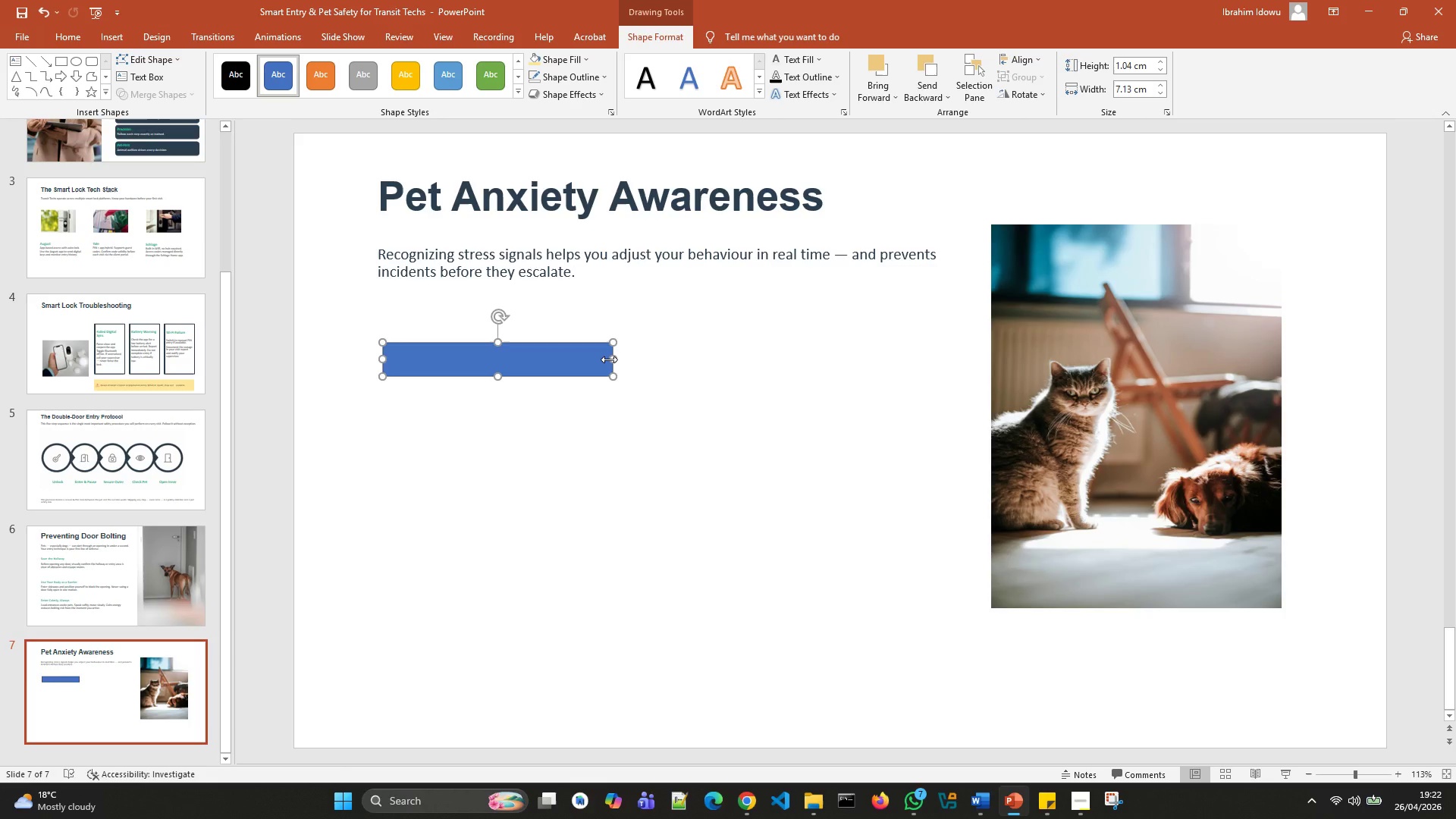 
left_click_drag(start_coordinate=[609, 359], to_coordinate=[616, 360])
 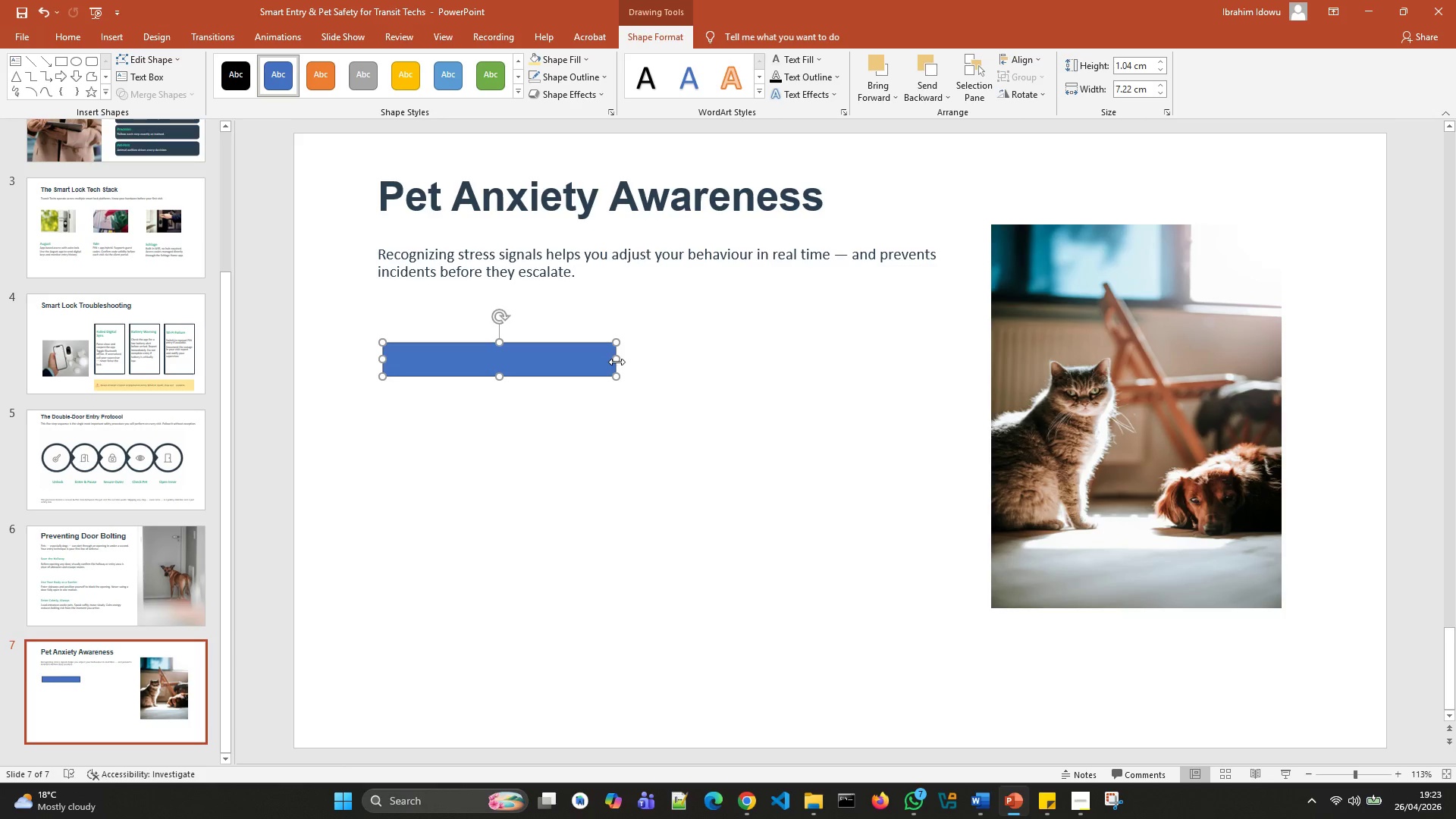 
left_click_drag(start_coordinate=[617, 360], to_coordinate=[630, 359])
 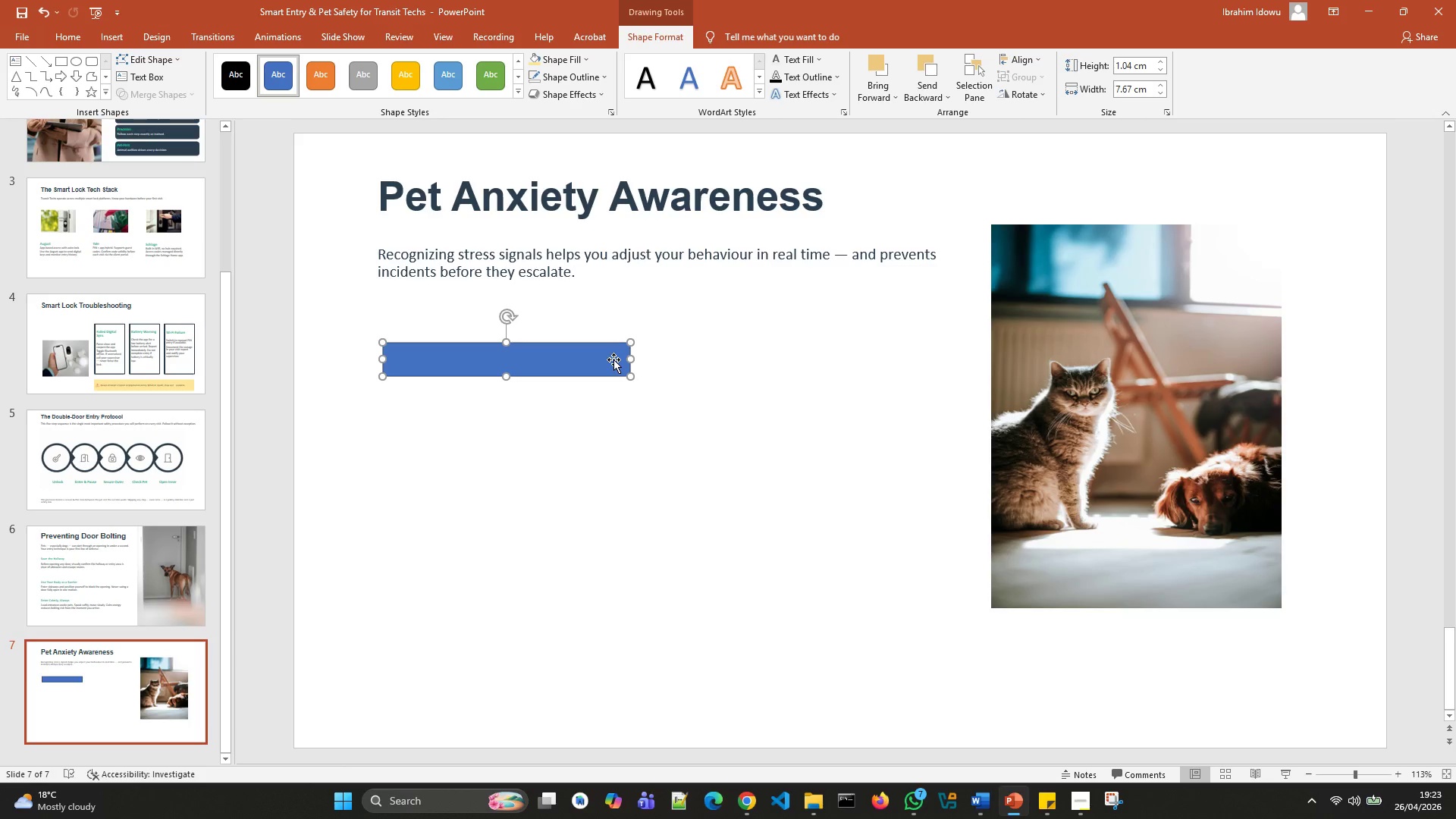 
left_click([613, 359])
 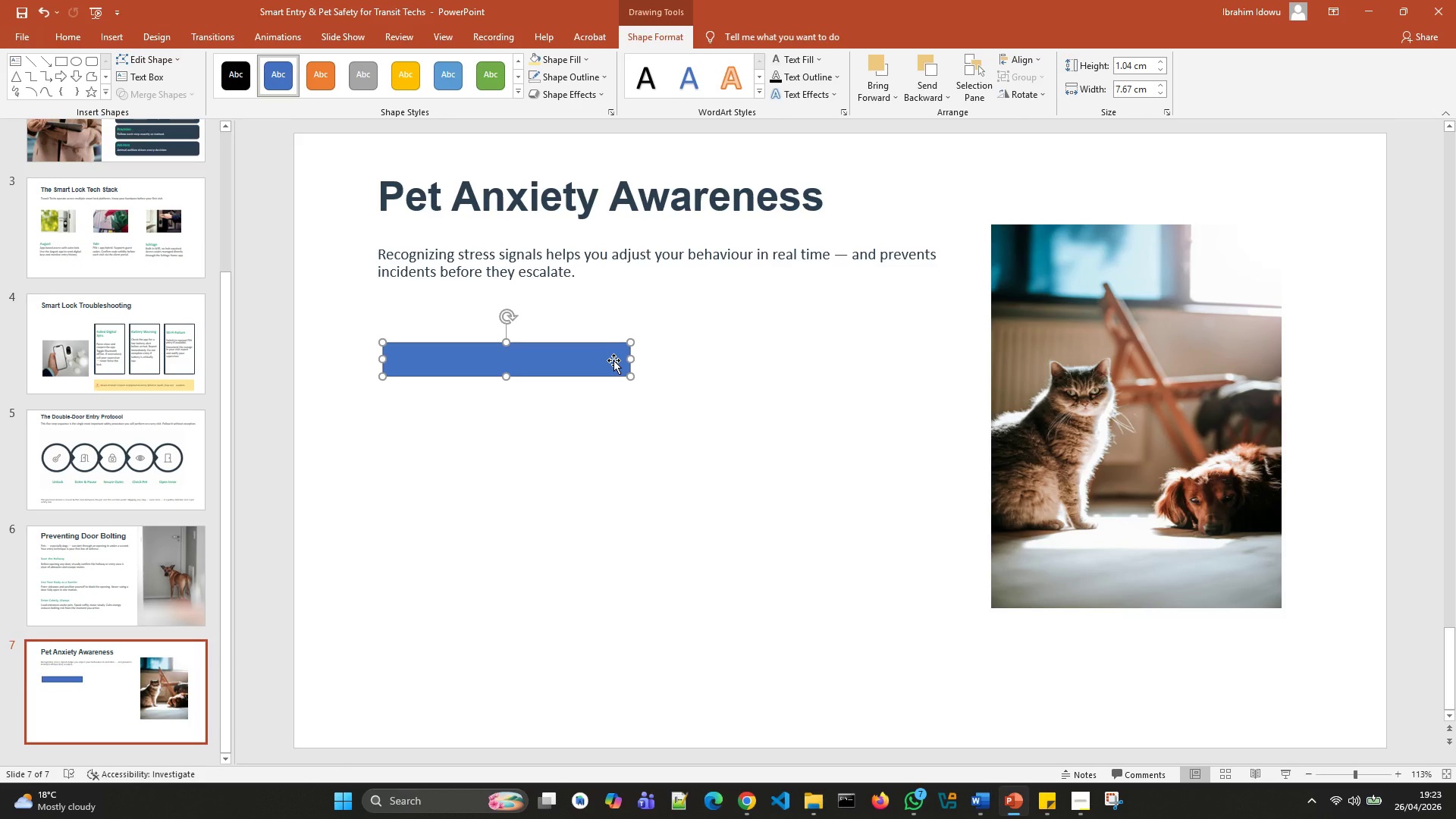 
key(Control+D)
 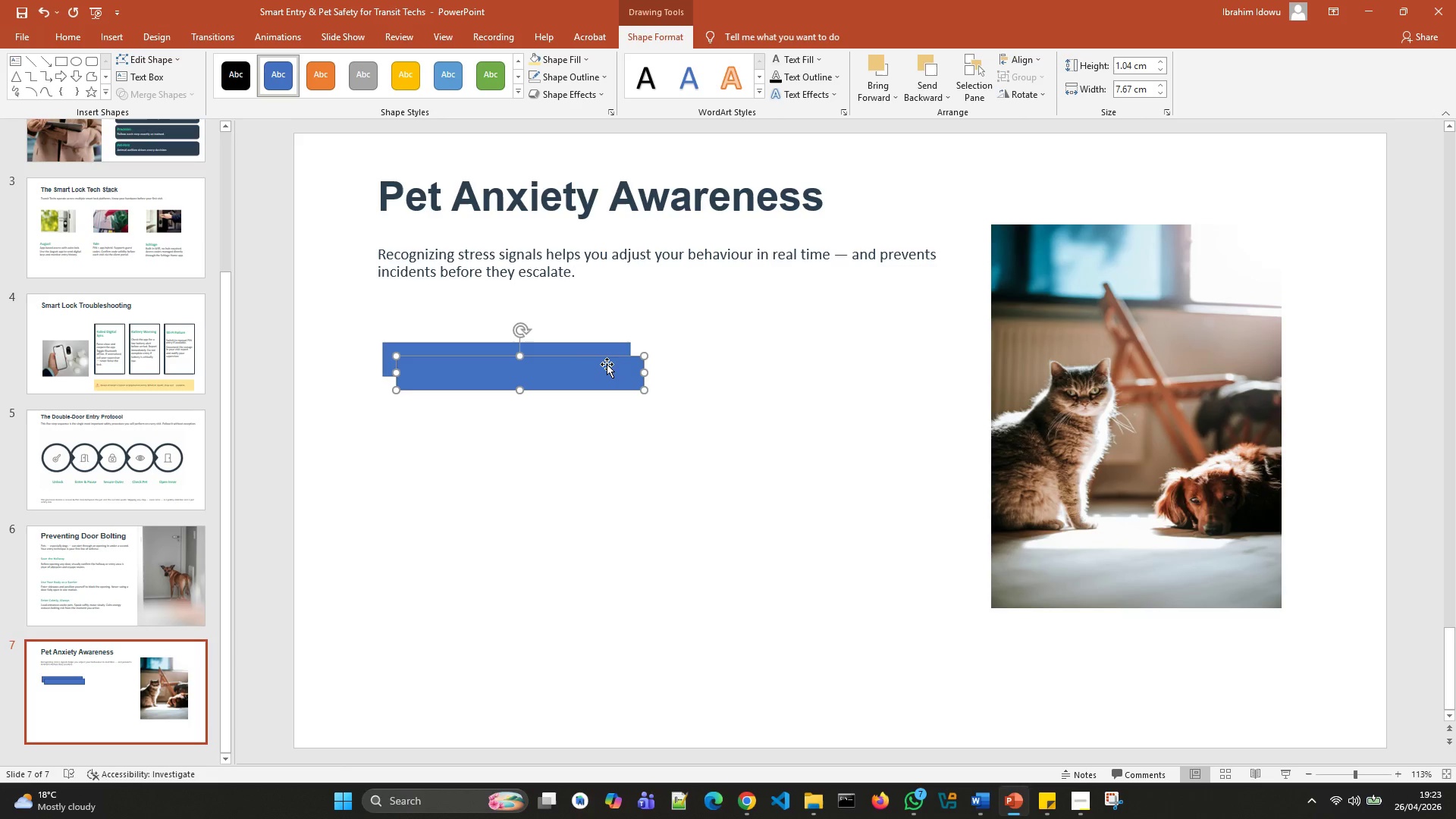 
left_click_drag(start_coordinate=[602, 366], to_coordinate=[857, 351])
 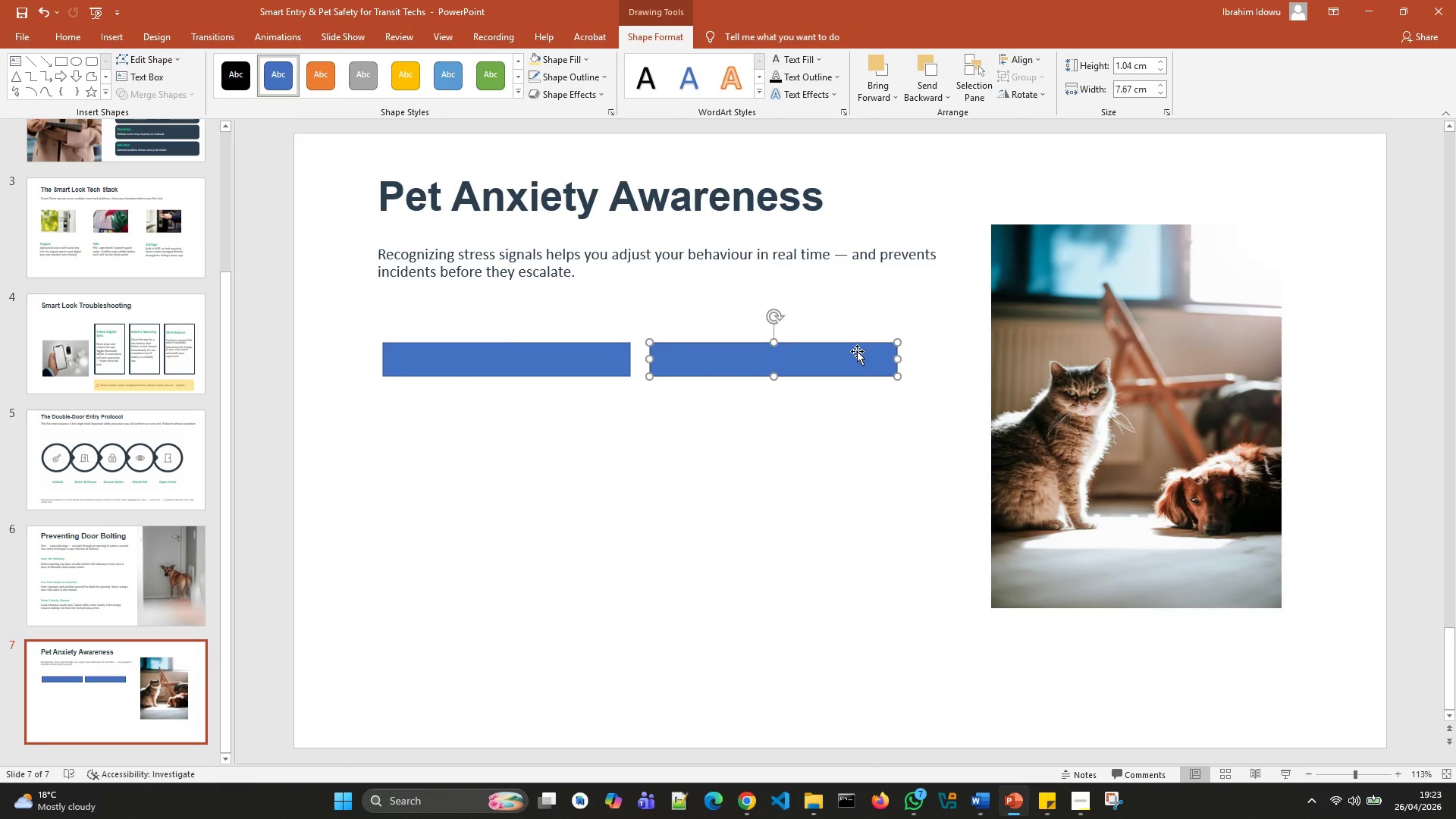 
key(Delete)
 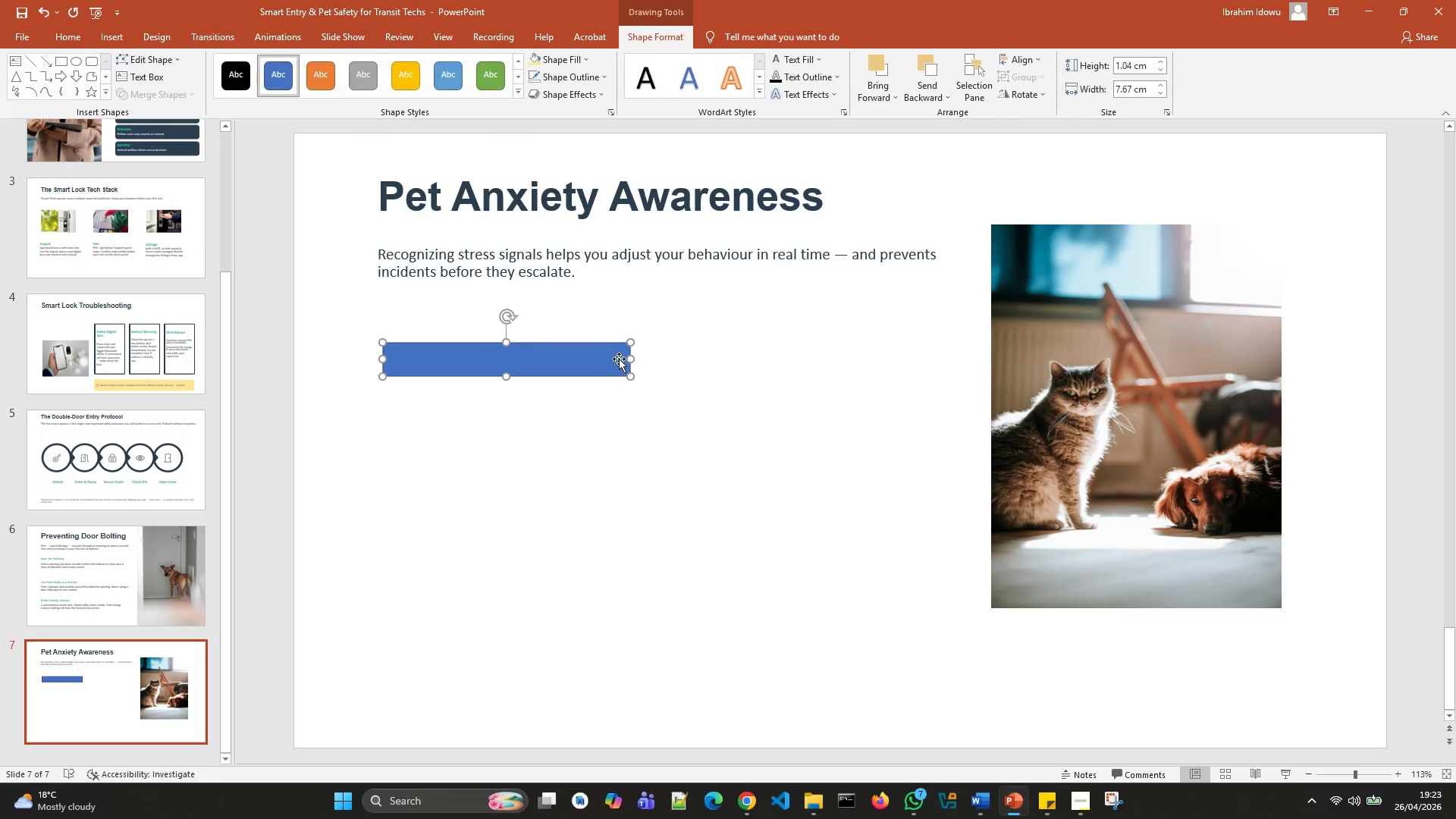 
left_click_drag(start_coordinate=[632, 358], to_coordinate=[649, 359])
 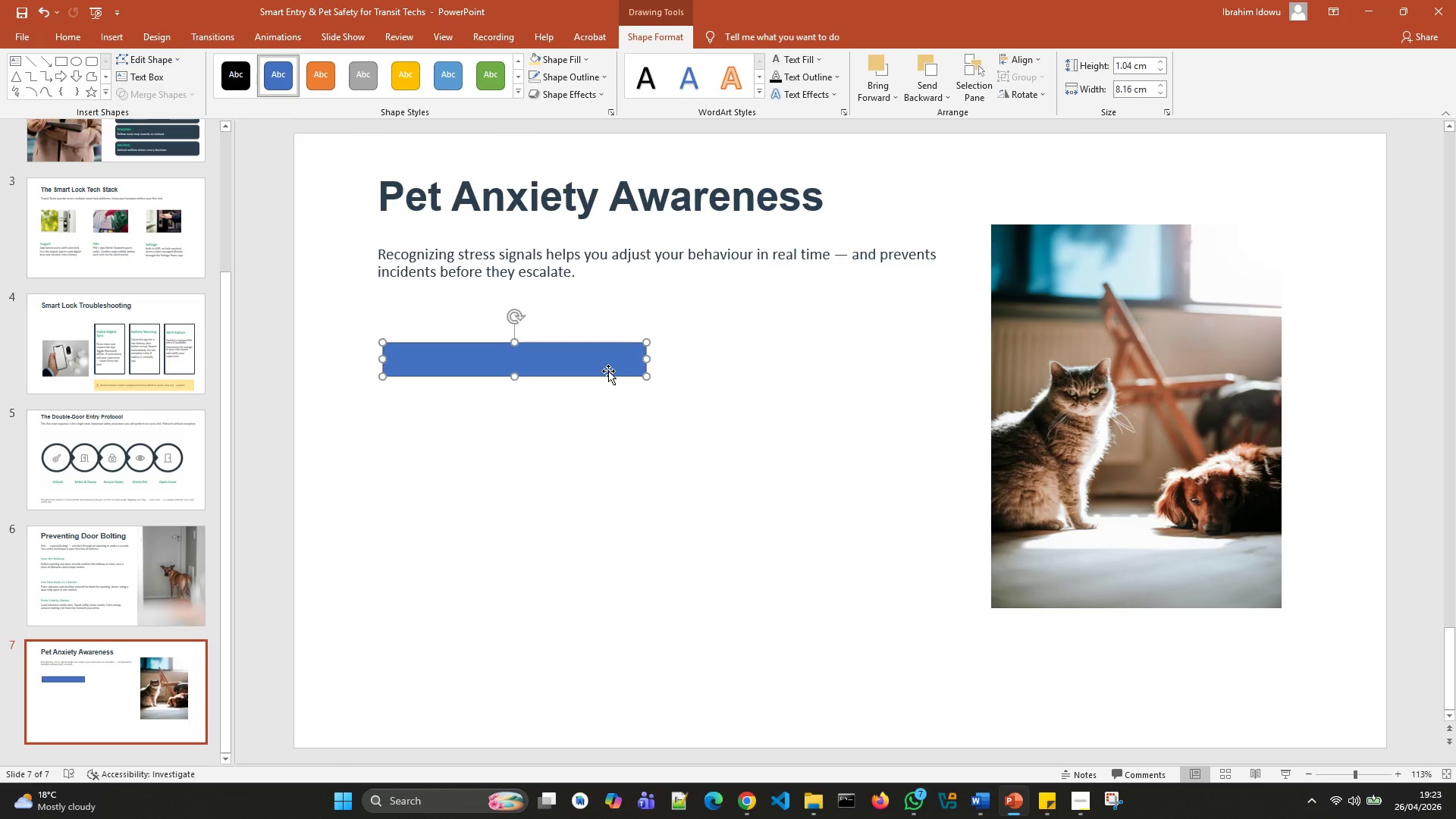 
left_click([608, 371])
 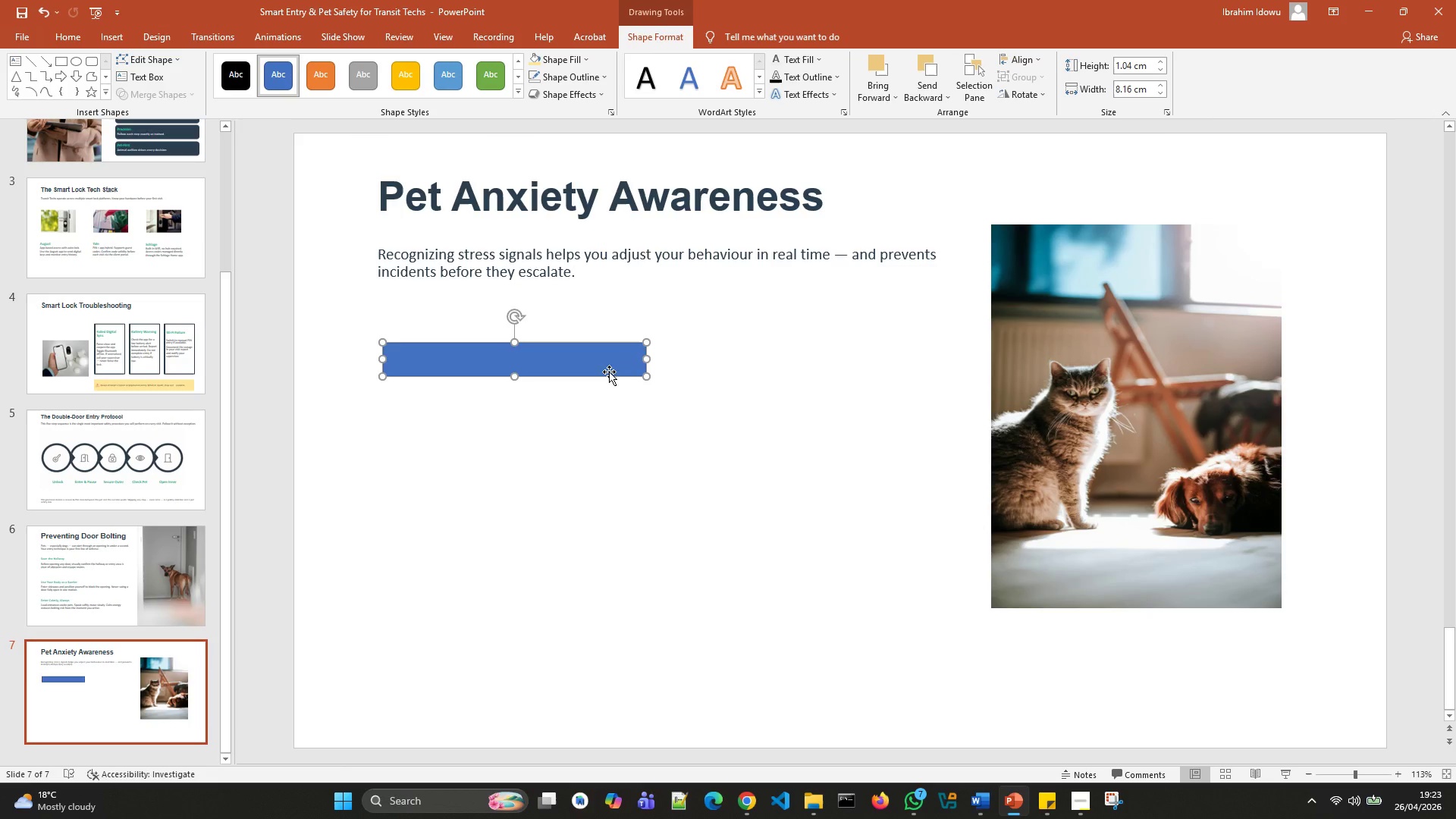 
key(Control+D)
 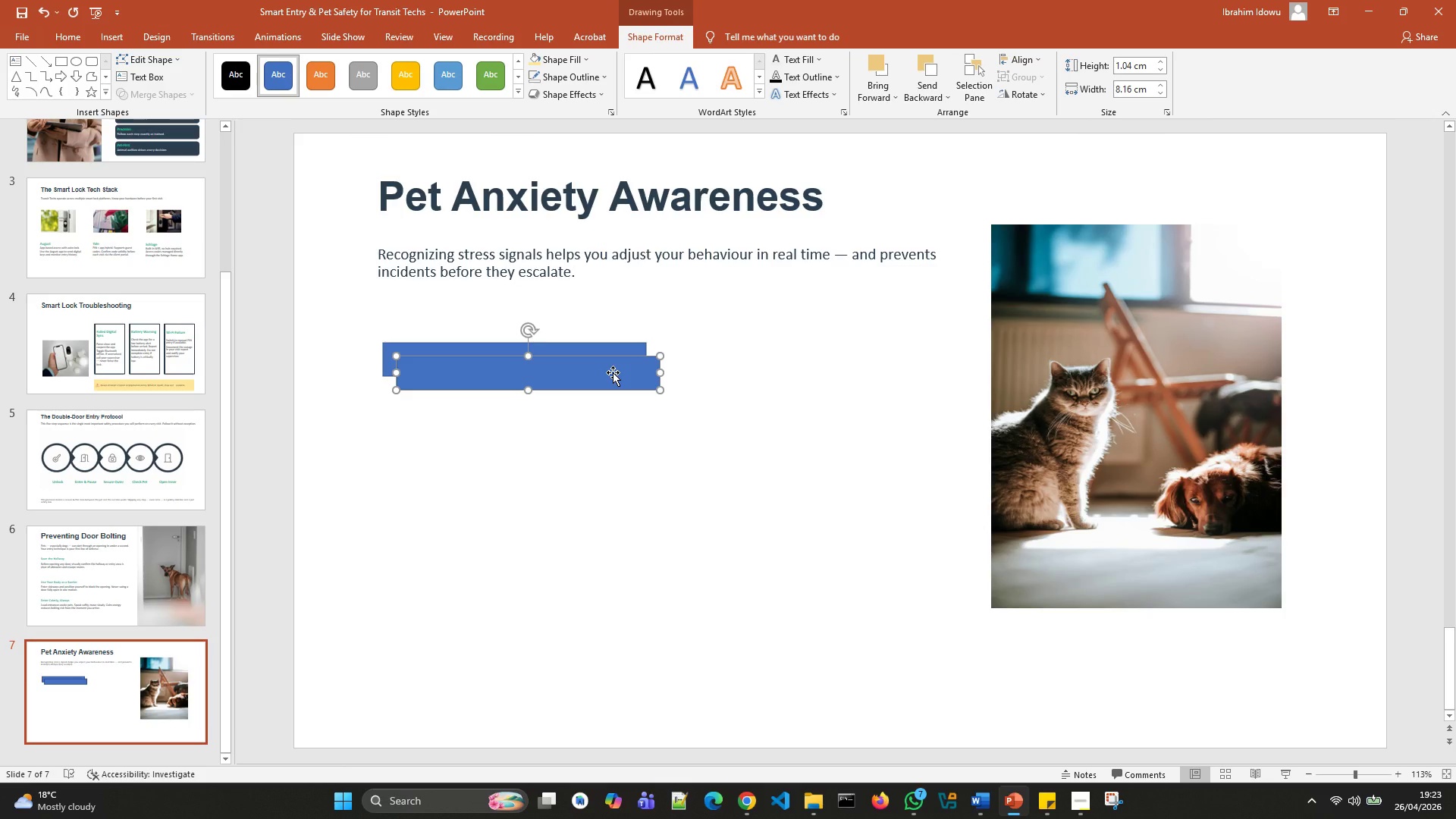 
left_click_drag(start_coordinate=[613, 372], to_coordinate=[893, 355])
 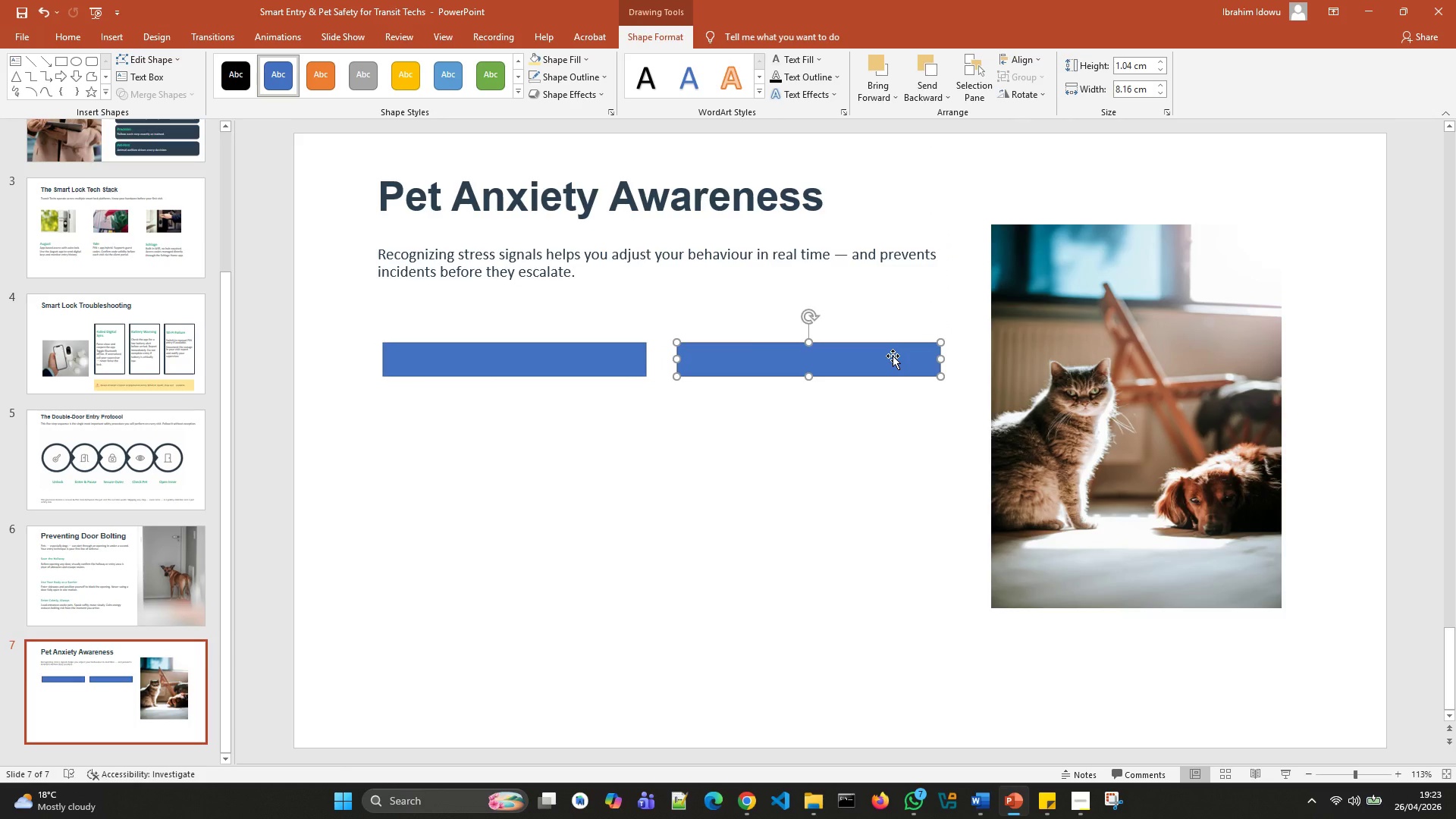 
key(Delete)
 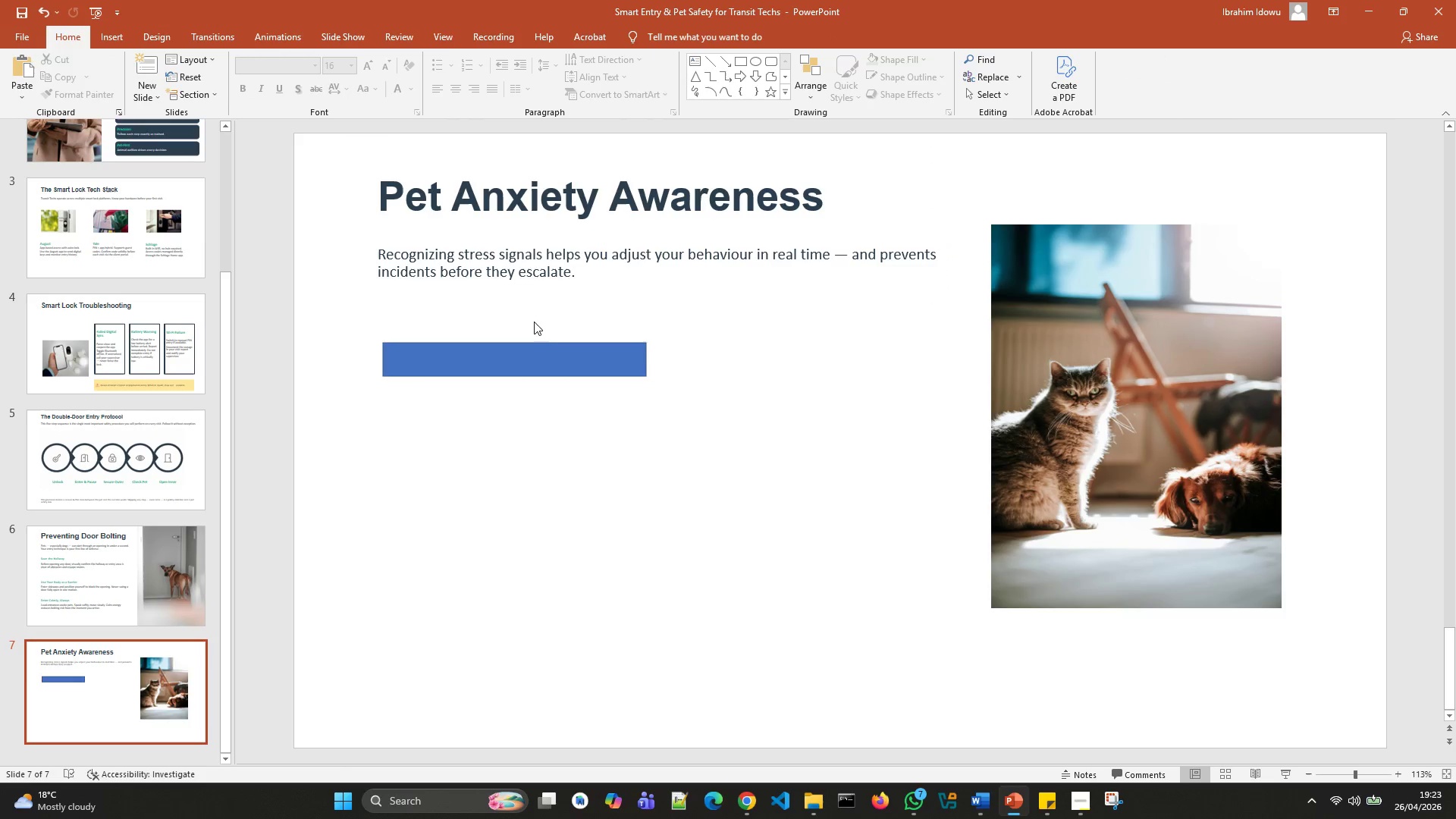 
left_click([583, 368])
 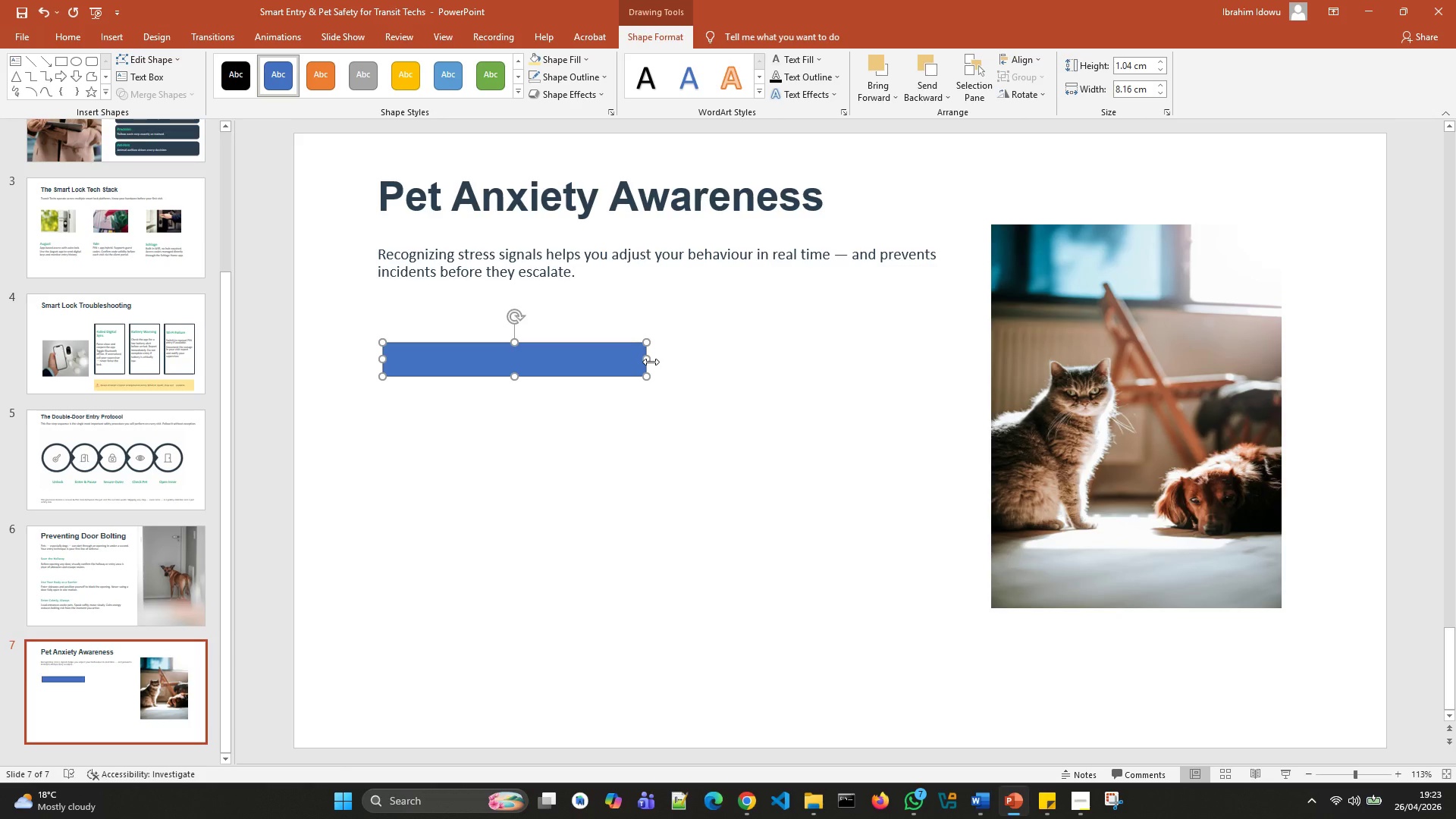 
left_click_drag(start_coordinate=[650, 360], to_coordinate=[667, 360])
 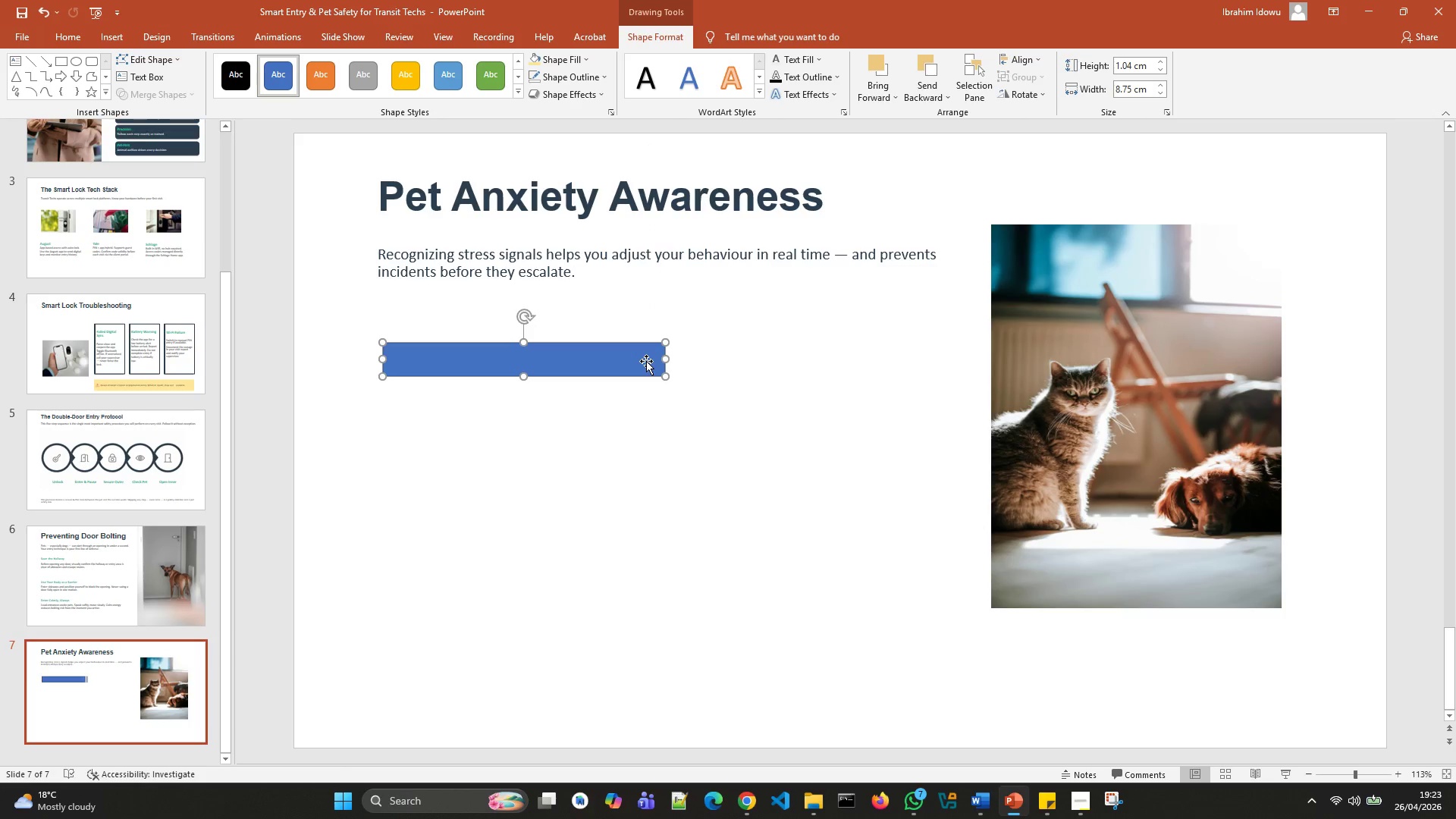 
left_click([646, 361])
 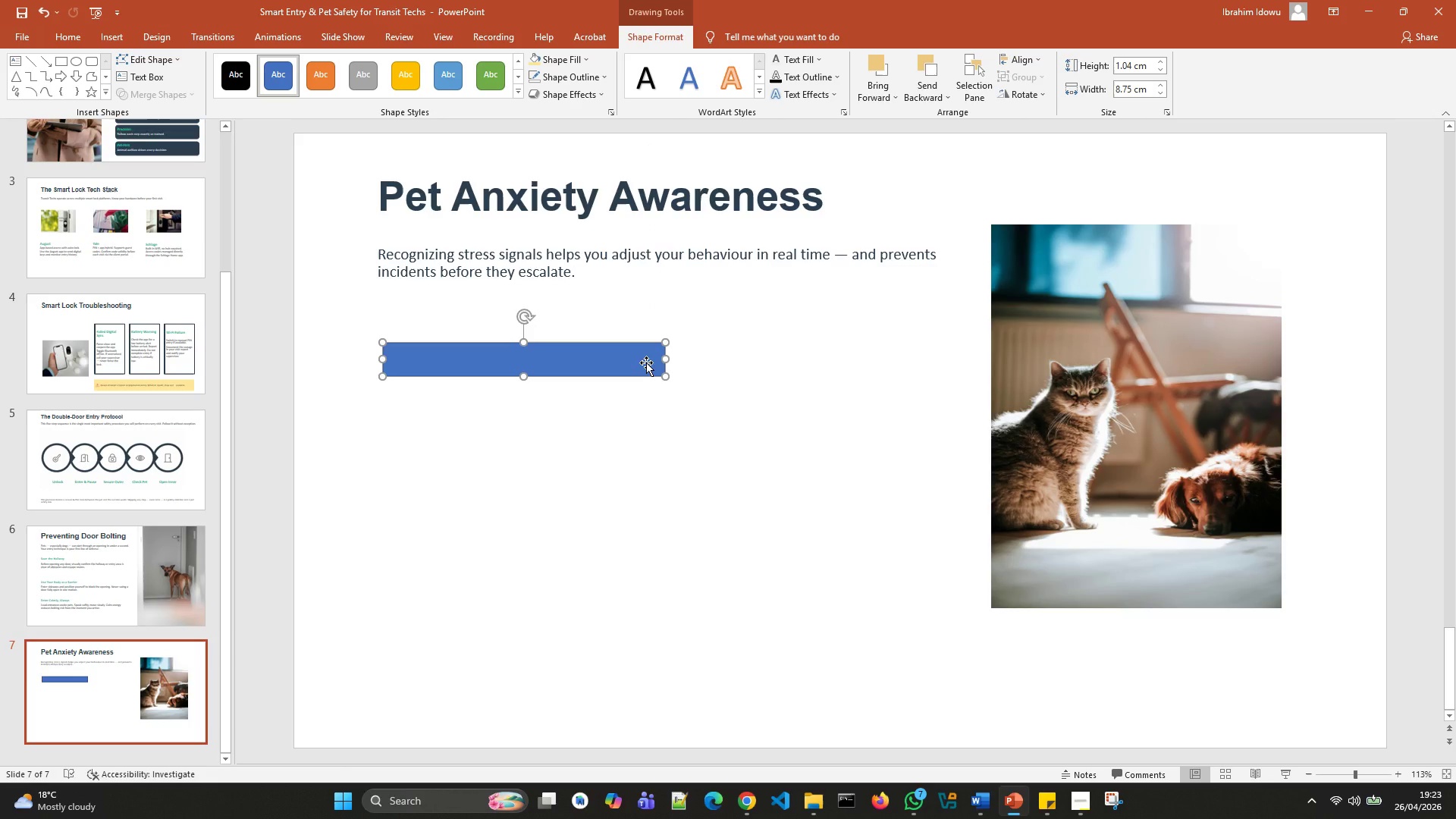 
key(Control+D)
 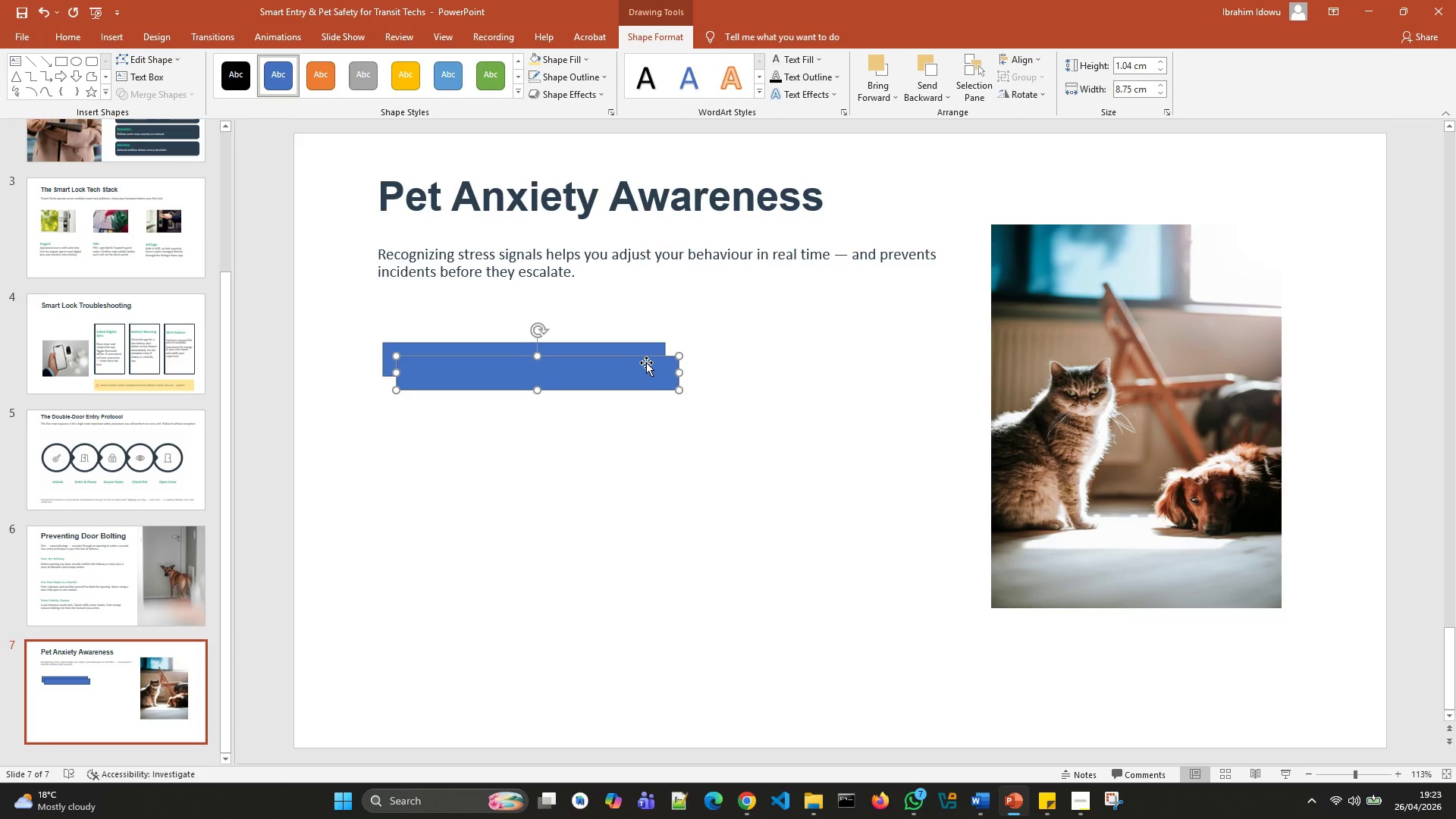 
left_click_drag(start_coordinate=[645, 369], to_coordinate=[921, 354])
 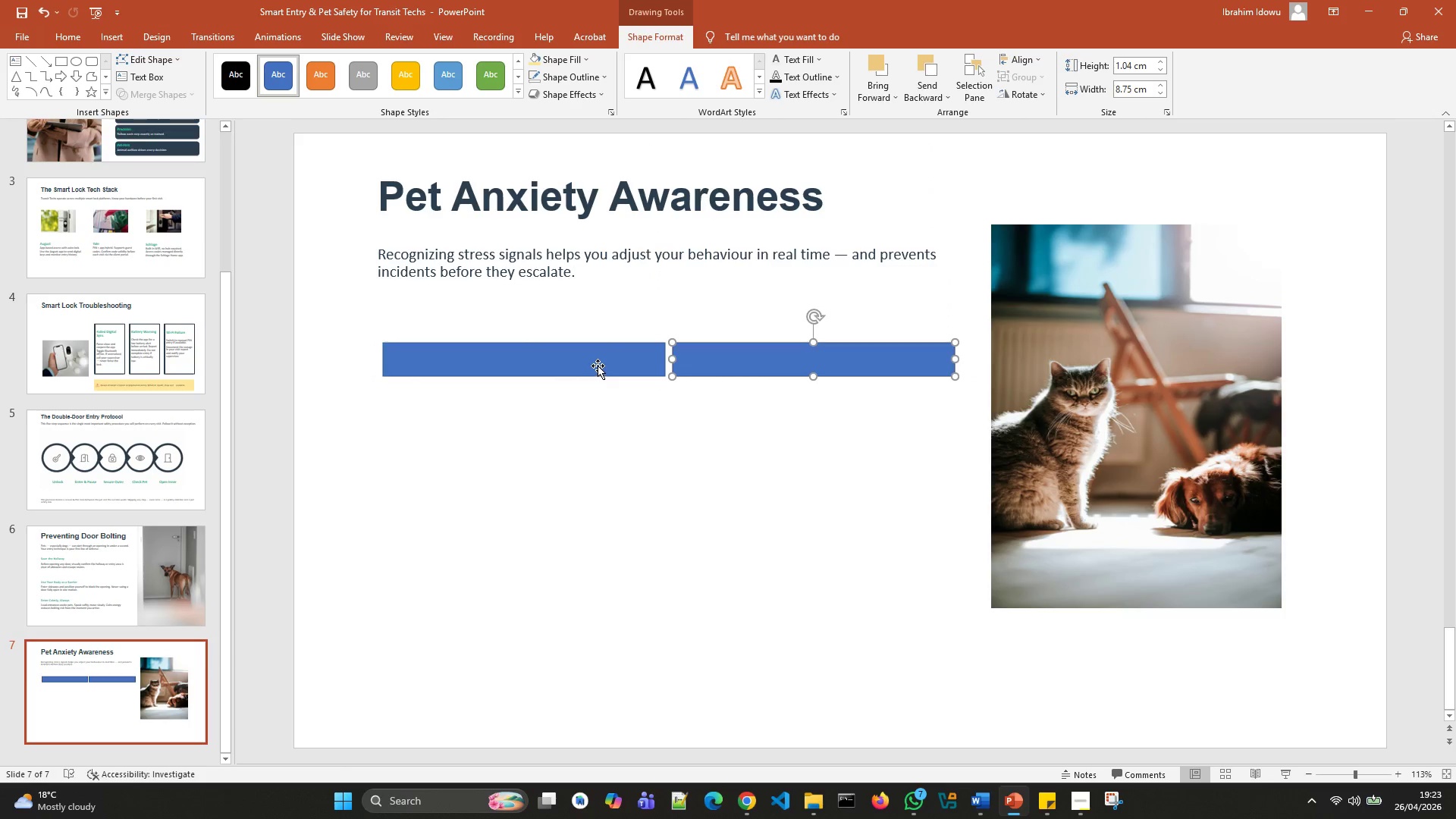 
left_click([598, 365])
 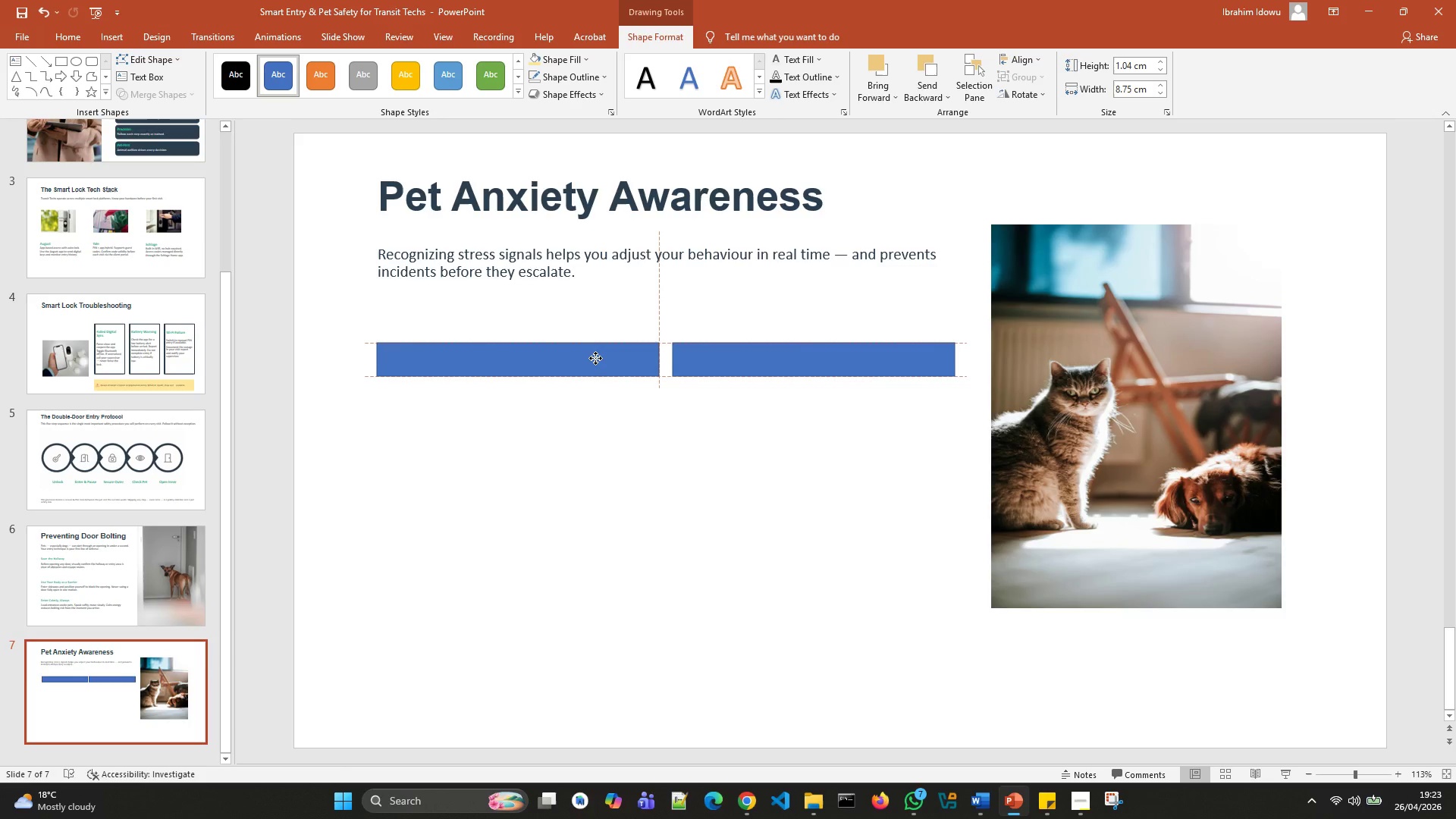 
left_click([717, 347])
 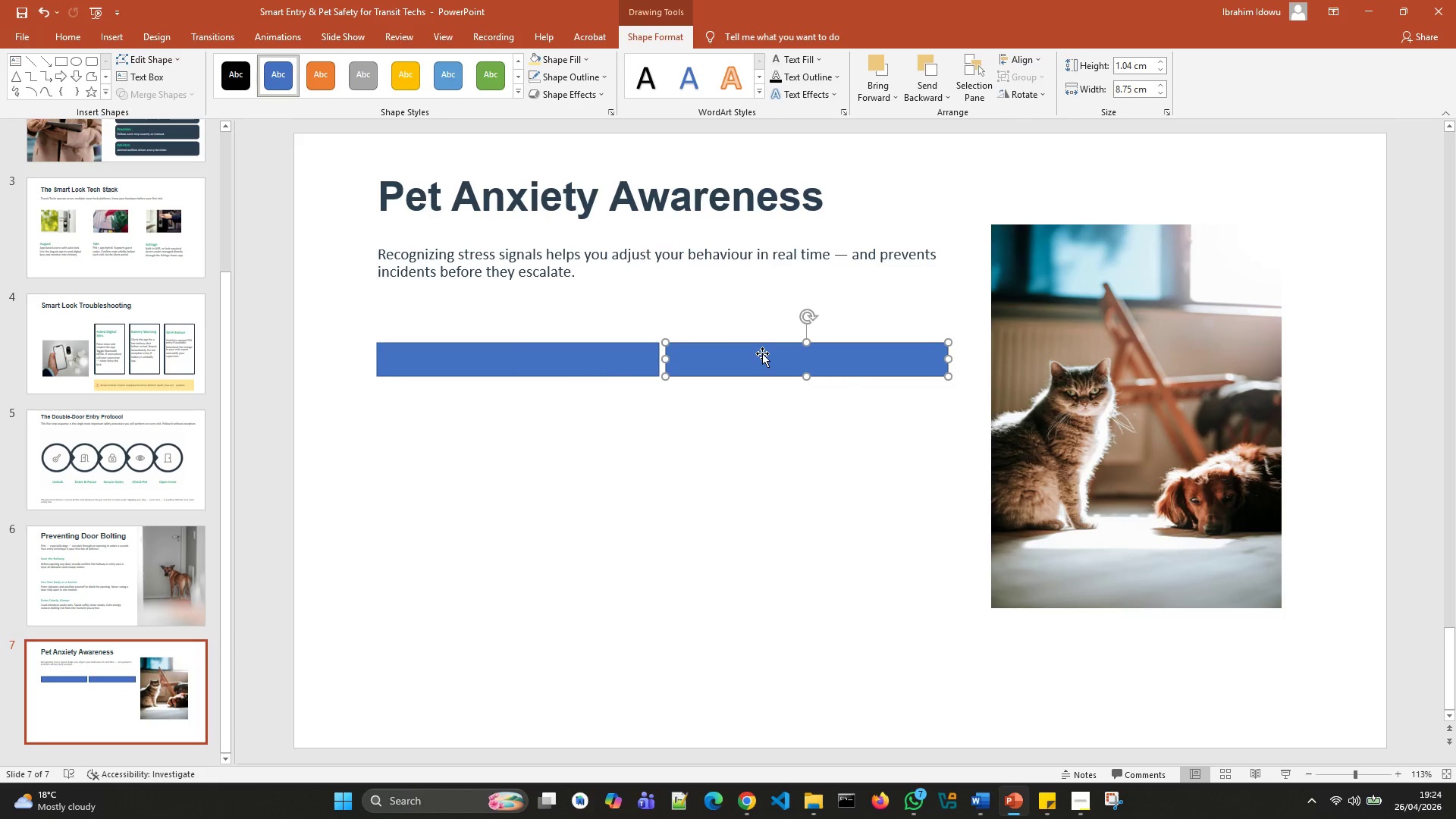 
wait(5.59)
 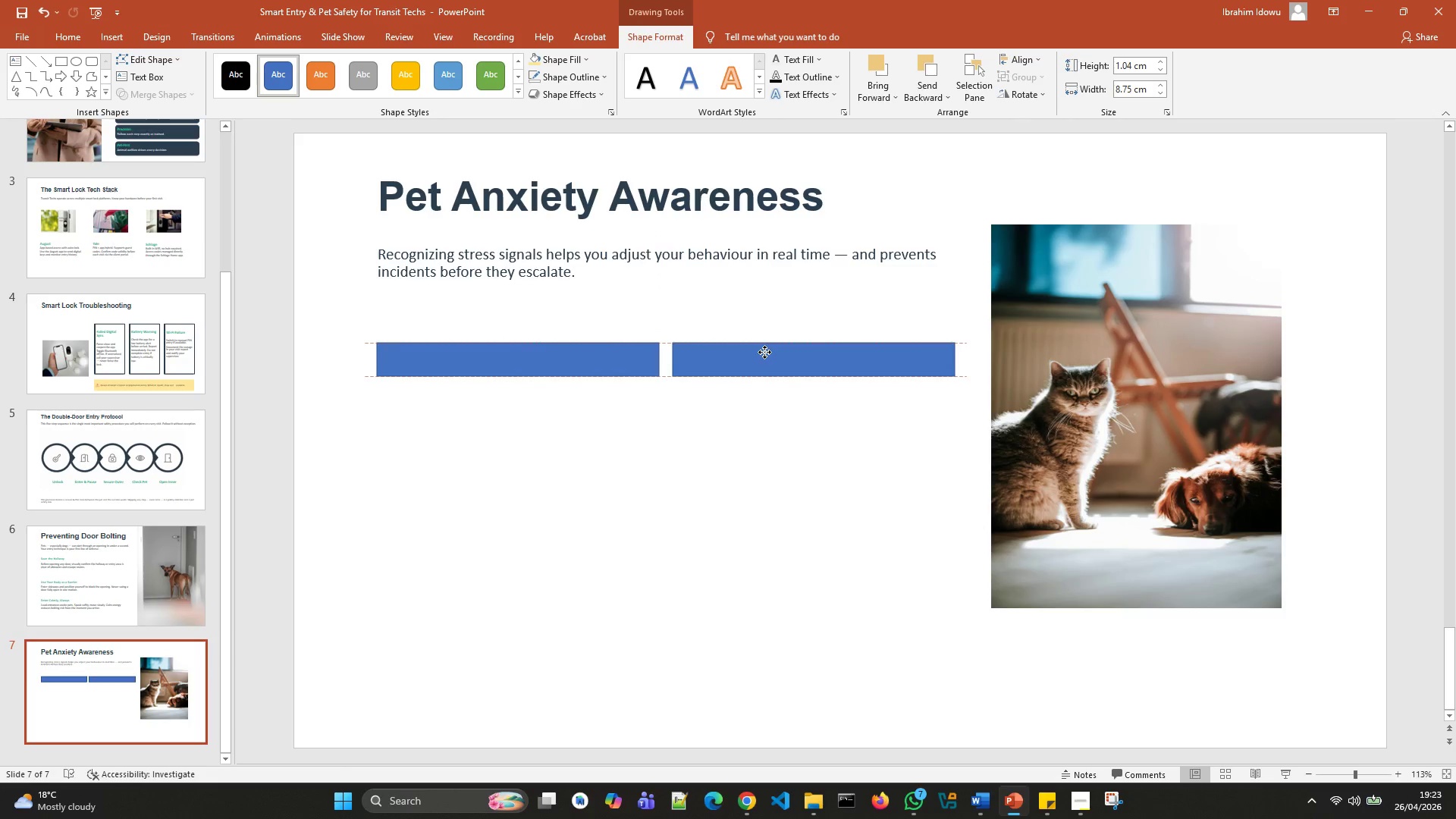 
left_click([605, 370])
 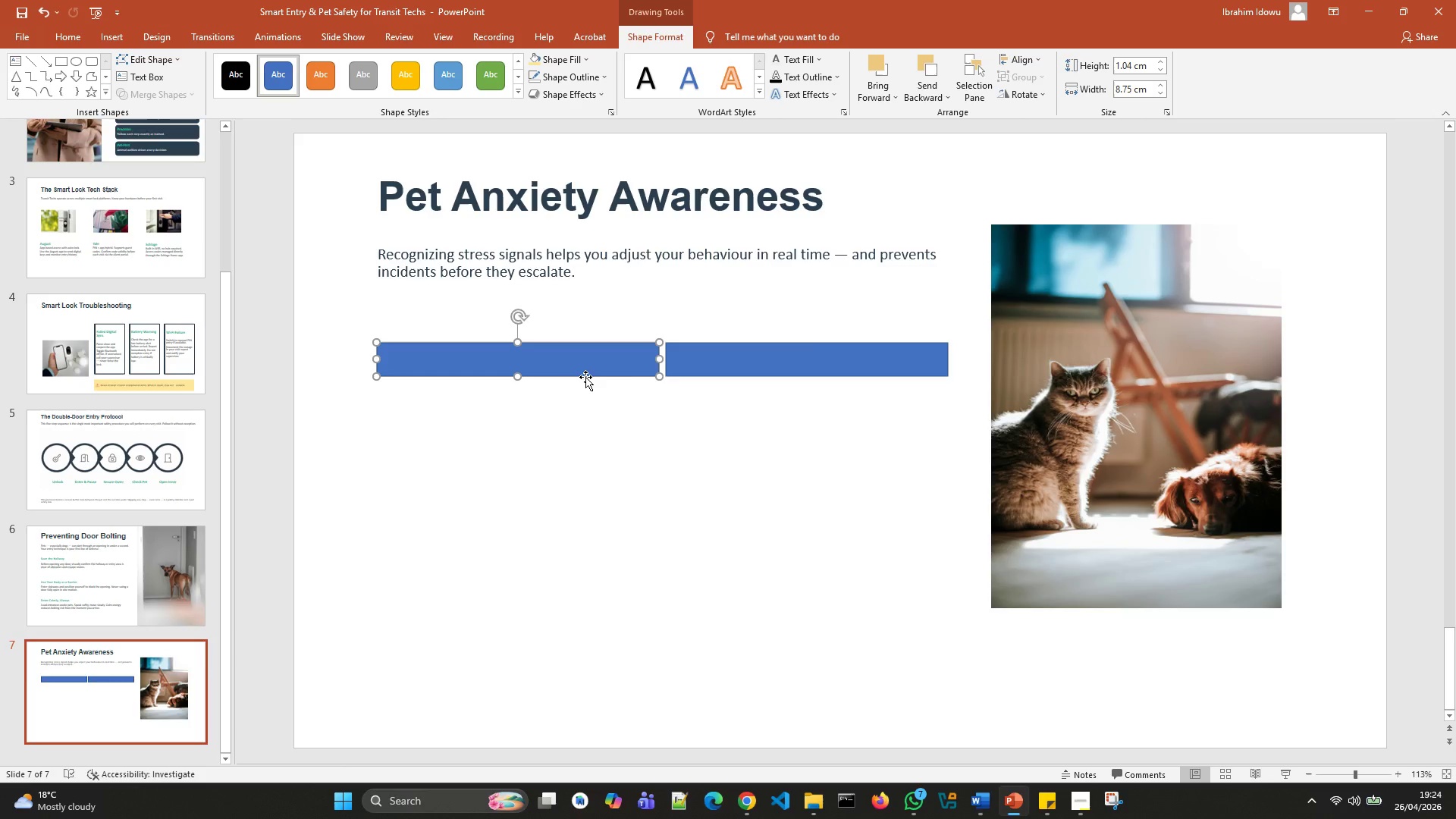 
wait(8.12)
 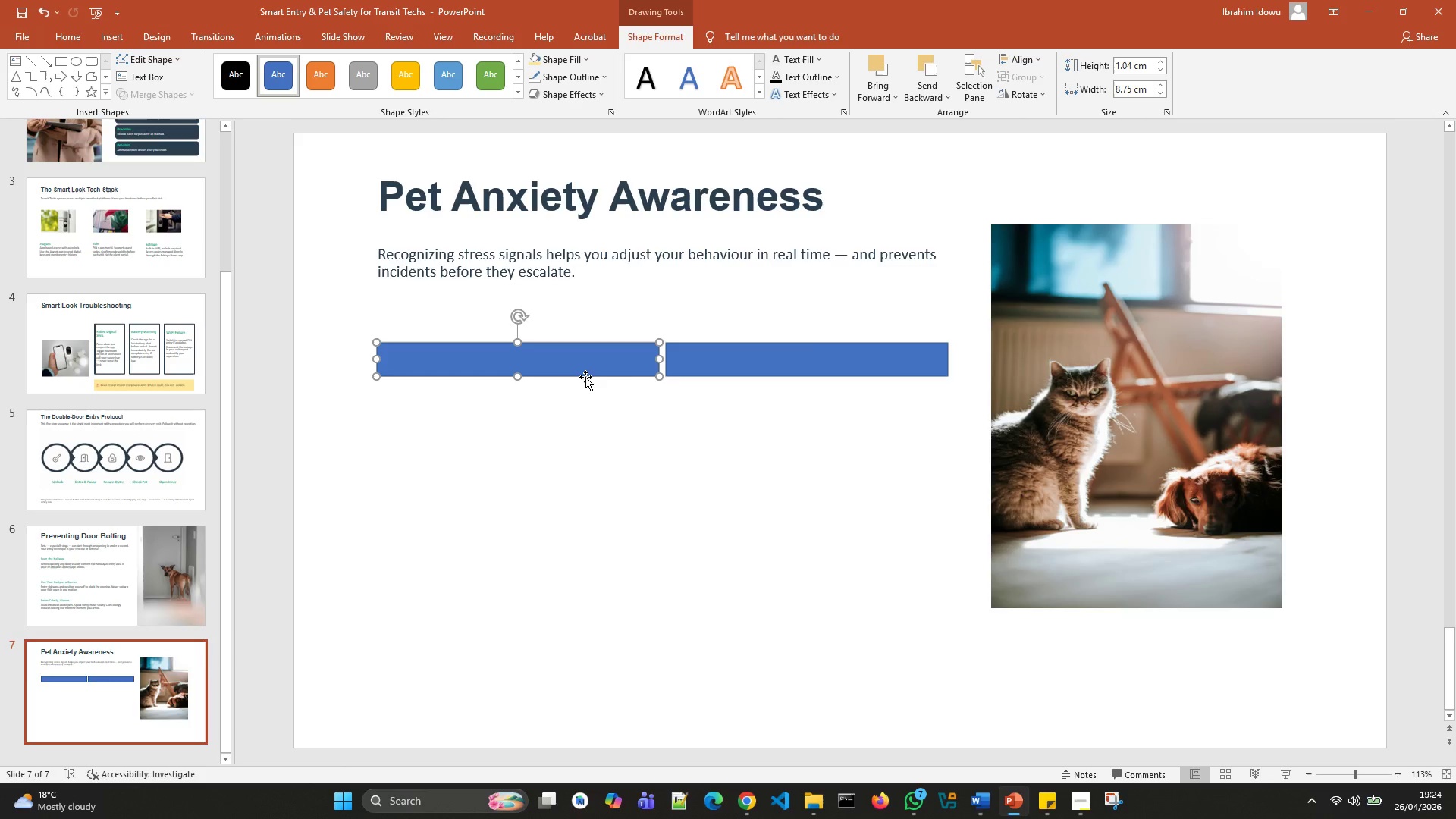 
left_click([517, 375])
 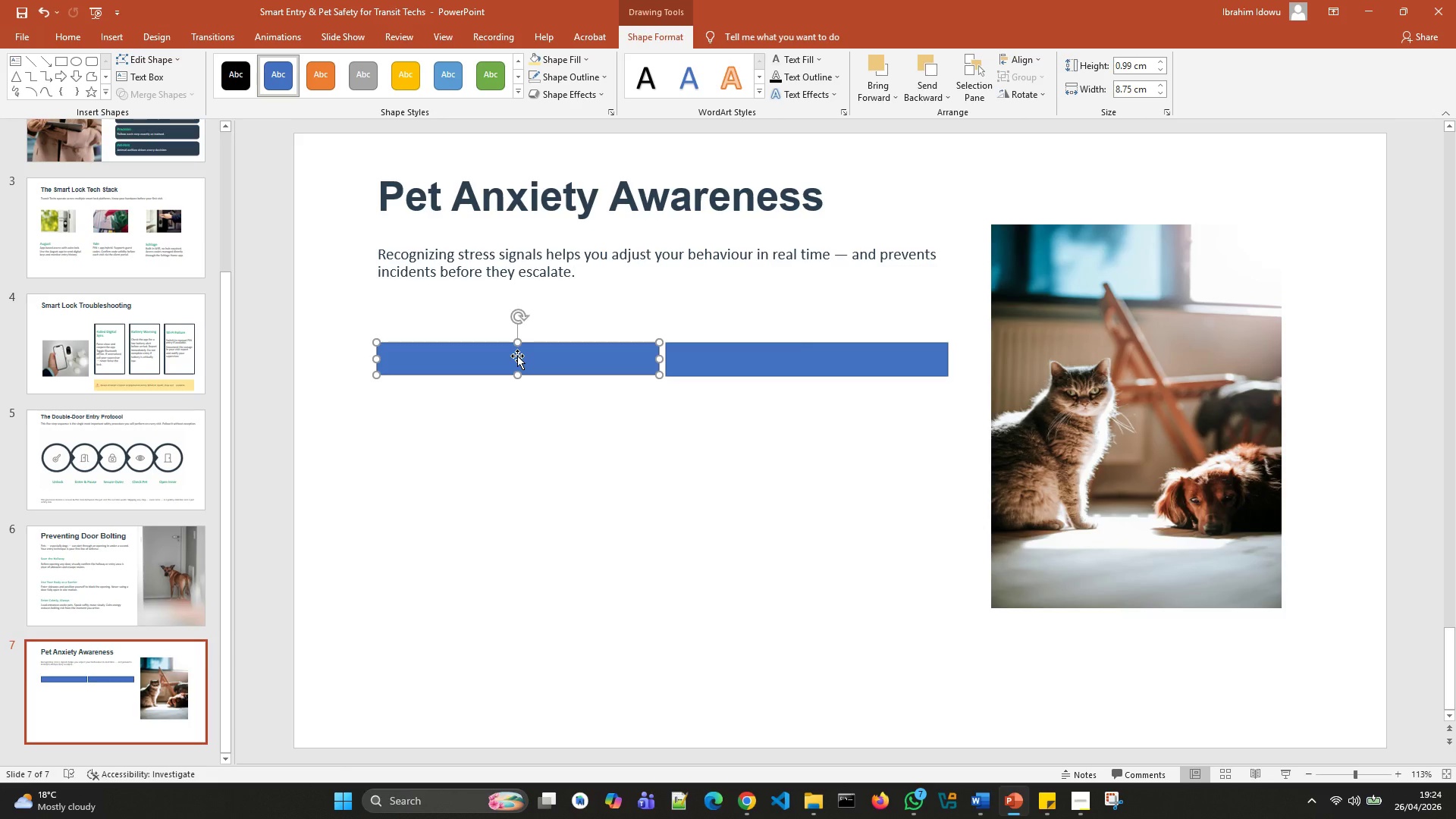 
left_click([709, 358])
 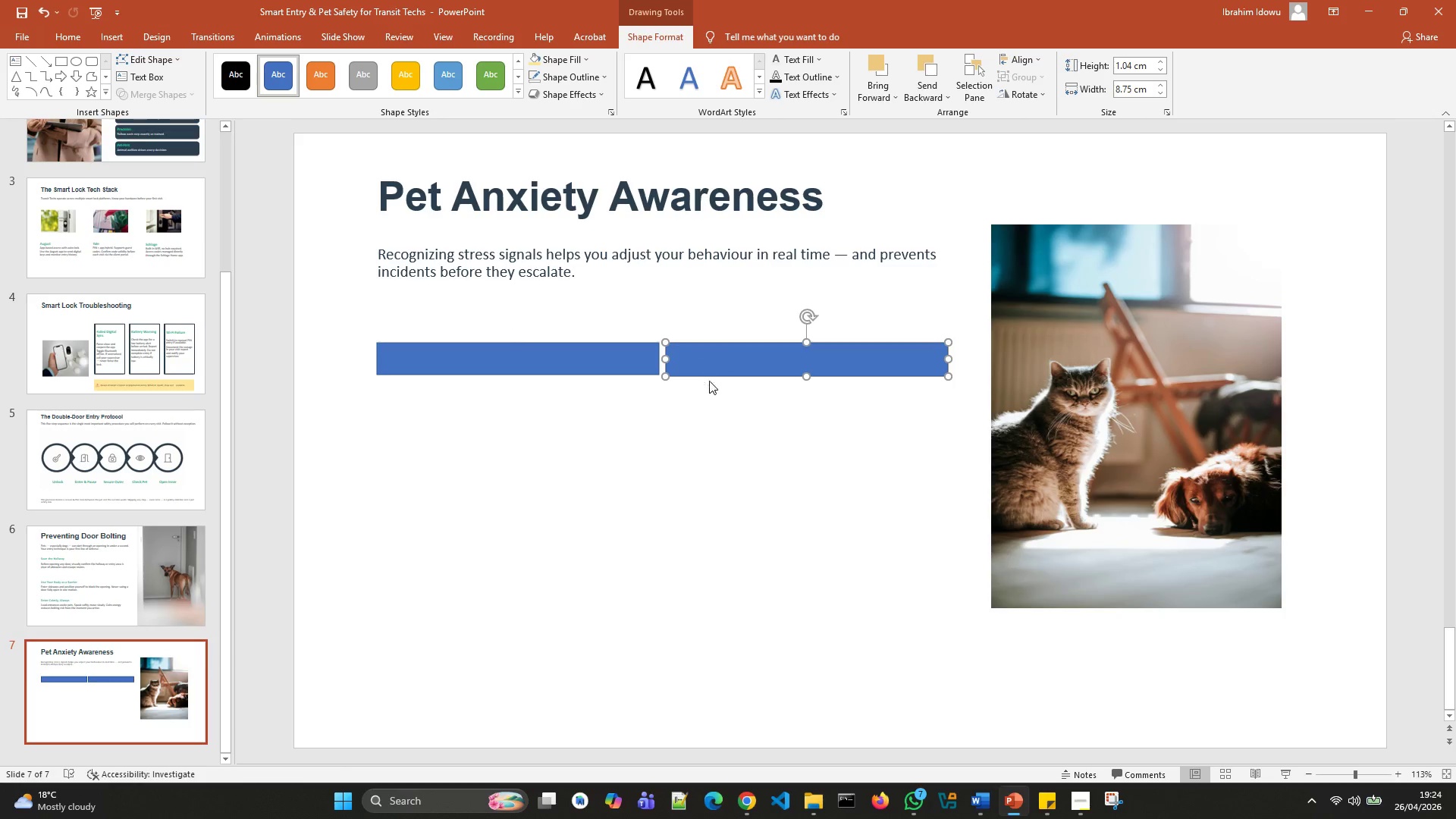 
left_click([700, 438])
 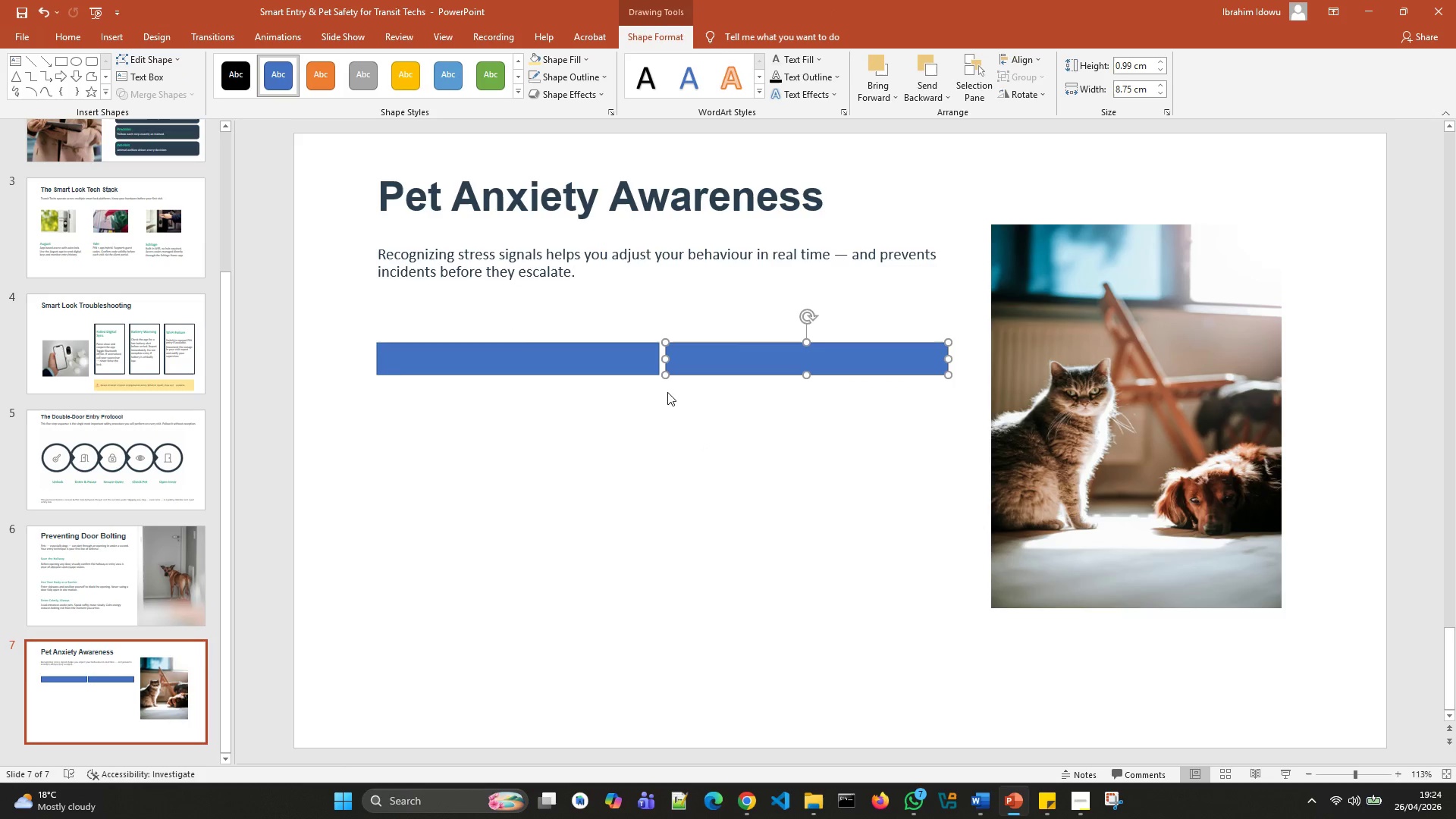 
wait(6.23)
 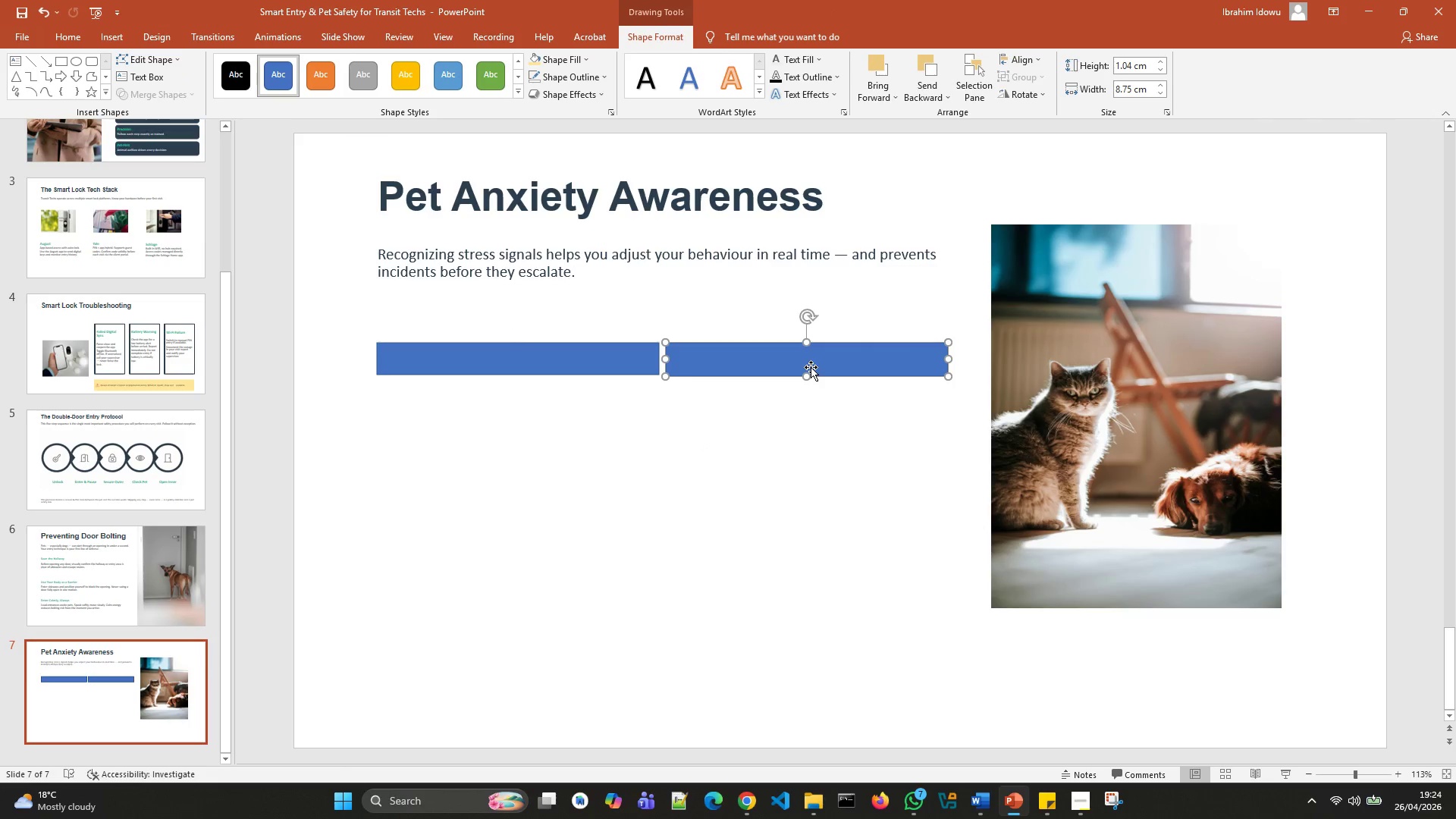 
left_click([541, 361])
 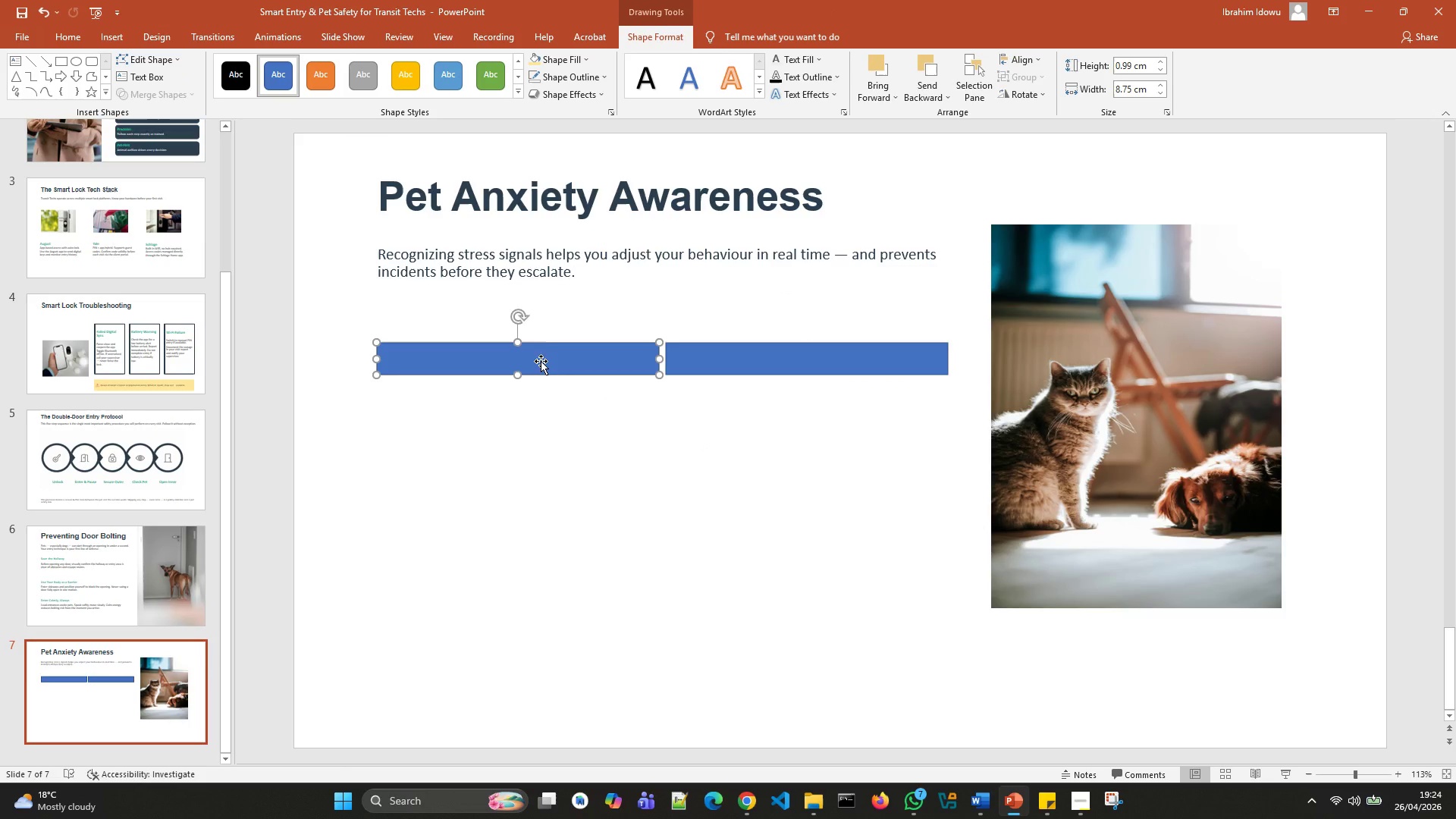 
key(Control+D)
 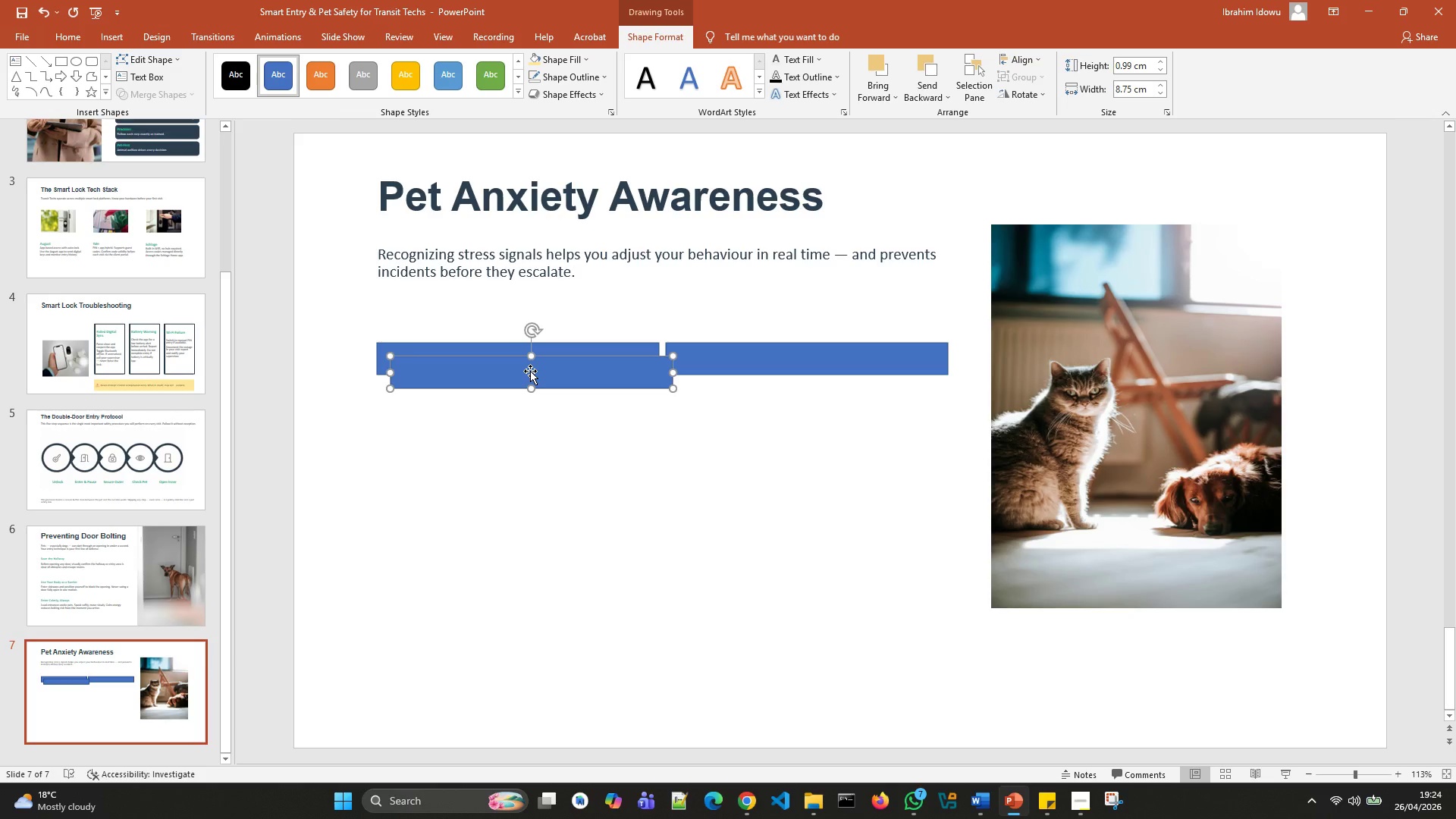 
left_click_drag(start_coordinate=[530, 371], to_coordinate=[515, 390])
 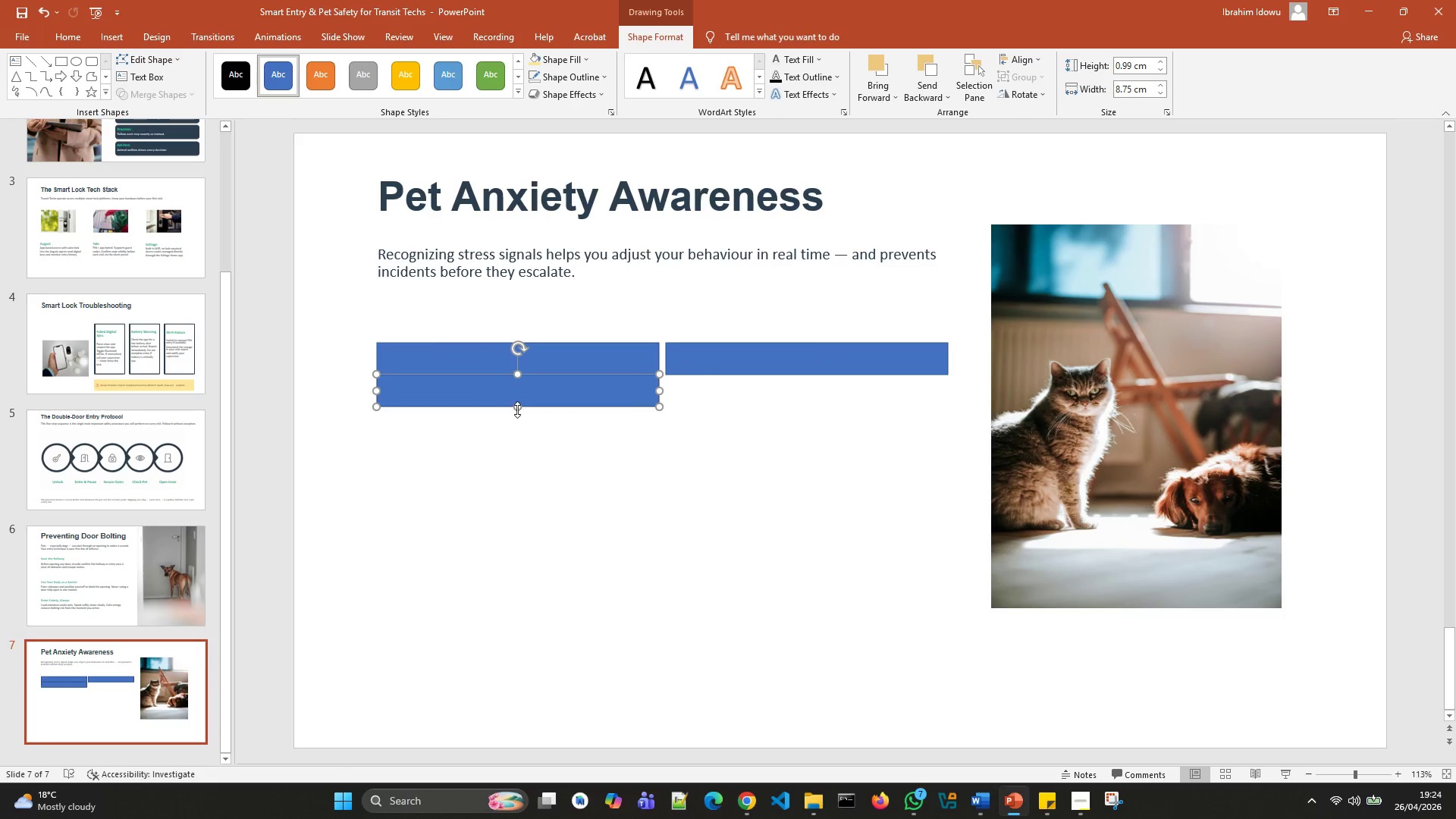 
left_click_drag(start_coordinate=[517, 410], to_coordinate=[516, 524])
 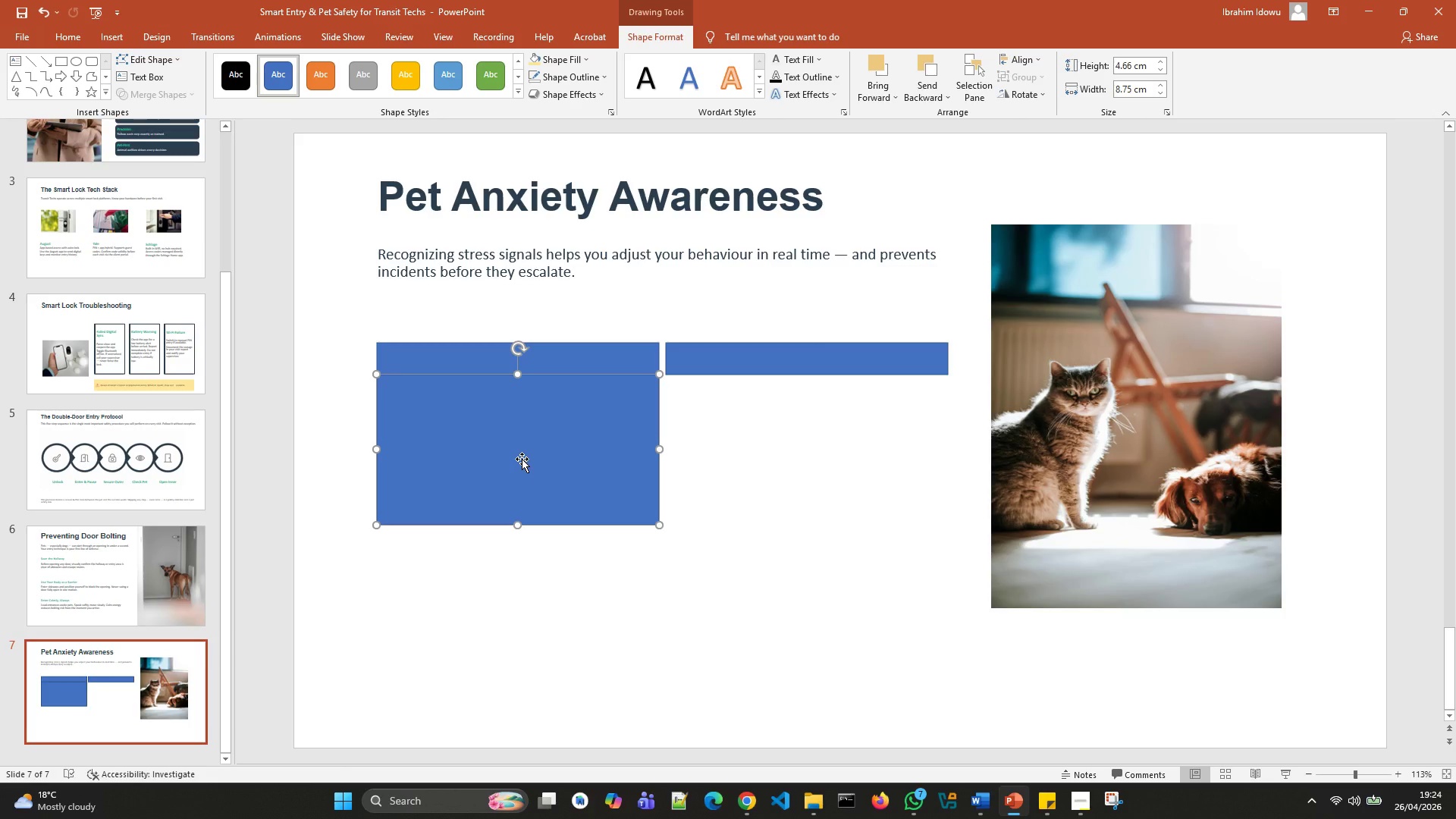 
right_click([522, 459])
 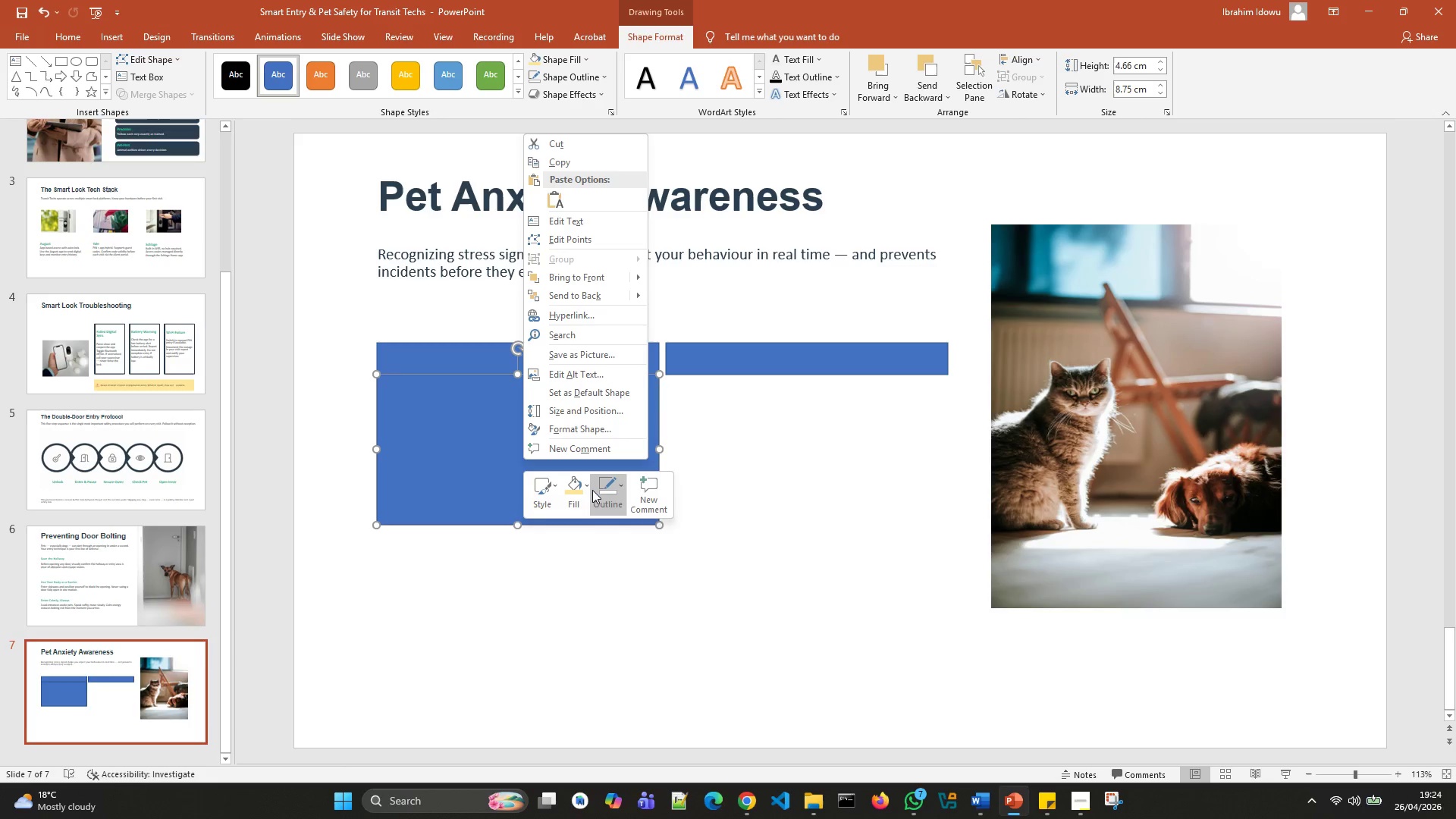 
left_click([579, 491])
 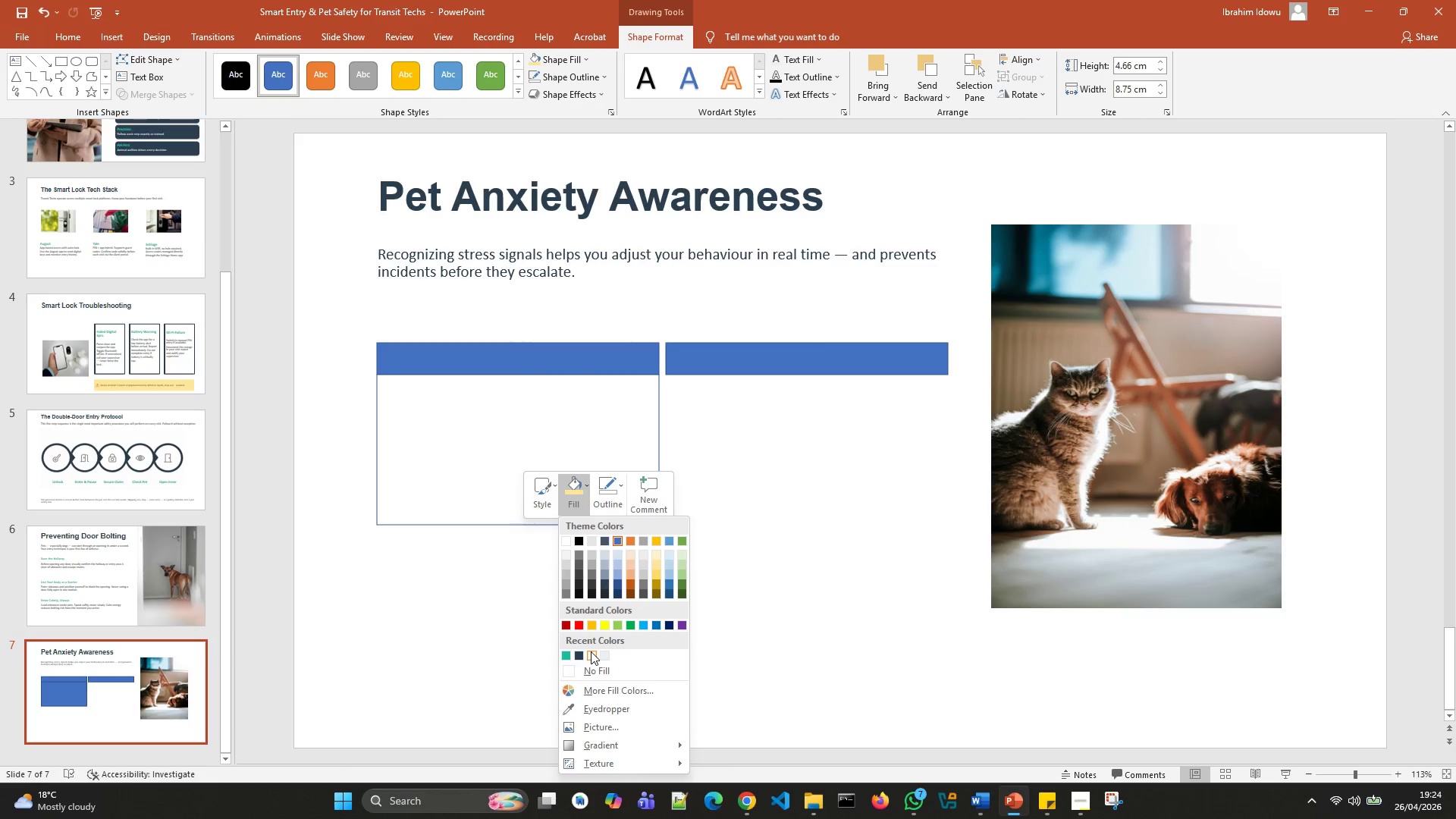 
wait(10.45)
 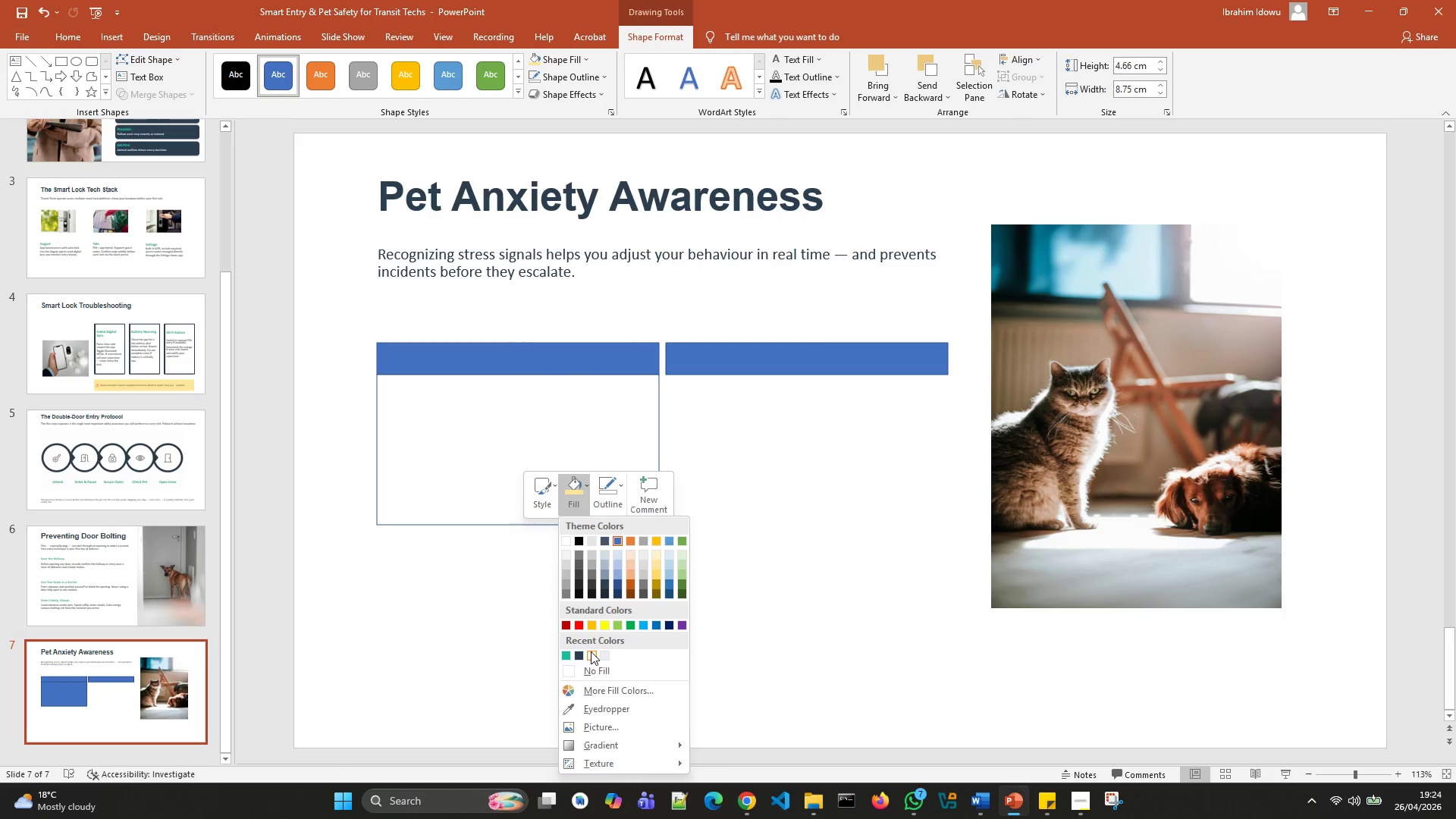 
left_click([592, 654])
 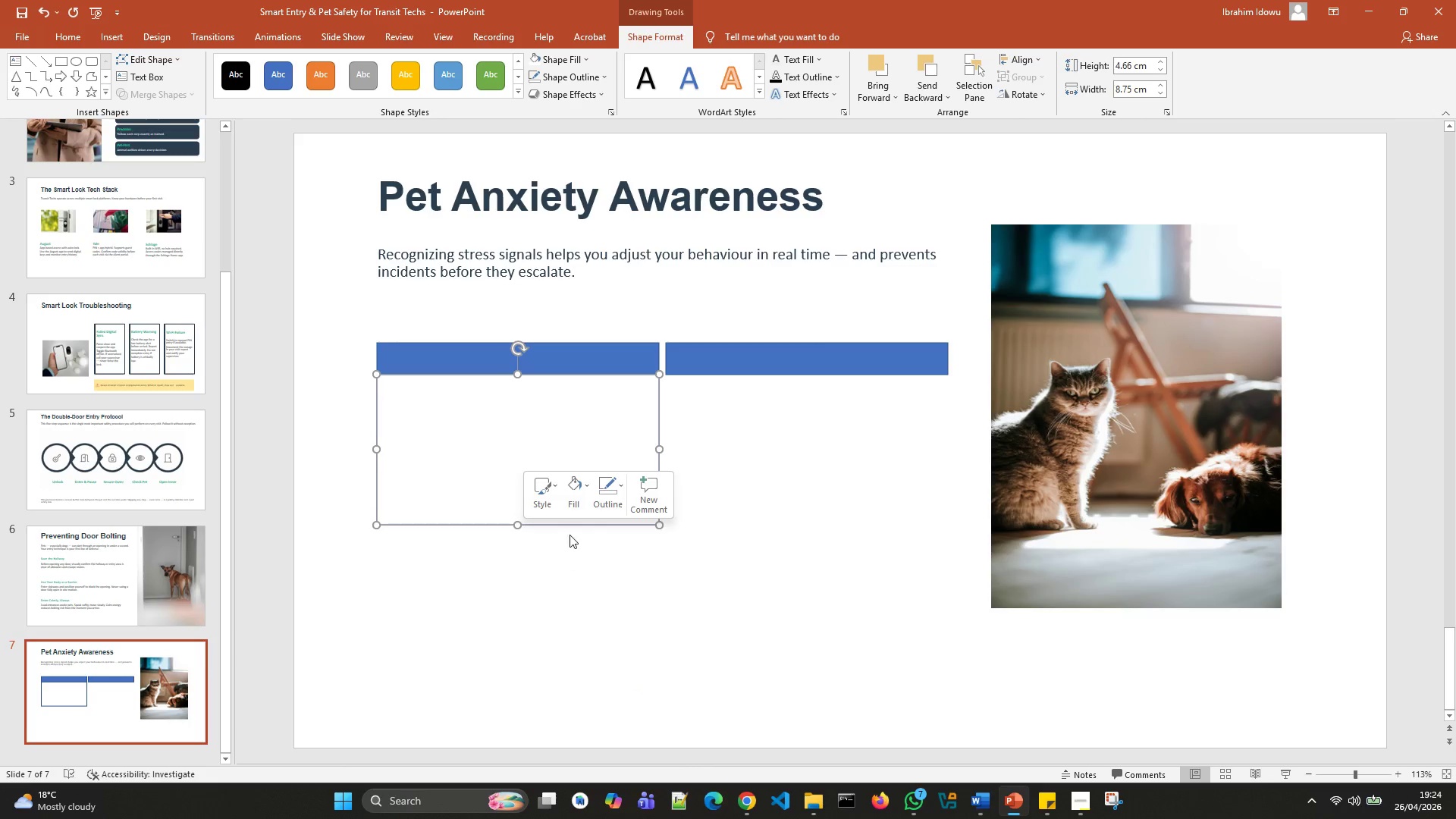 
left_click([610, 491])
 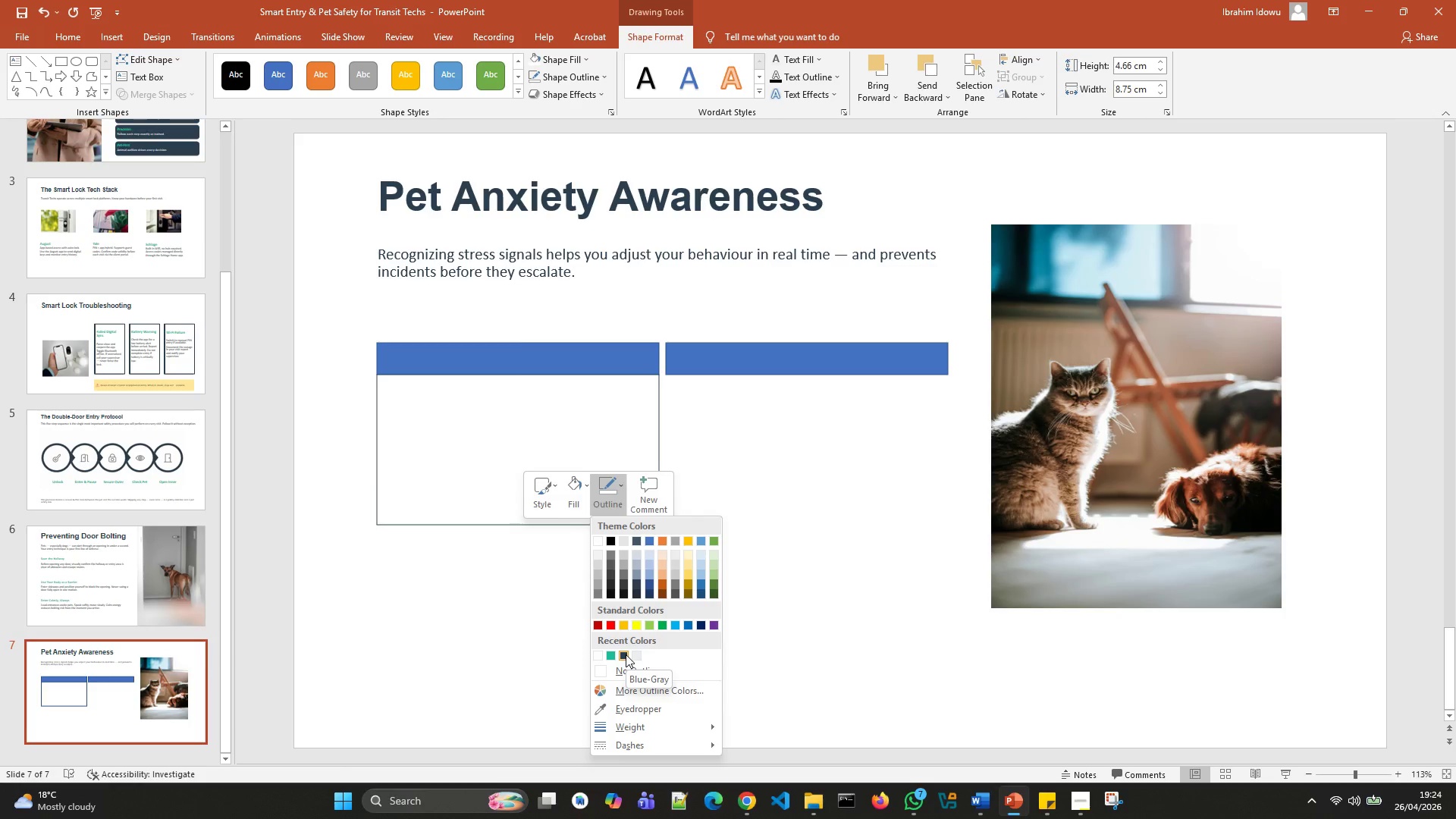 
wait(5.84)
 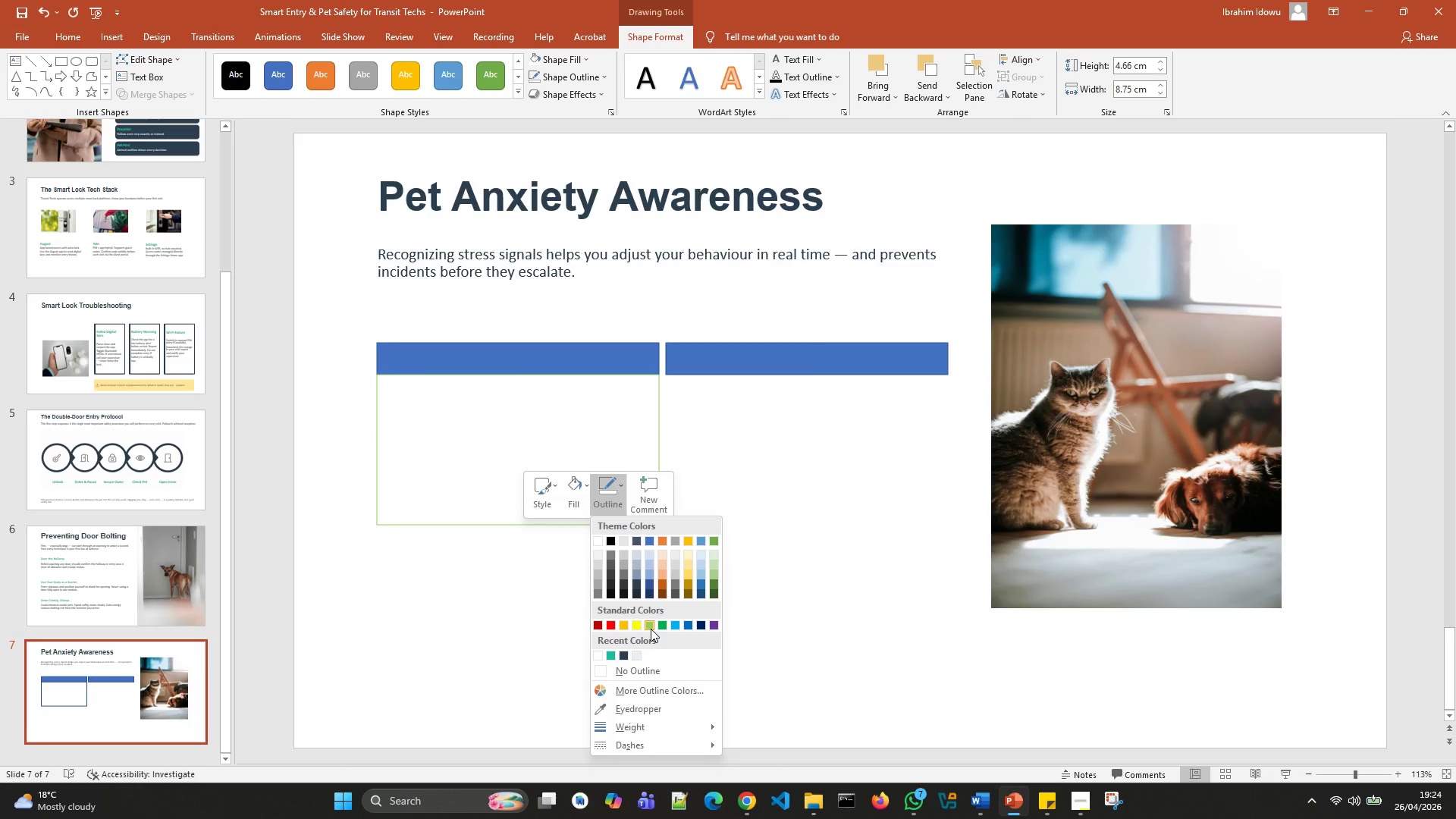 
left_click([624, 654])
 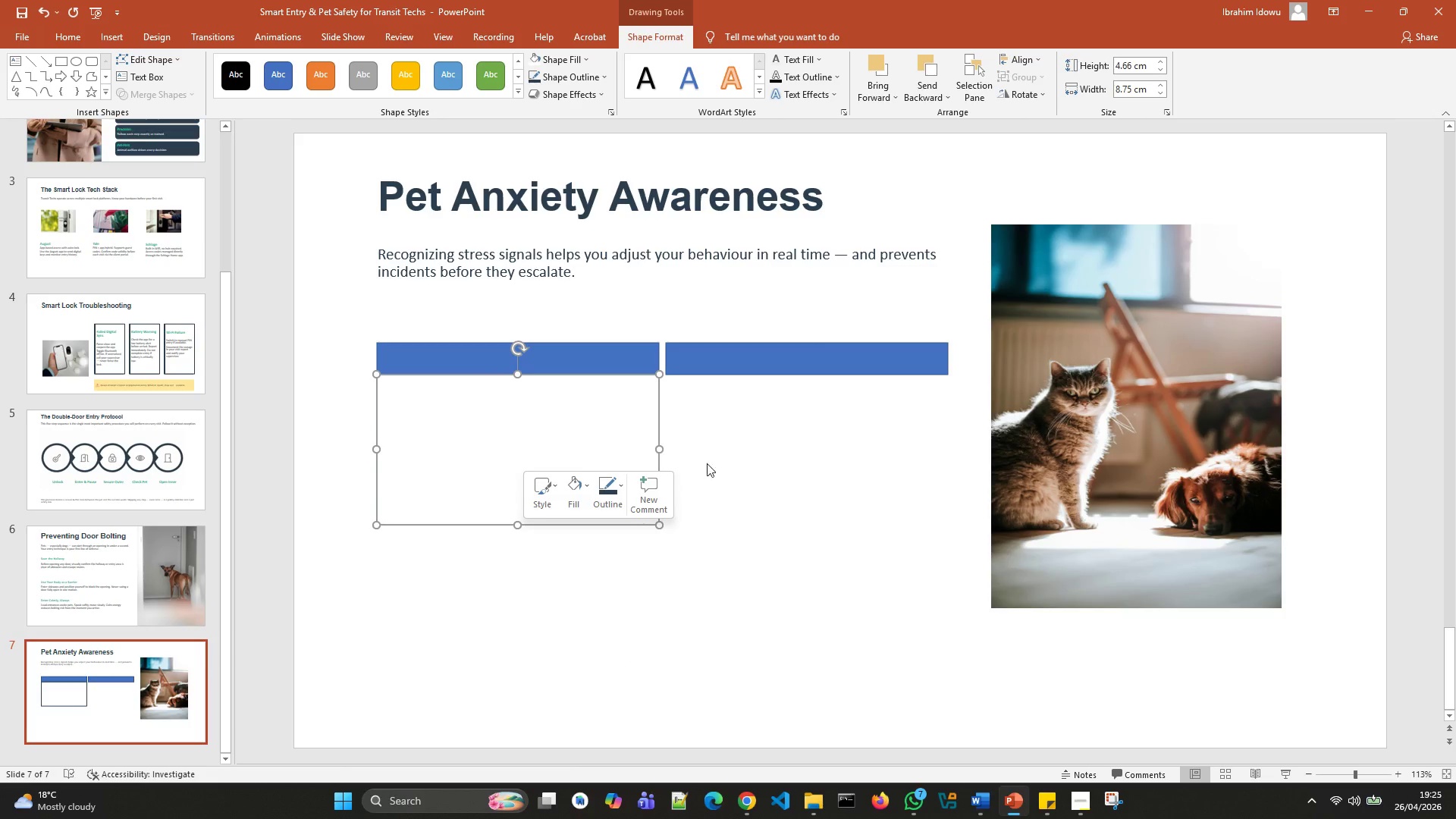 
left_click([609, 447])
 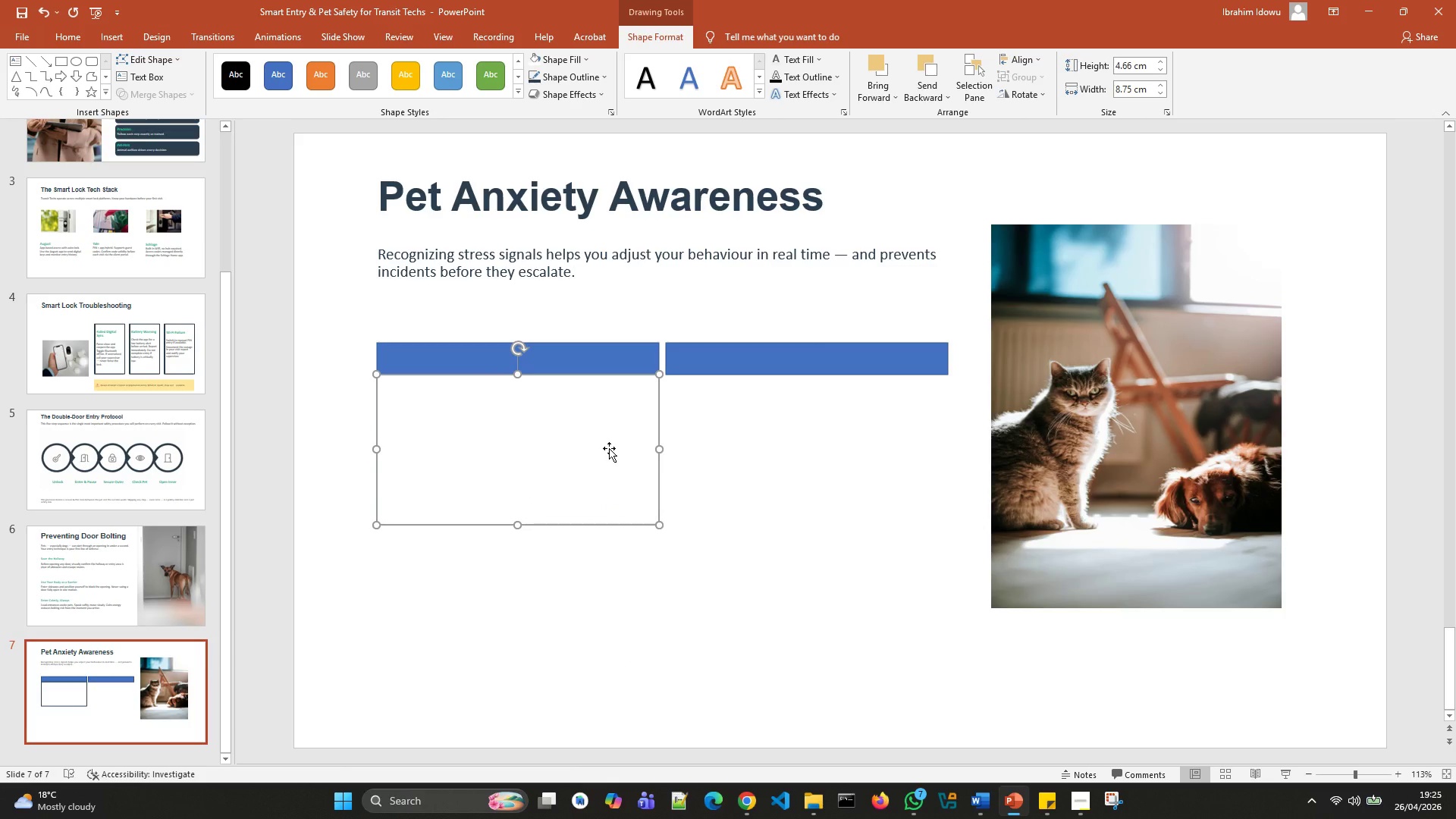 
key(Control+D)
 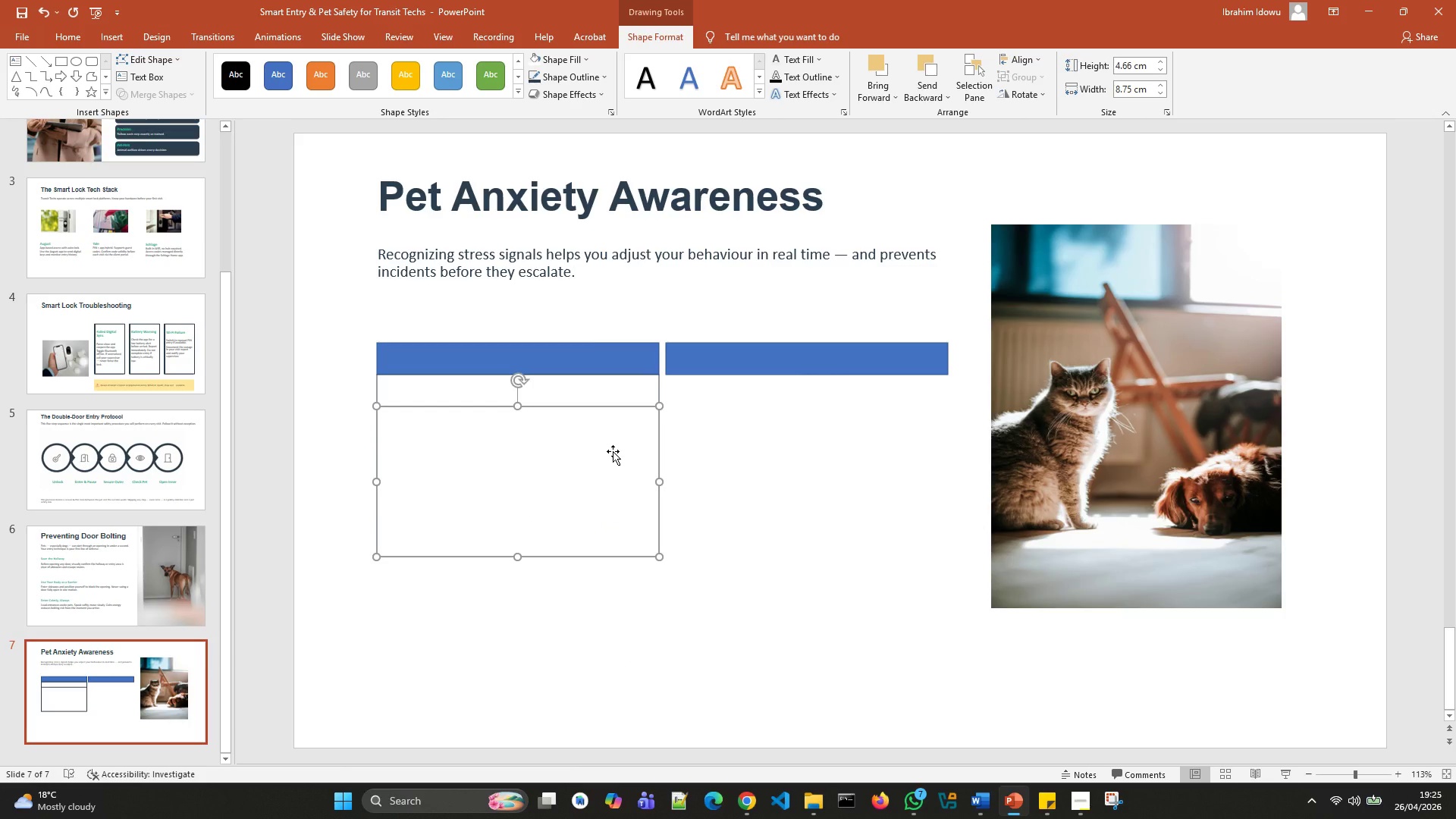 
left_click_drag(start_coordinate=[613, 451], to_coordinate=[903, 422])
 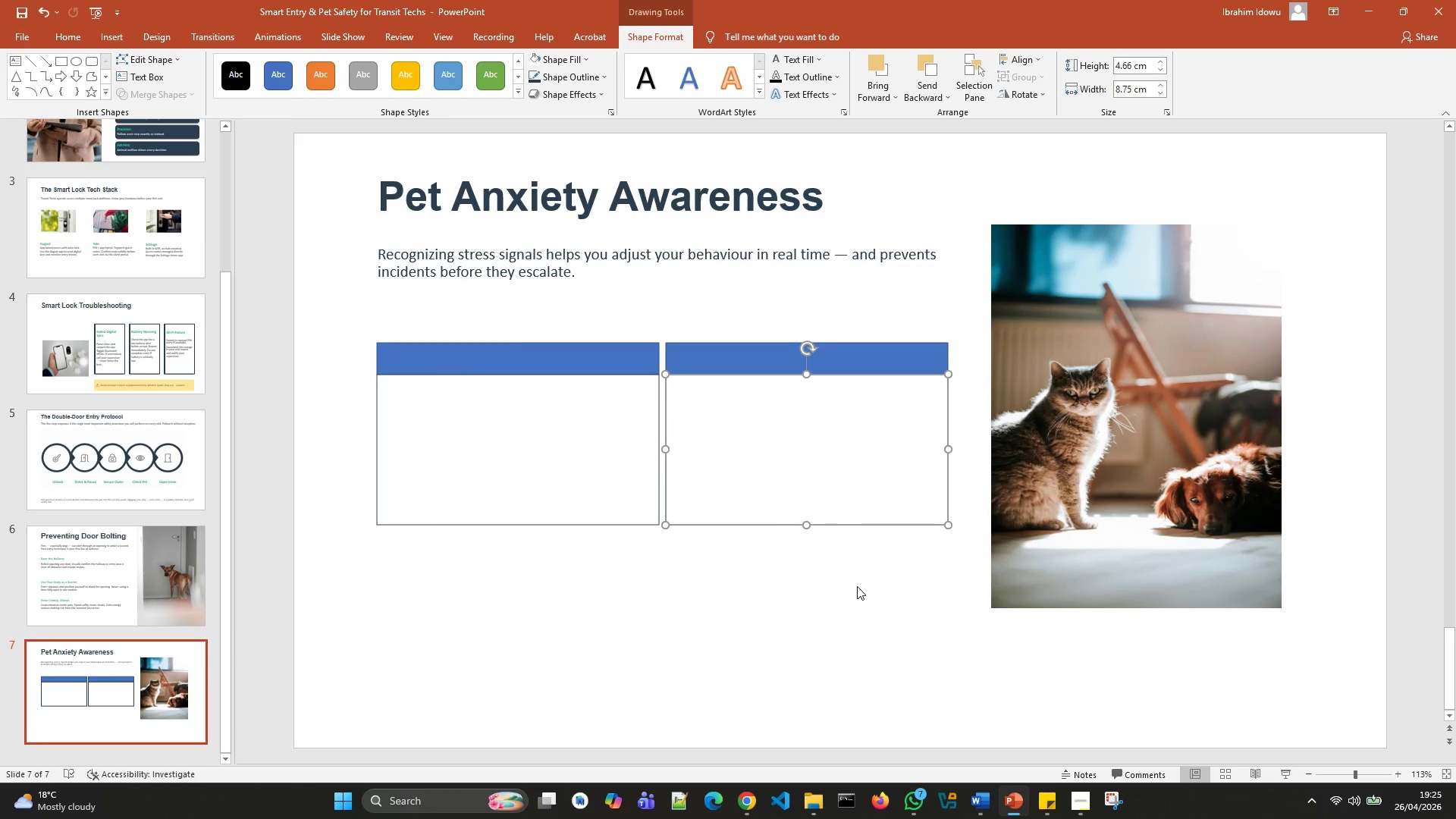 
left_click([855, 591])
 